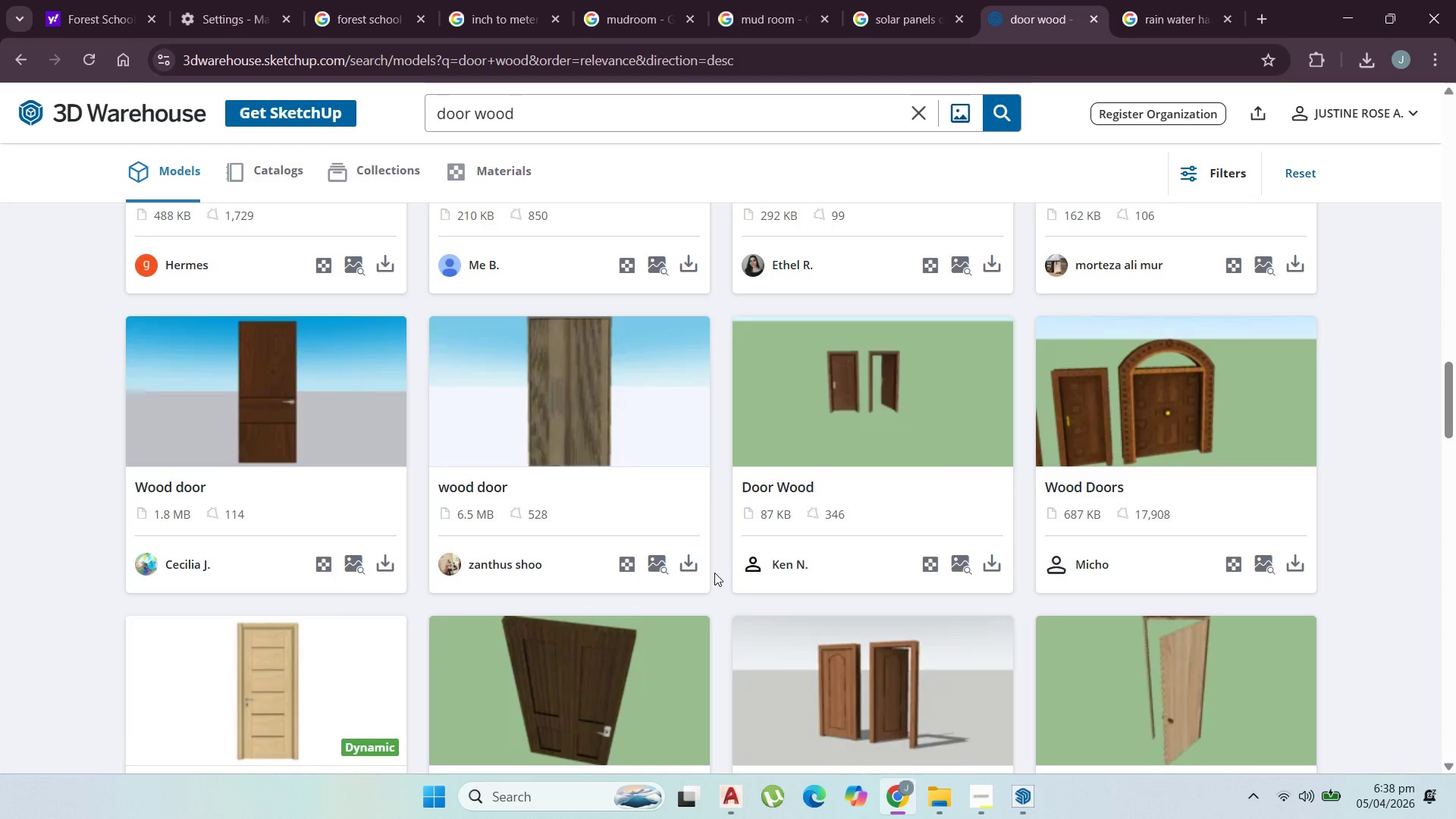 
scroll: coordinate [568, 532], scroll_direction: down, amount: 11.0
 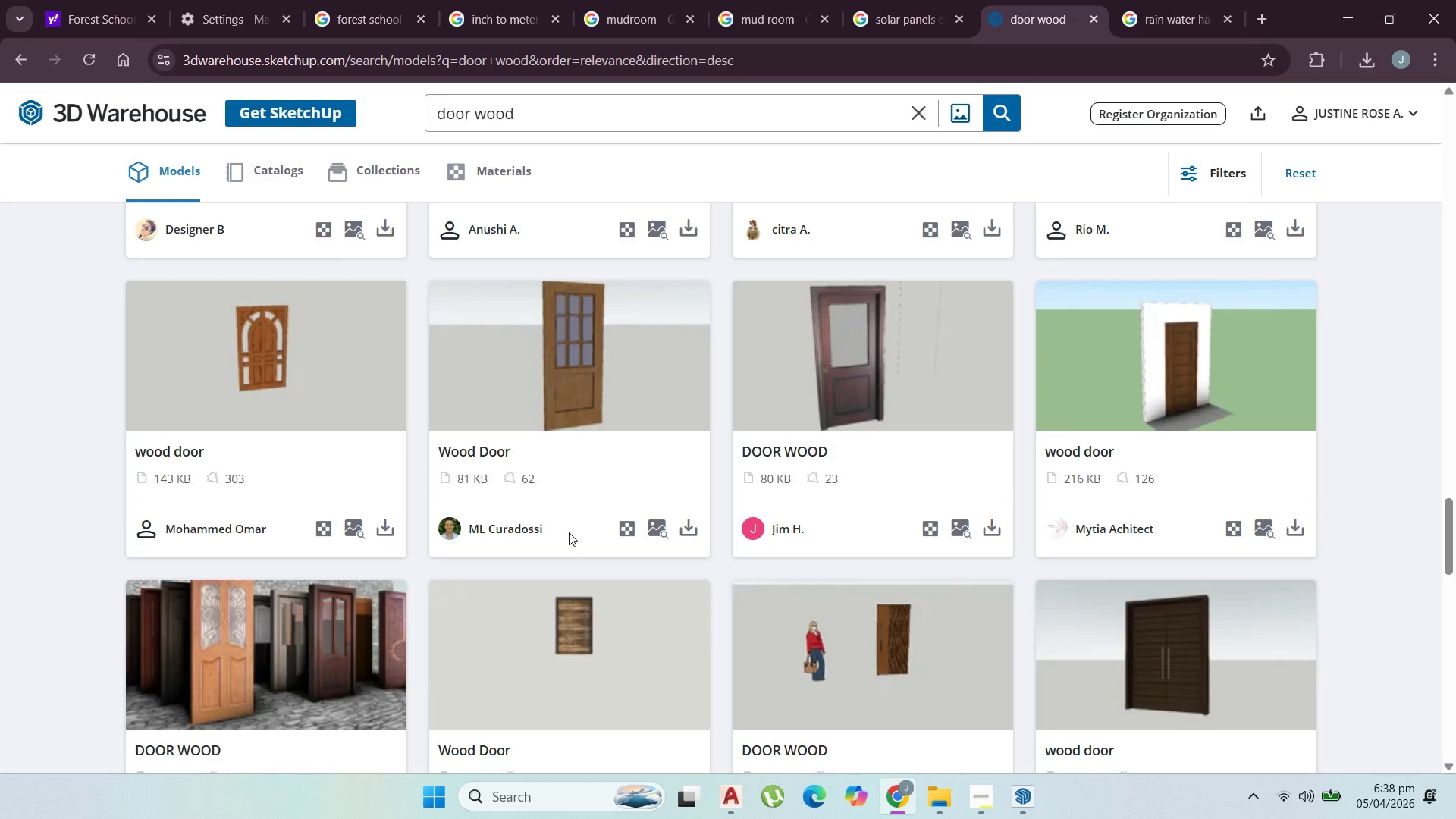 
scroll: coordinate [706, 638], scroll_direction: down, amount: 9.0
 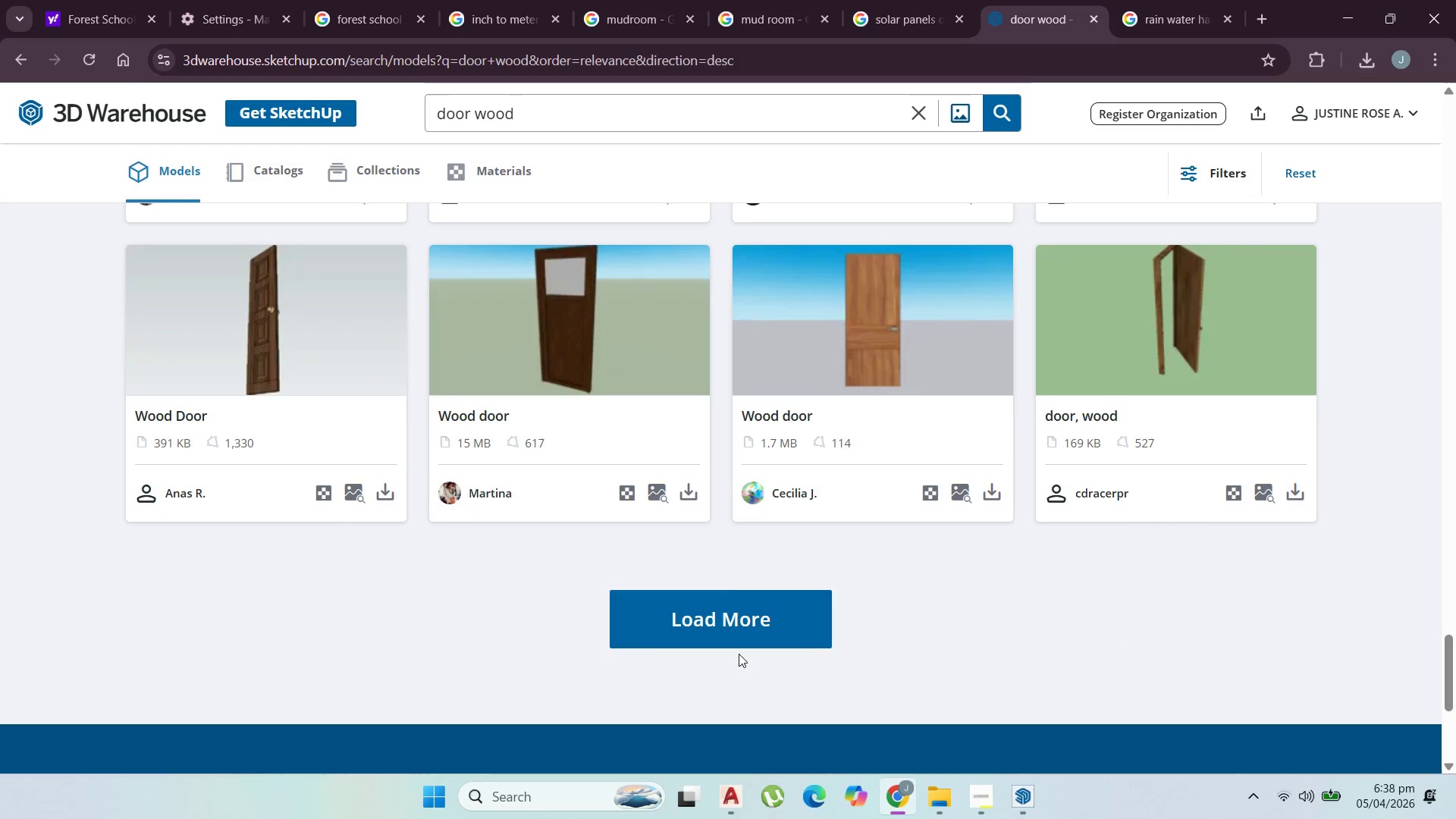 
left_click([748, 625])
 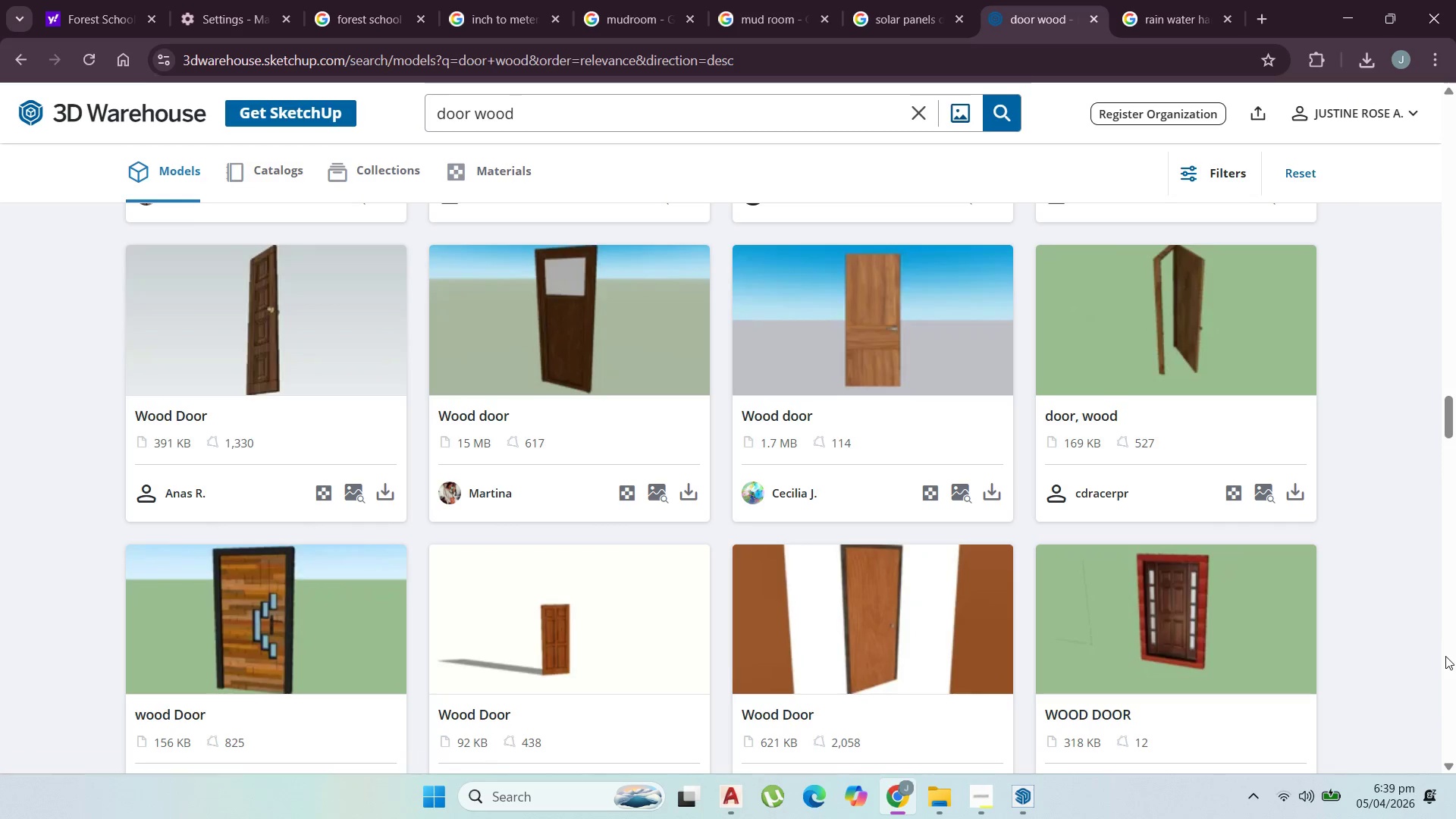 
scroll: coordinate [845, 613], scroll_direction: down, amount: 4.0
 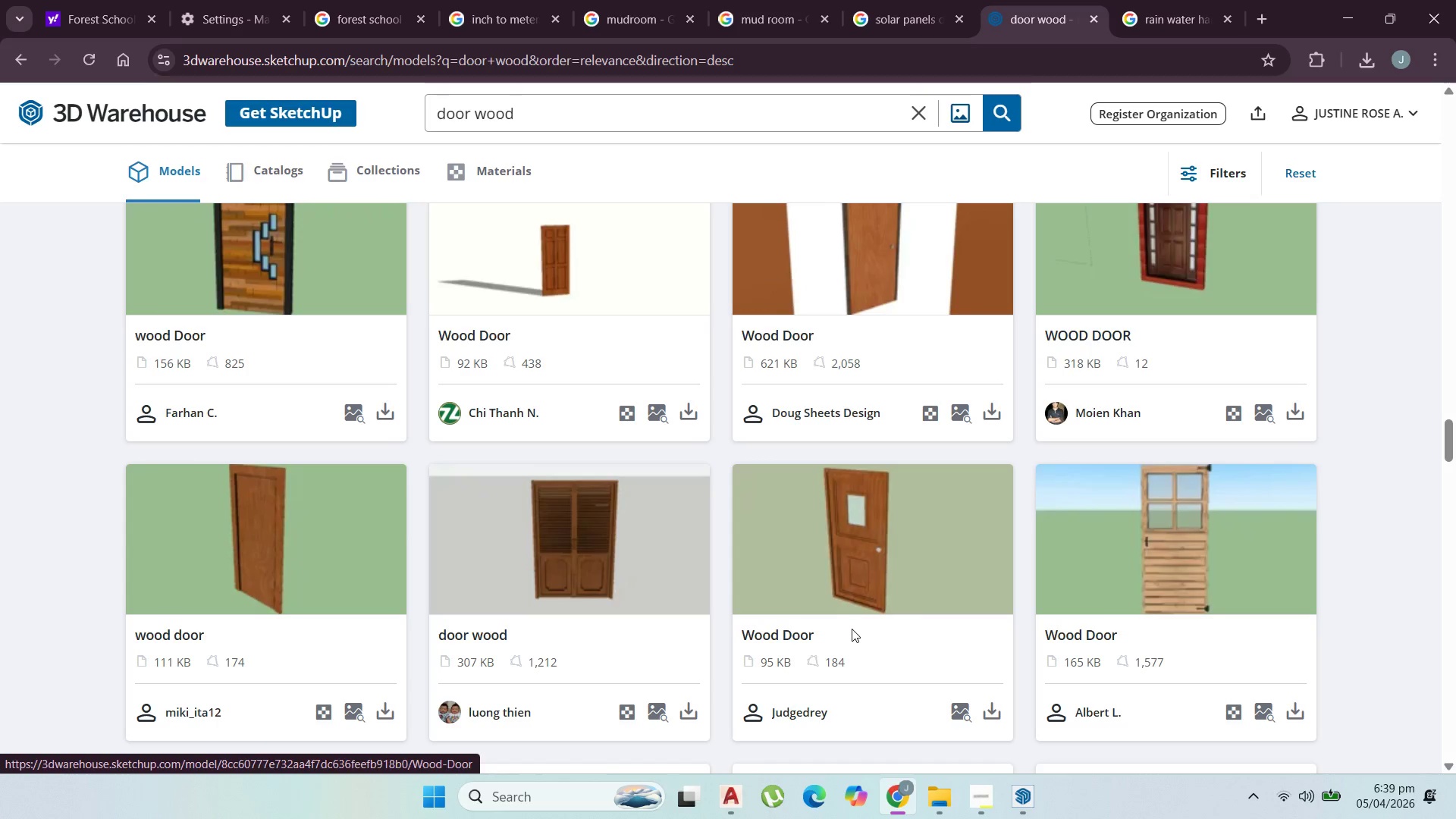 
mouse_move([805, 660])
 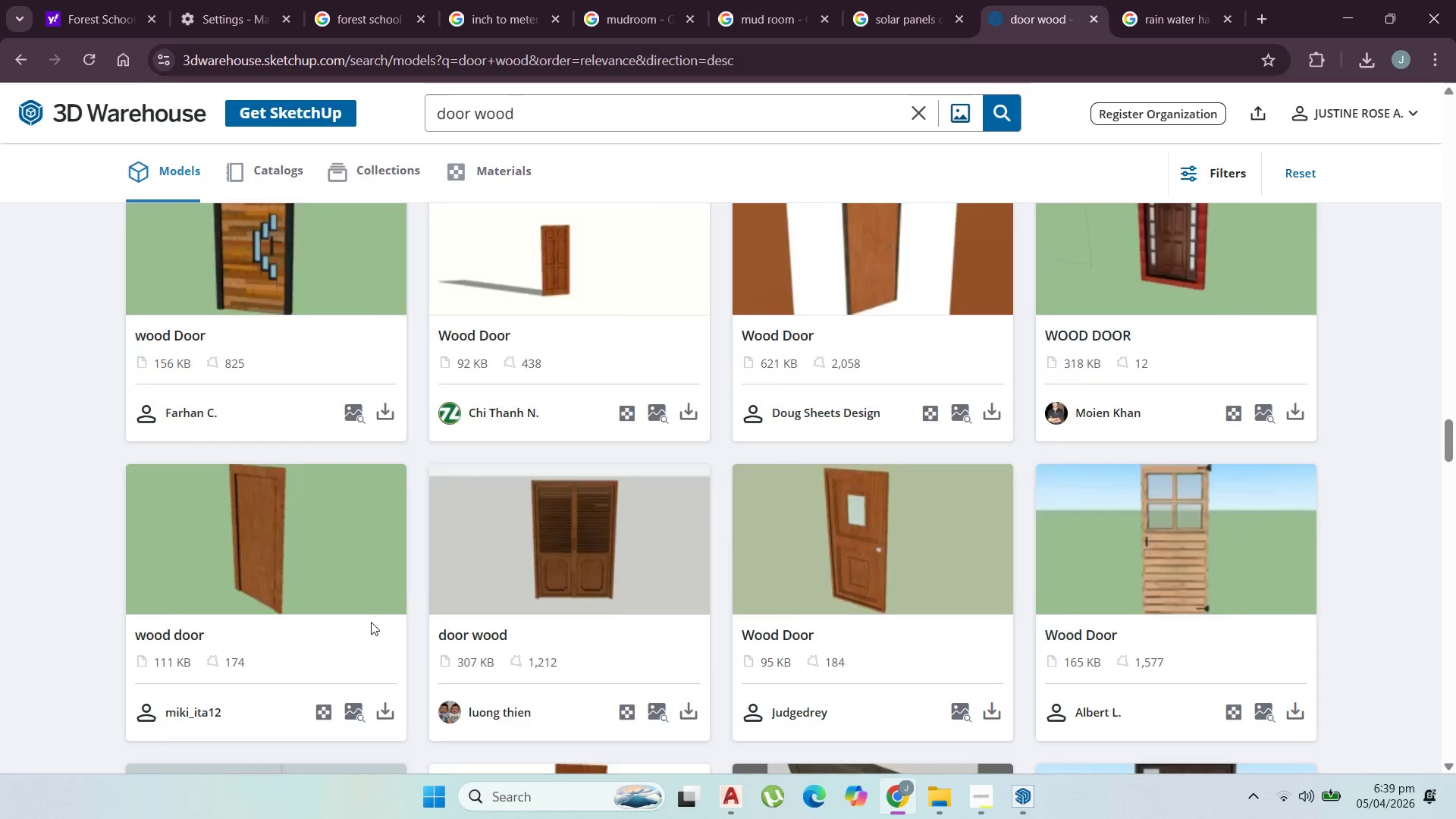 
scroll: coordinate [350, 617], scroll_direction: down, amount: 3.0
 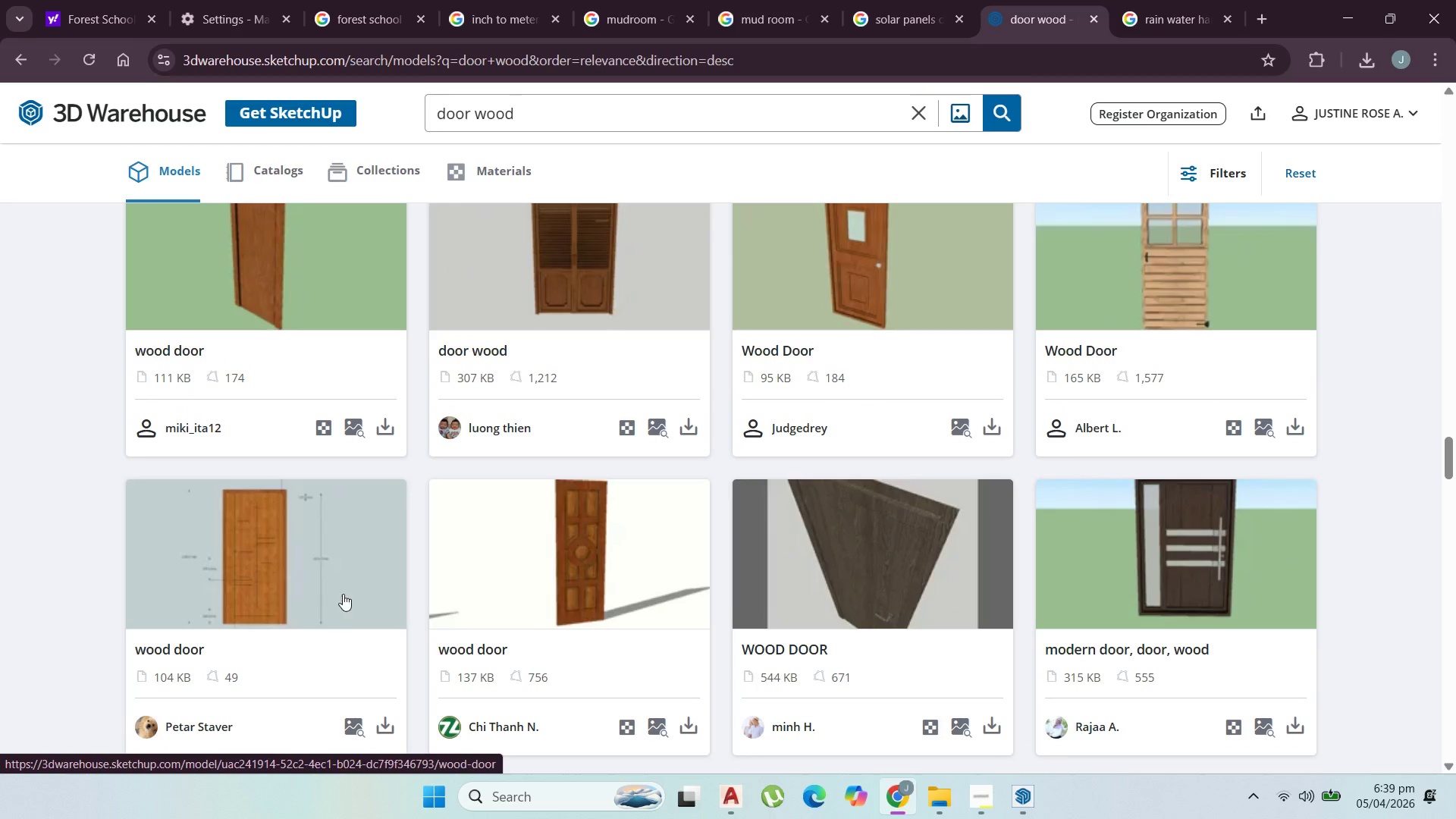 
scroll: coordinate [630, 411], scroll_direction: up, amount: 2.0
 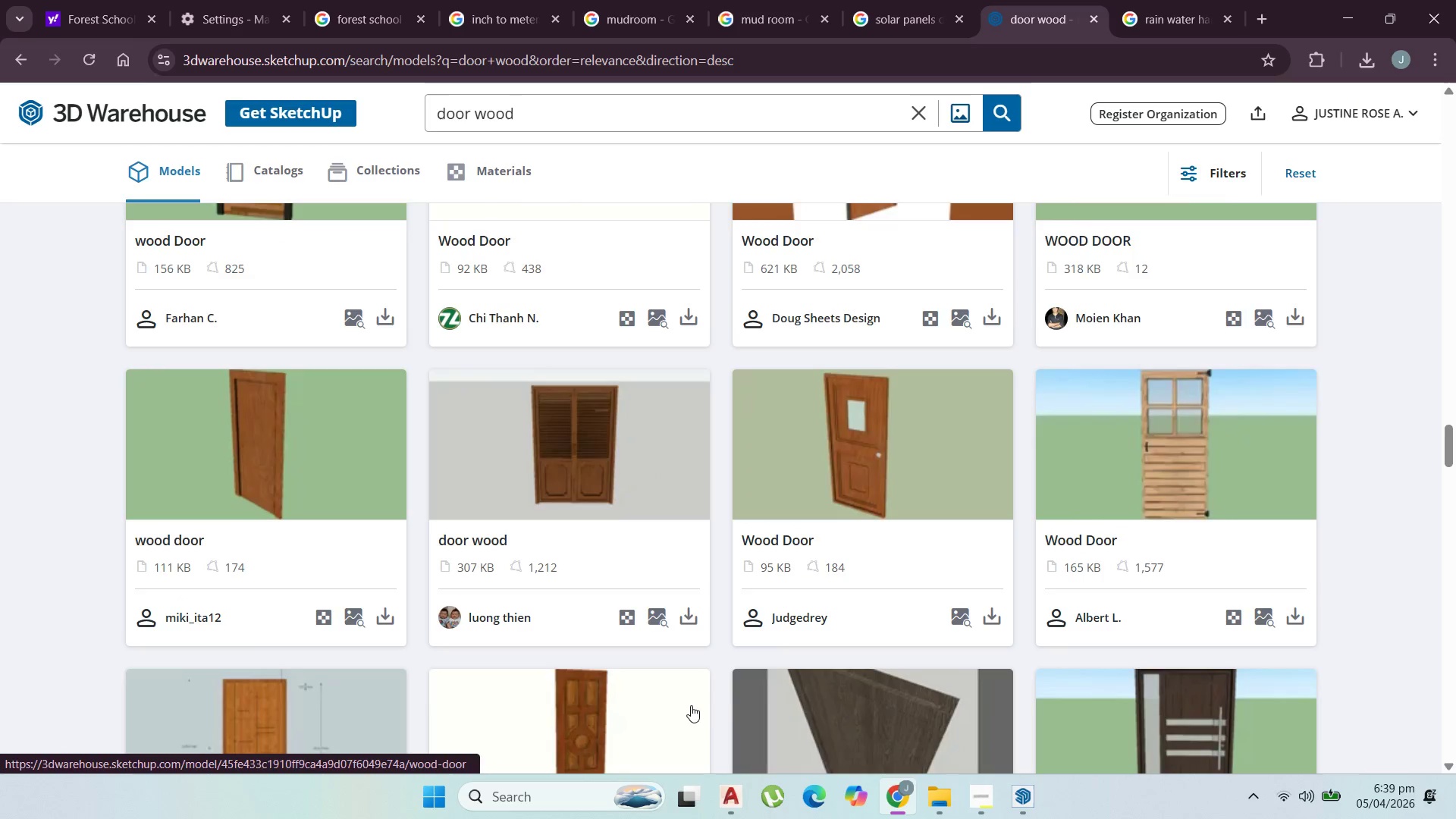 
scroll: coordinate [661, 632], scroll_direction: down, amount: 16.0
 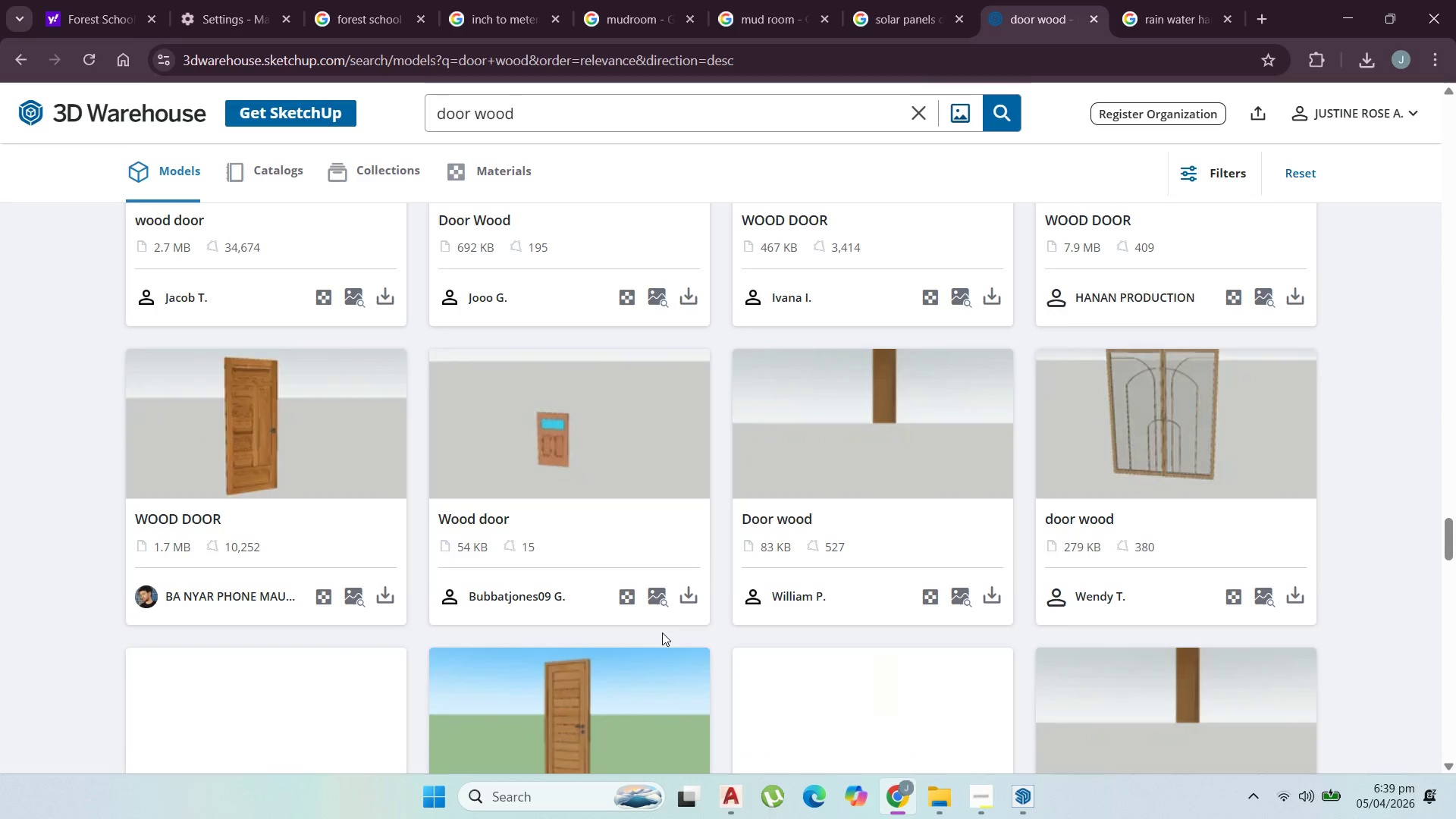 
scroll: coordinate [1112, 670], scroll_direction: down, amount: 22.0
 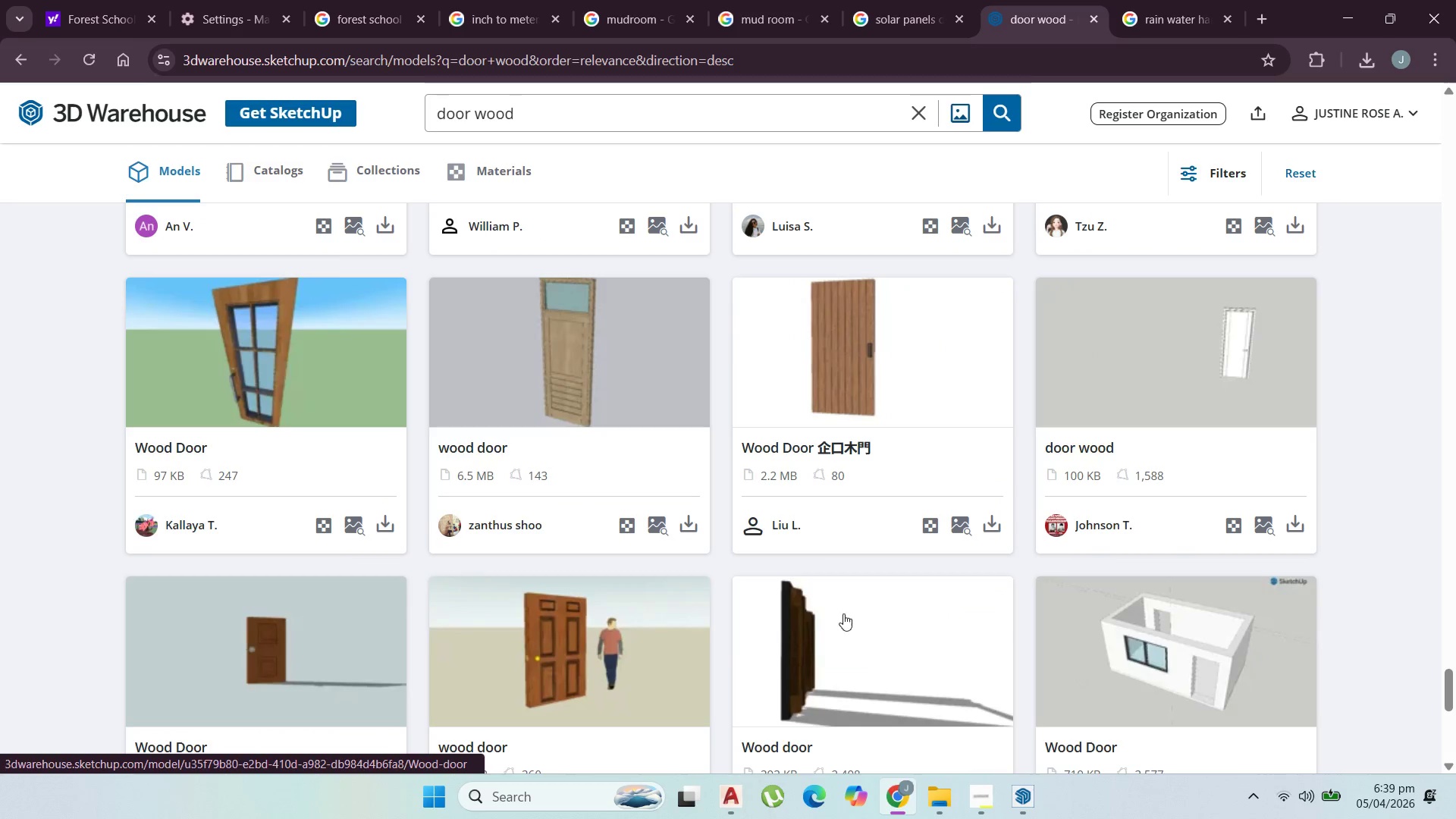 
scroll: coordinate [754, 602], scroll_direction: down, amount: 1.0
 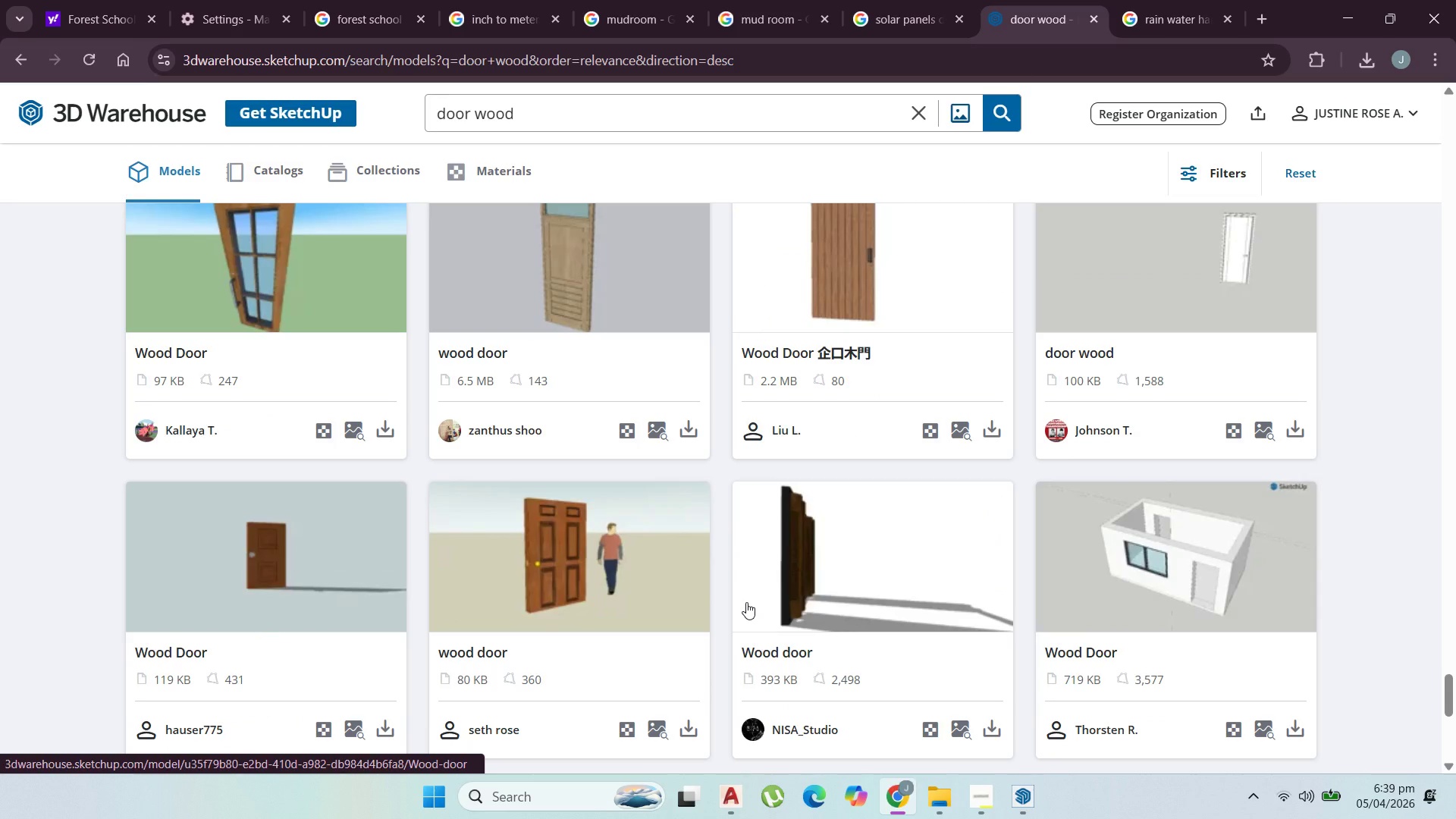 
left_click([766, 592])
 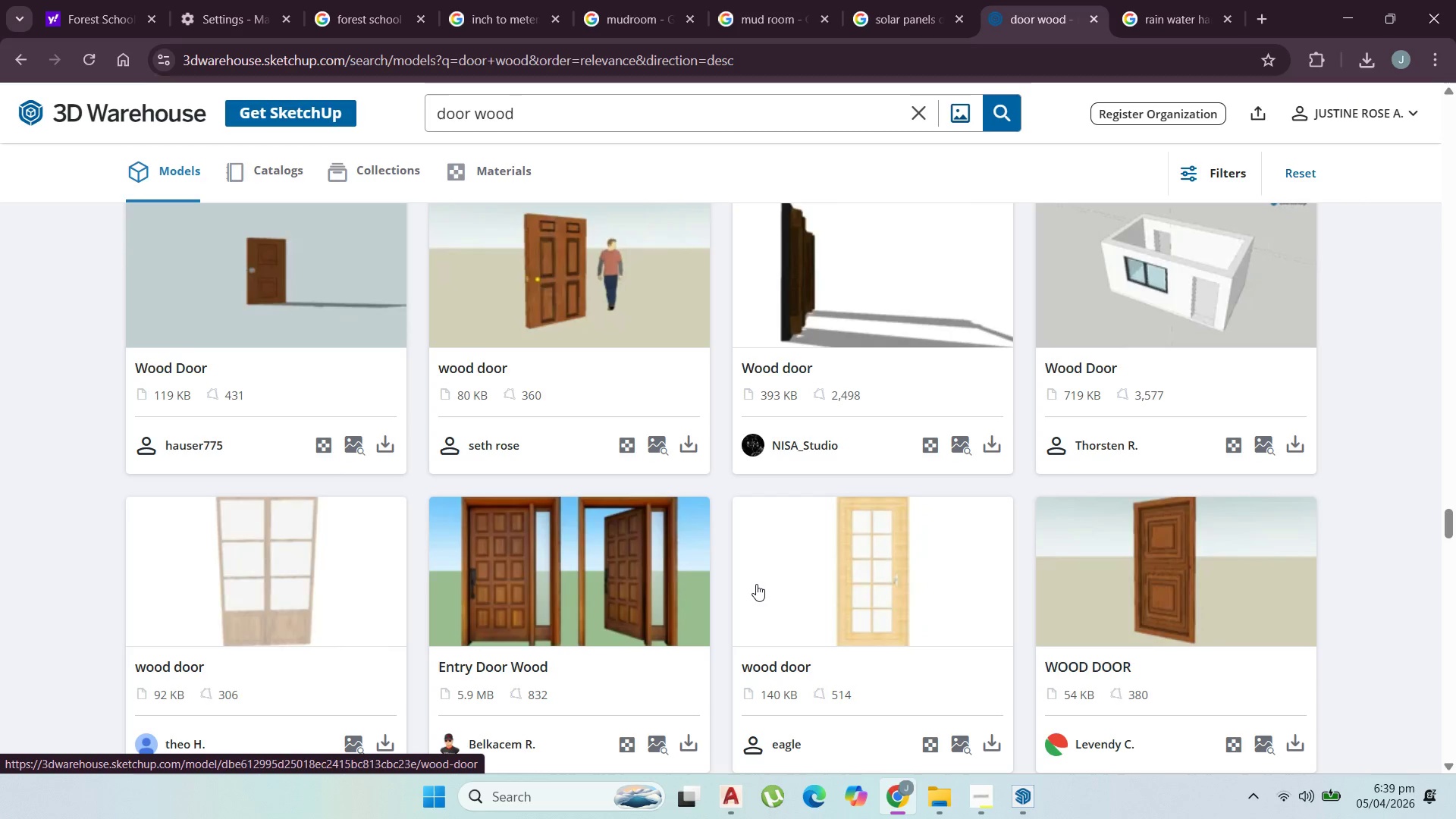 
scroll: coordinate [670, 581], scroll_direction: down, amount: 12.0
 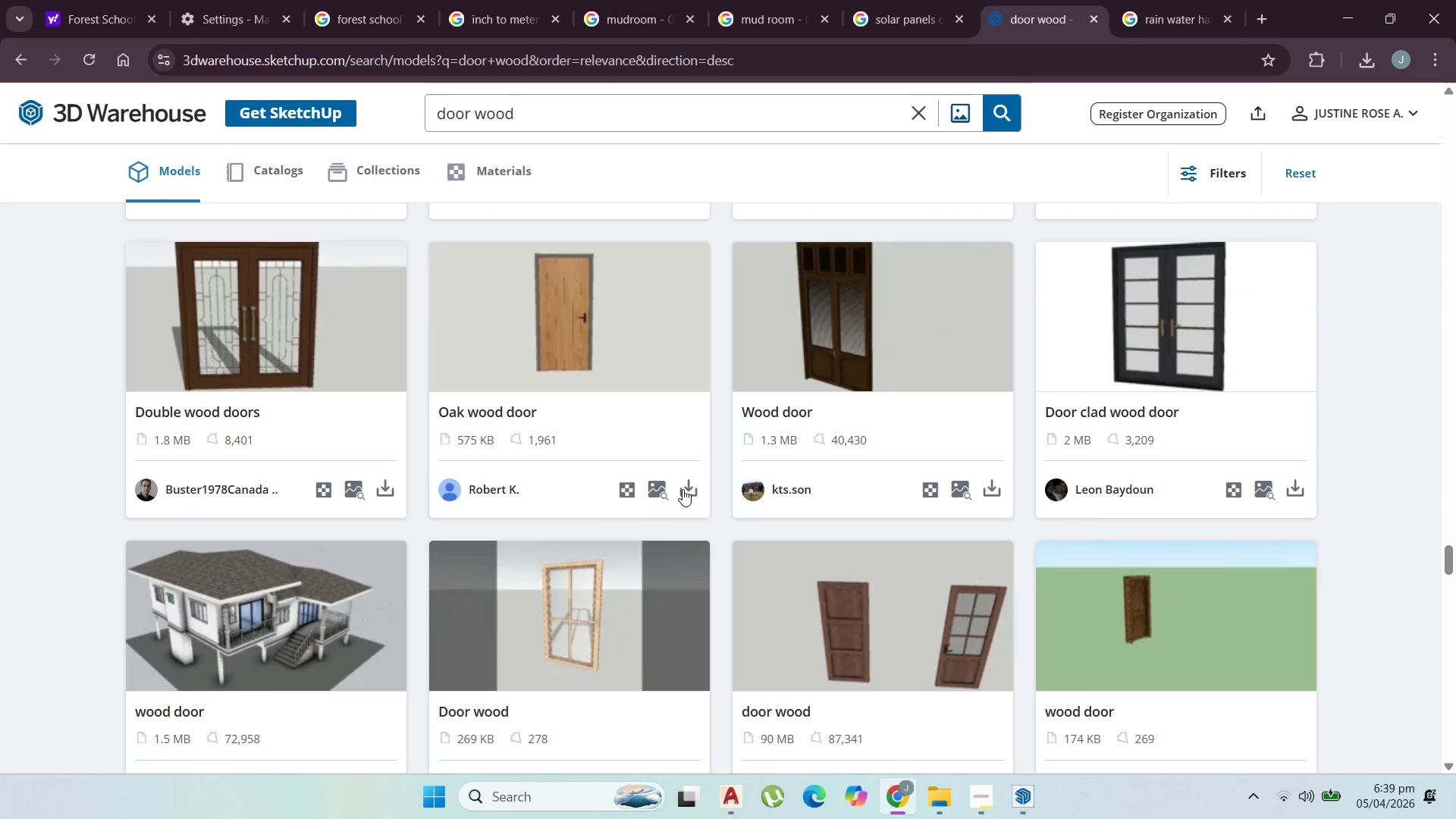 
left_click([688, 489])
 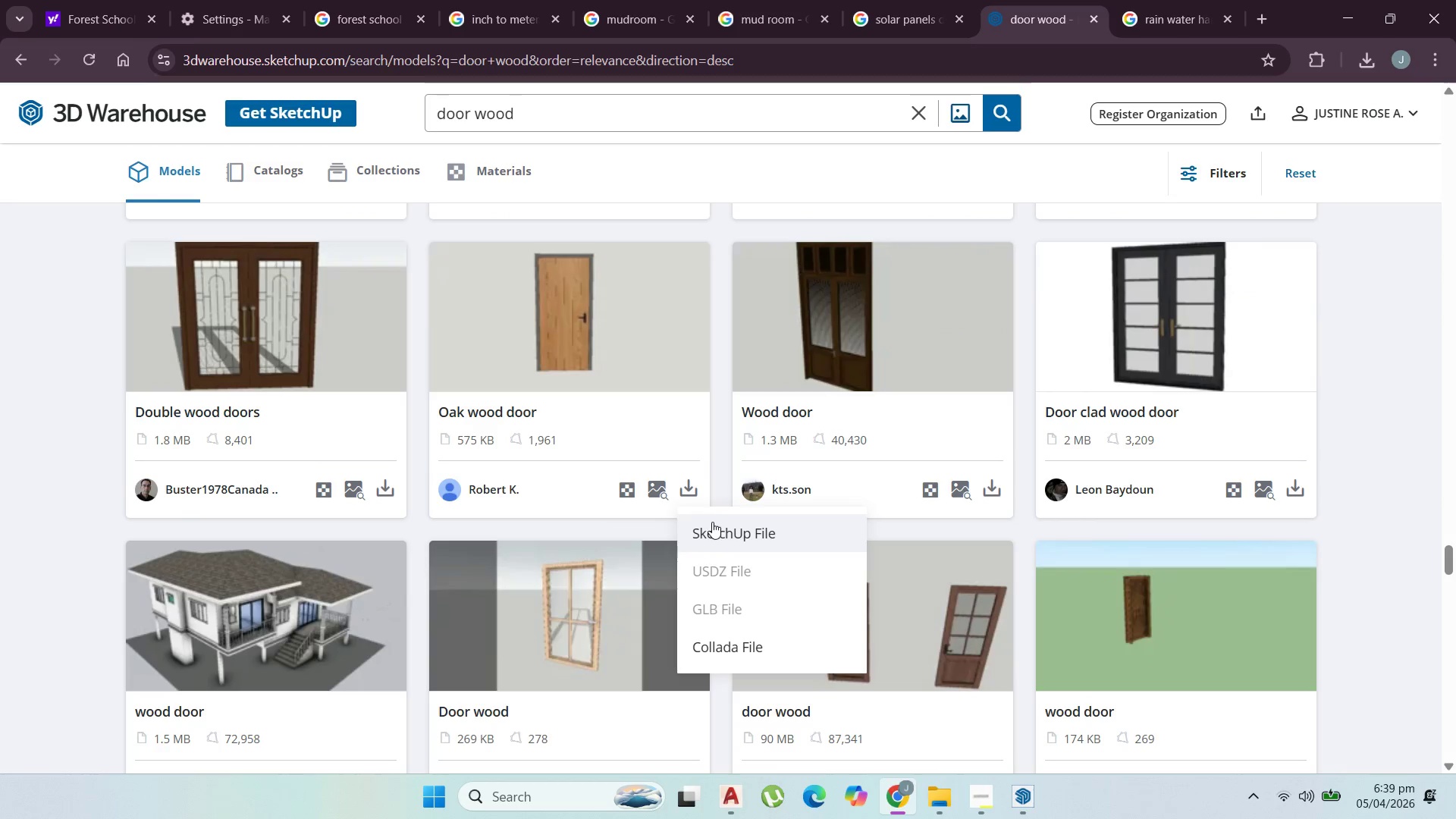 
left_click([713, 522])
 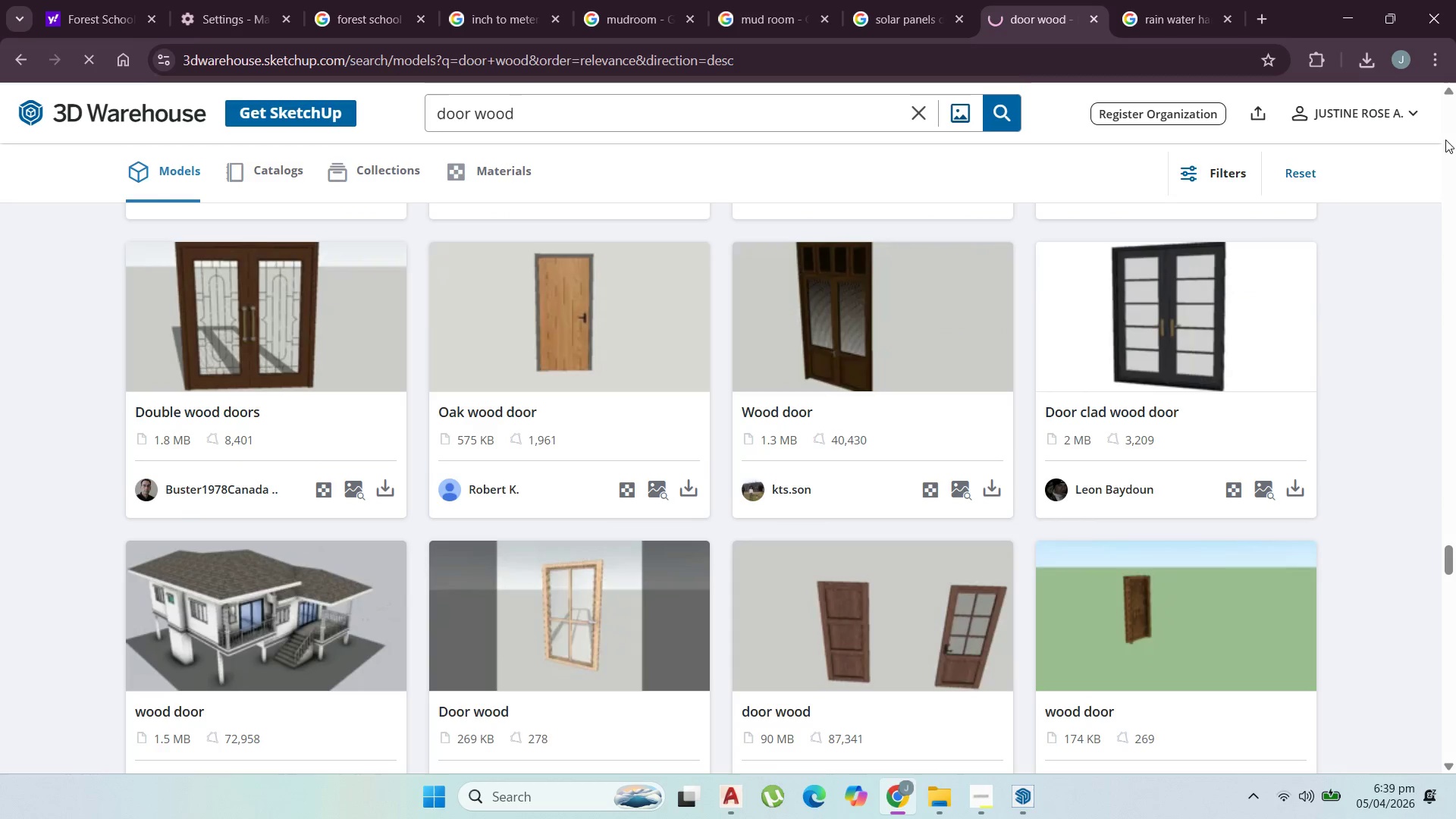 
mouse_move([1352, 86])
 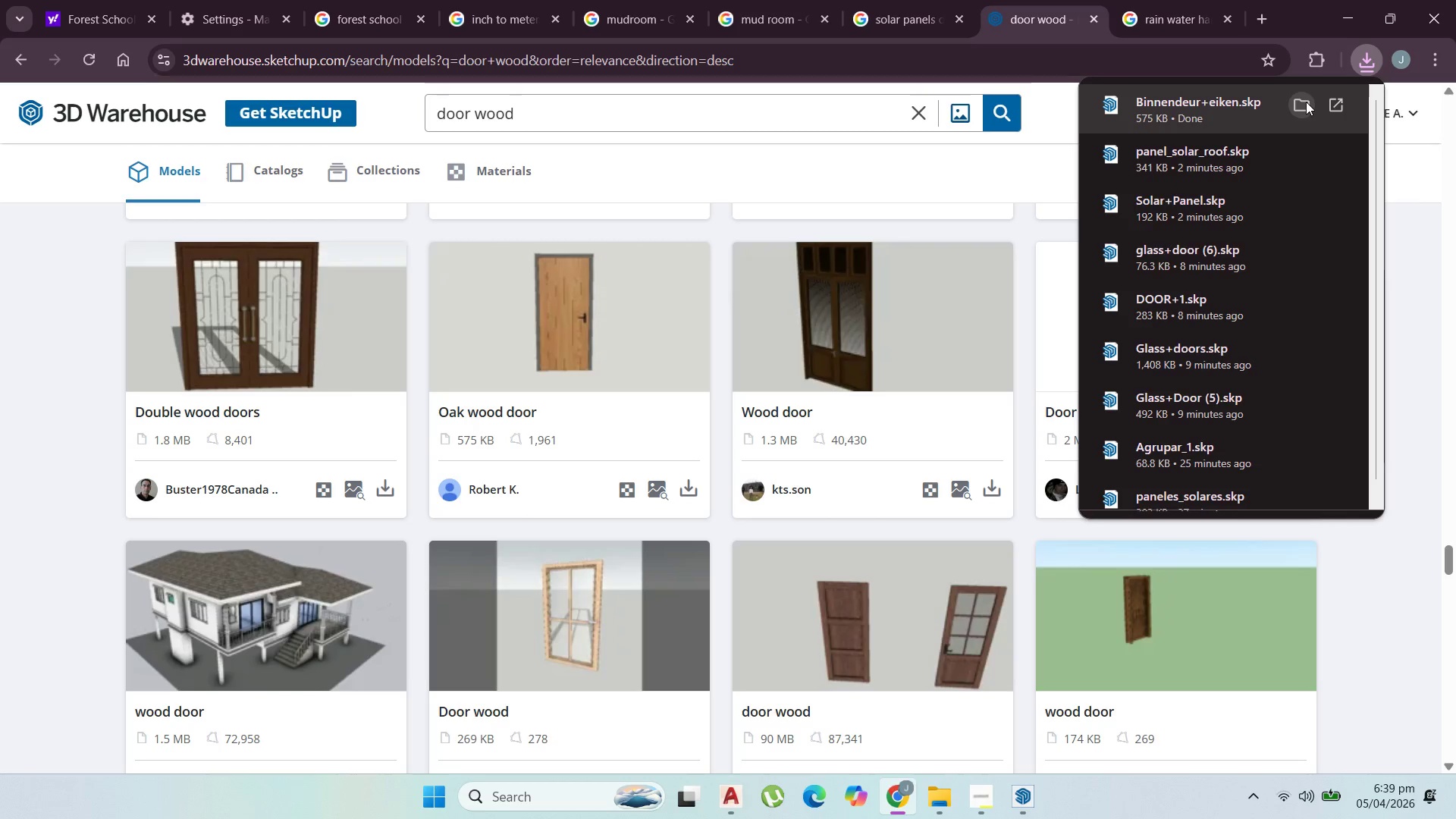 
left_click([1306, 102])
 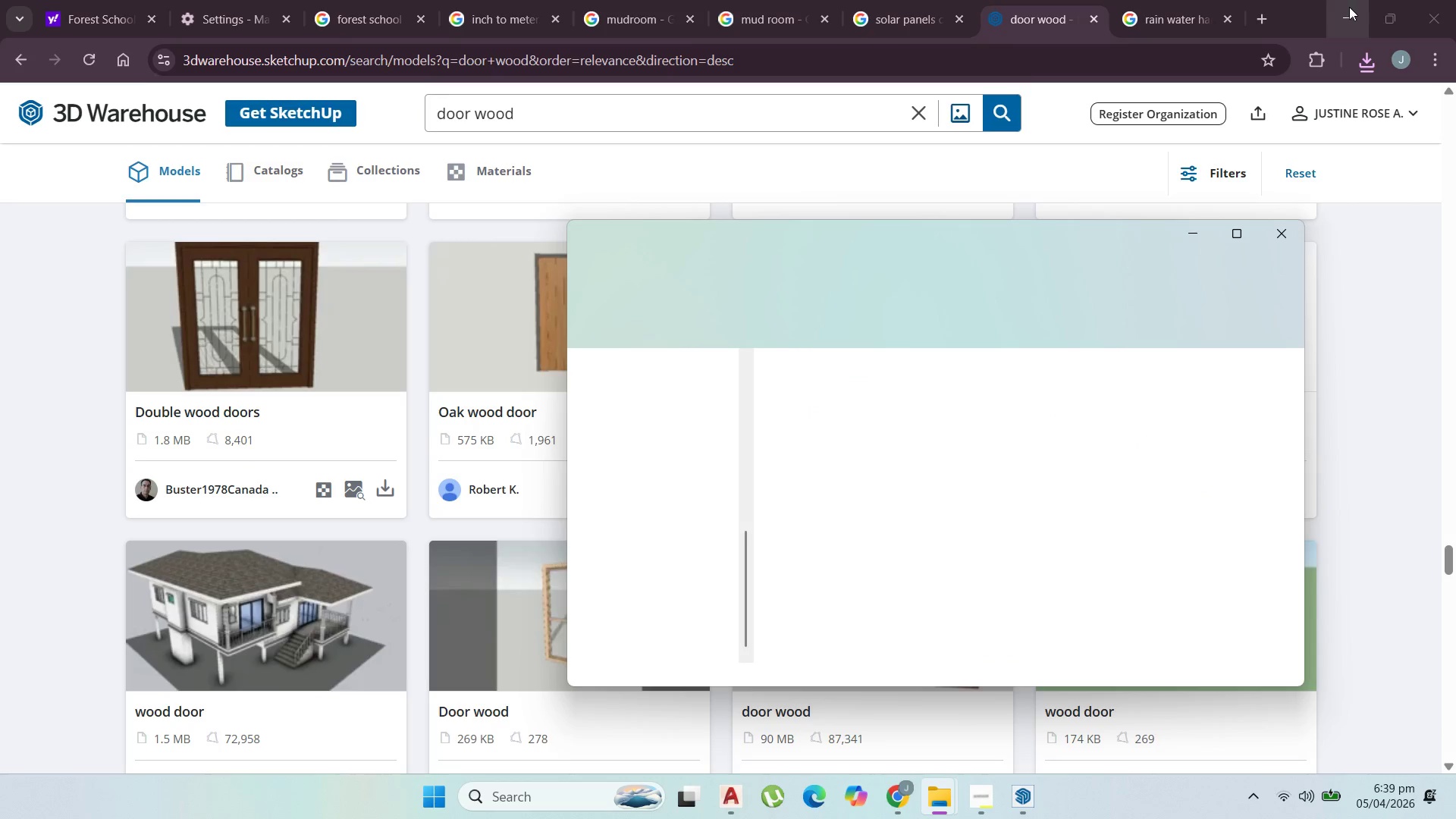 
left_click([1349, 8])
 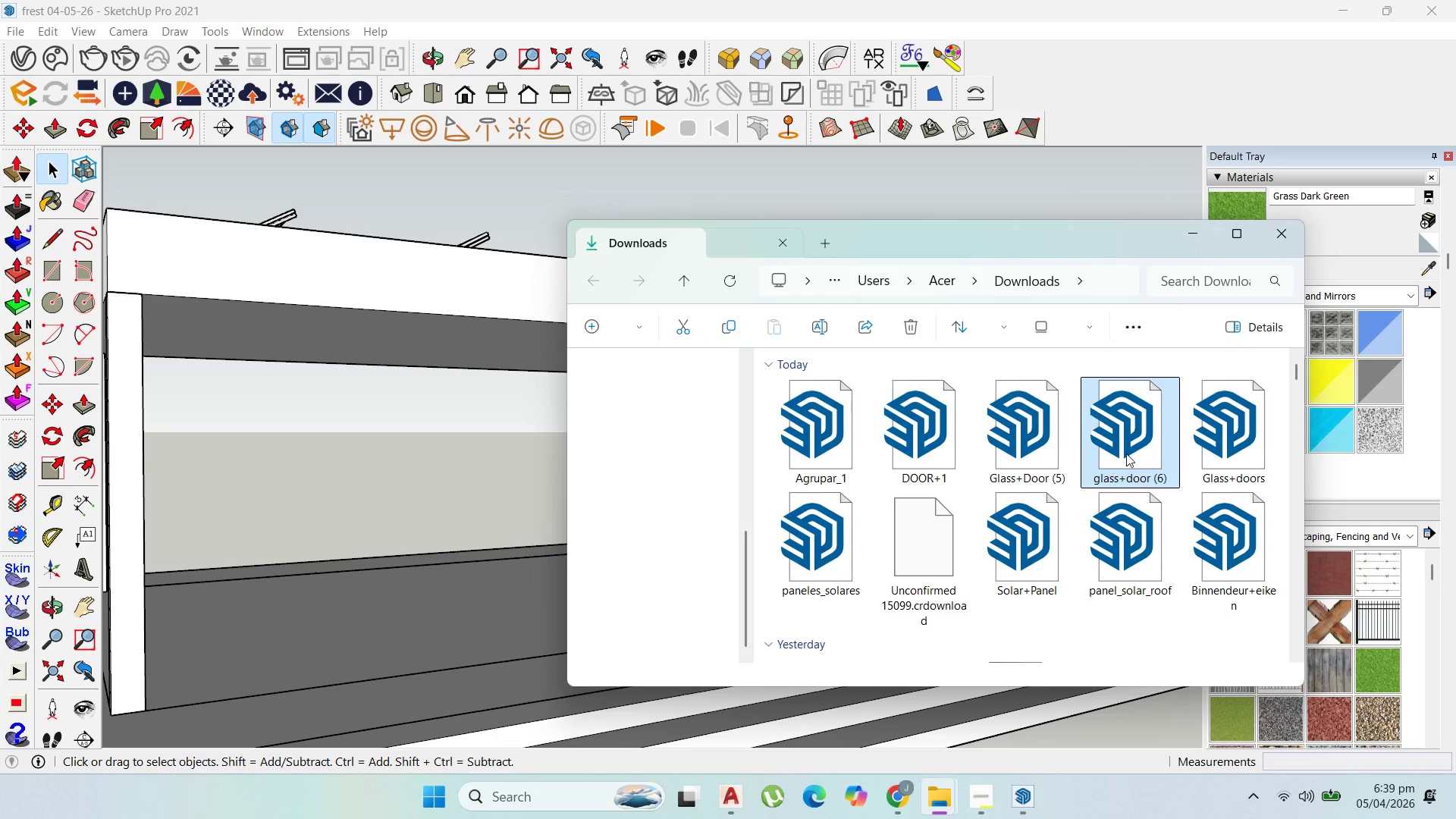 
left_click_drag(start_coordinate=[1130, 451], to_coordinate=[407, 698])
 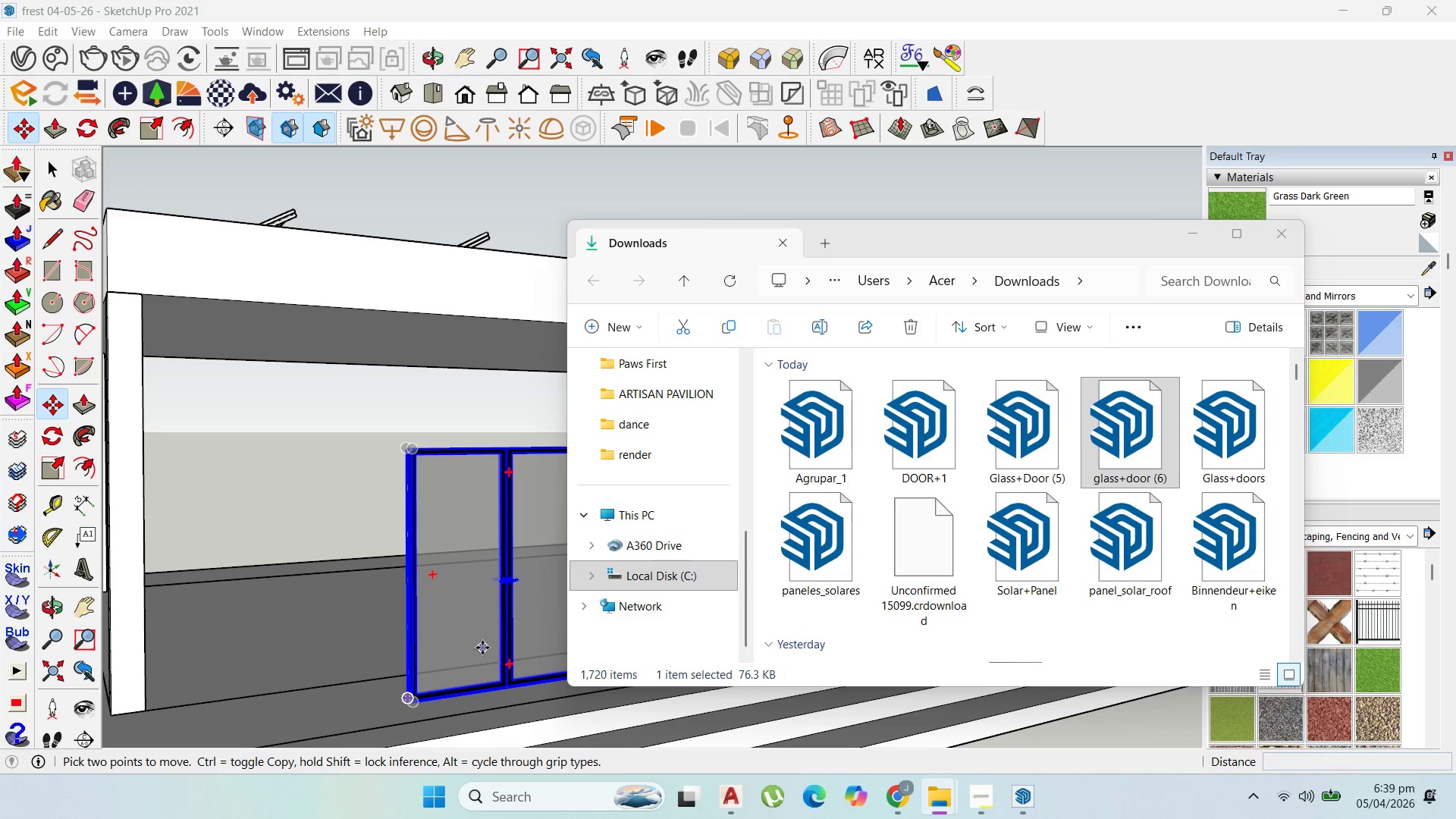 
key(Delete)
 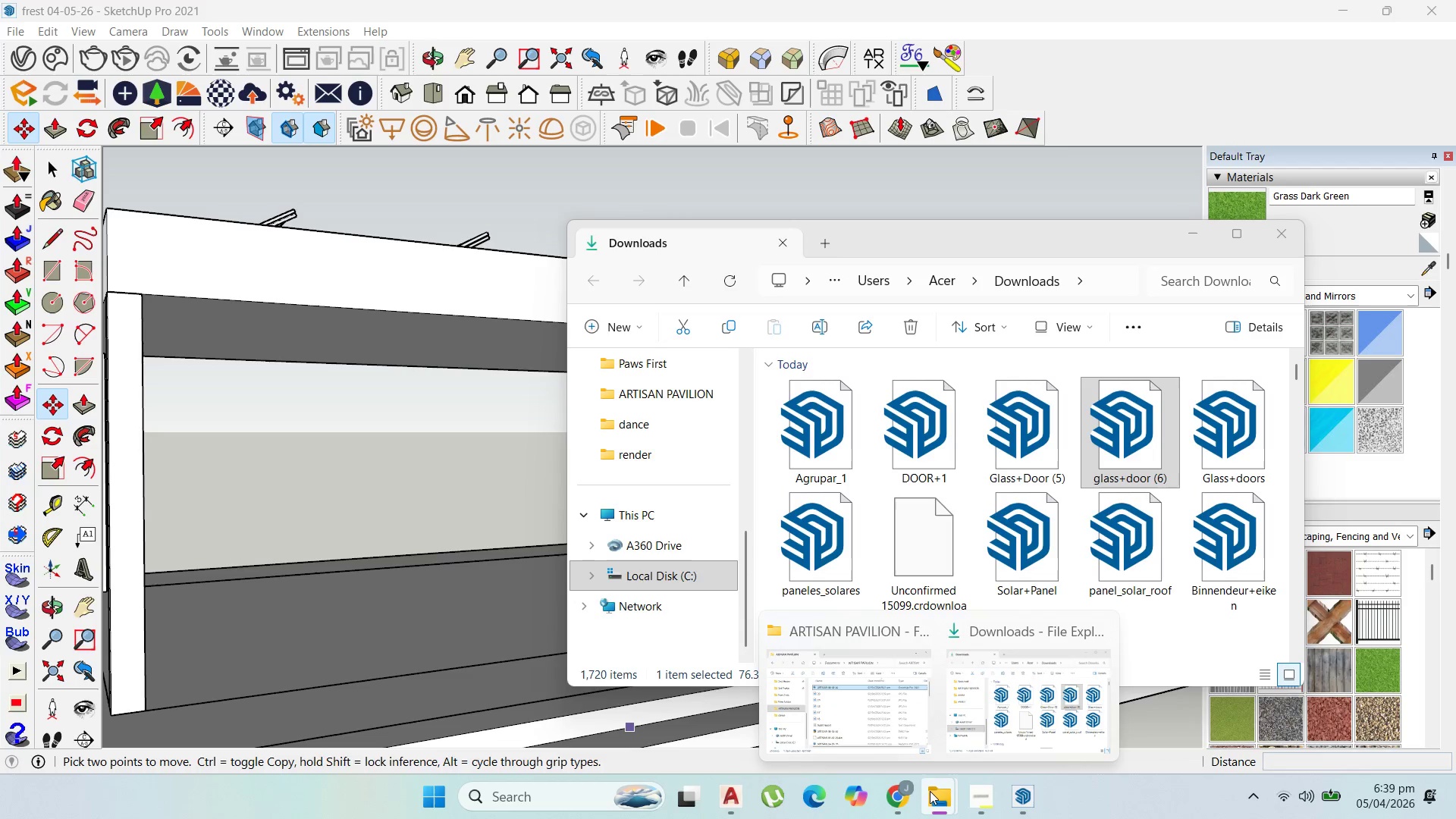 
left_click([1062, 722])
 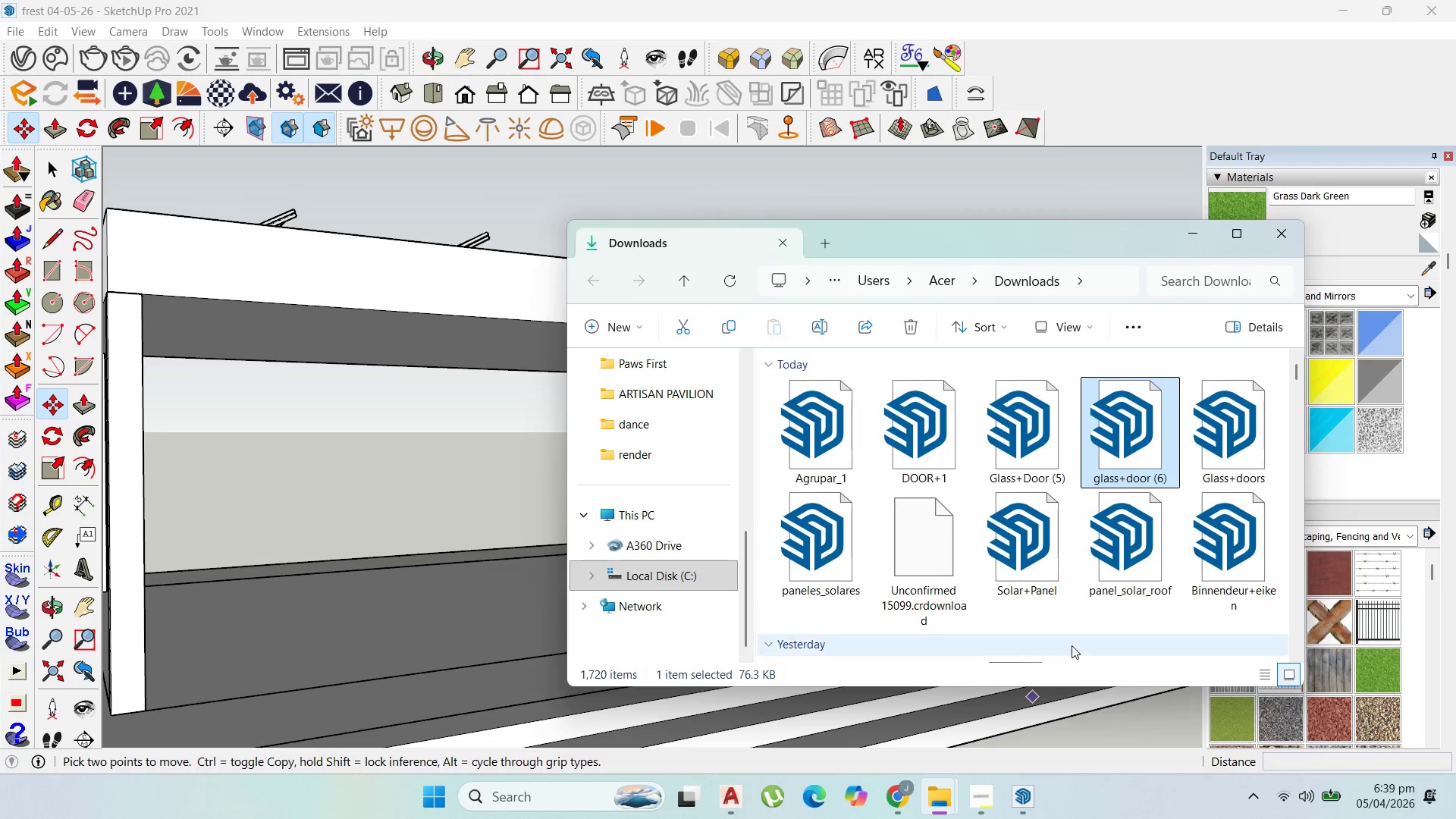 
left_click([1031, 444])
 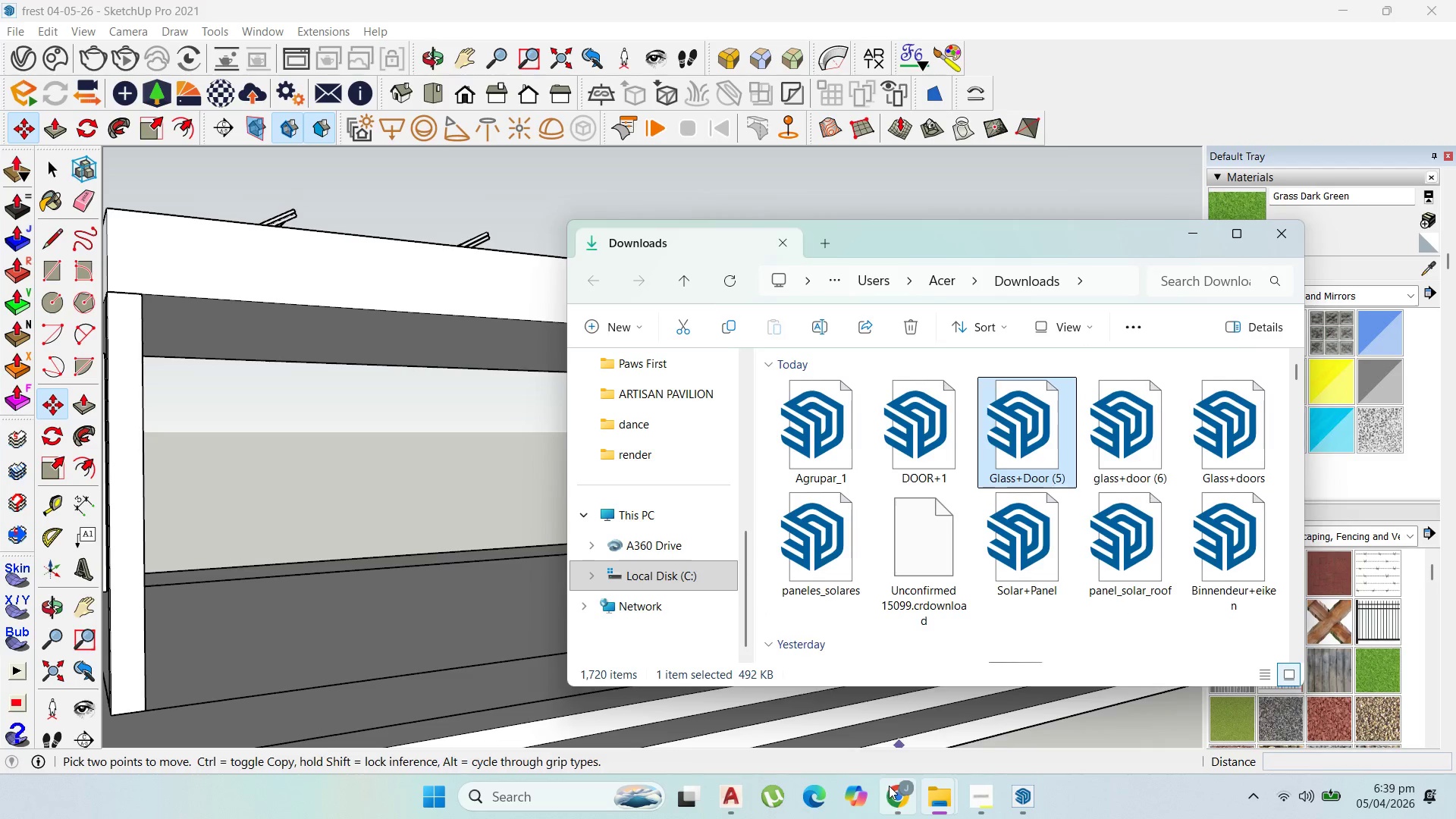 
left_click([895, 792])
 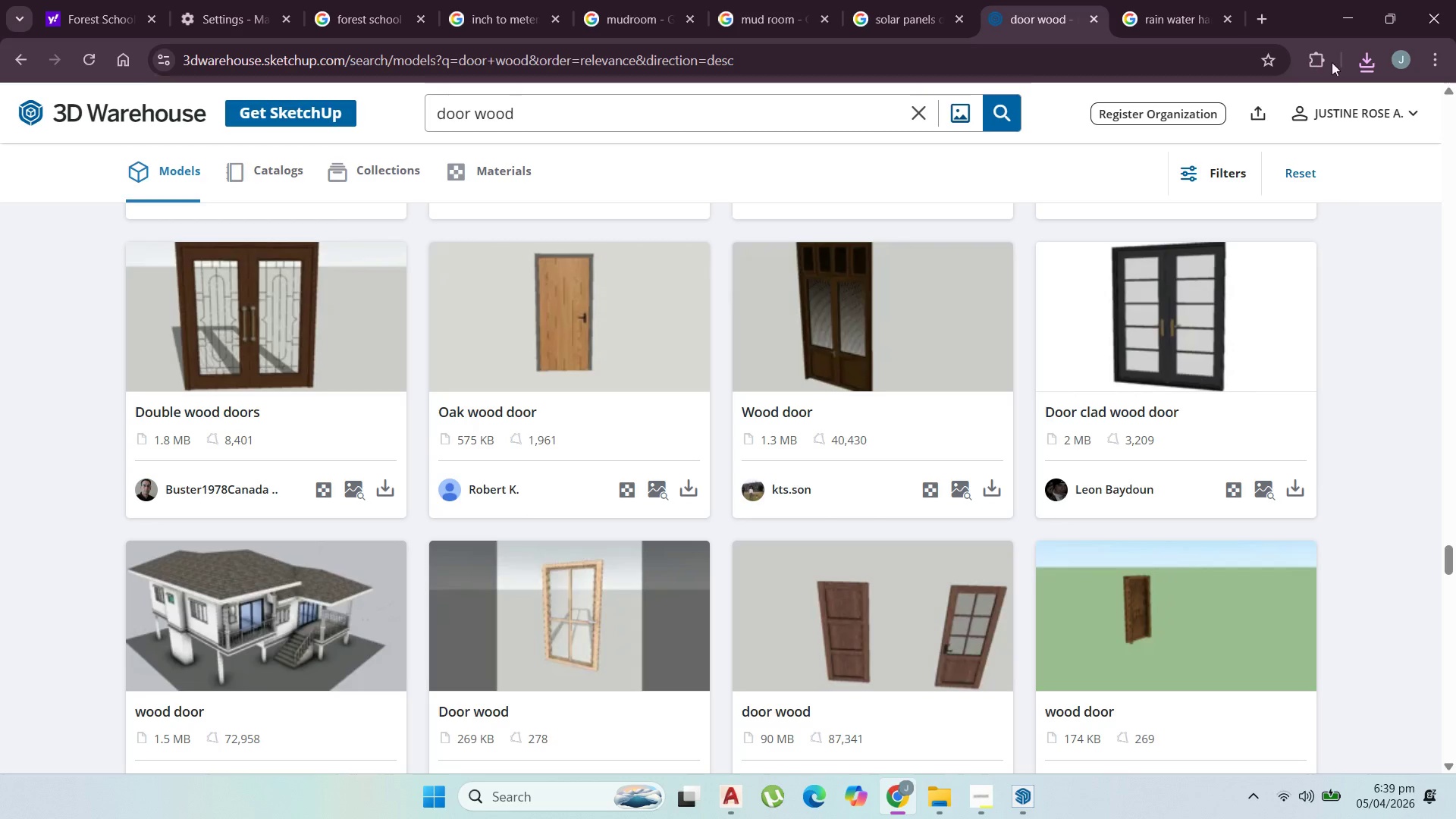 
left_click([1367, 62])
 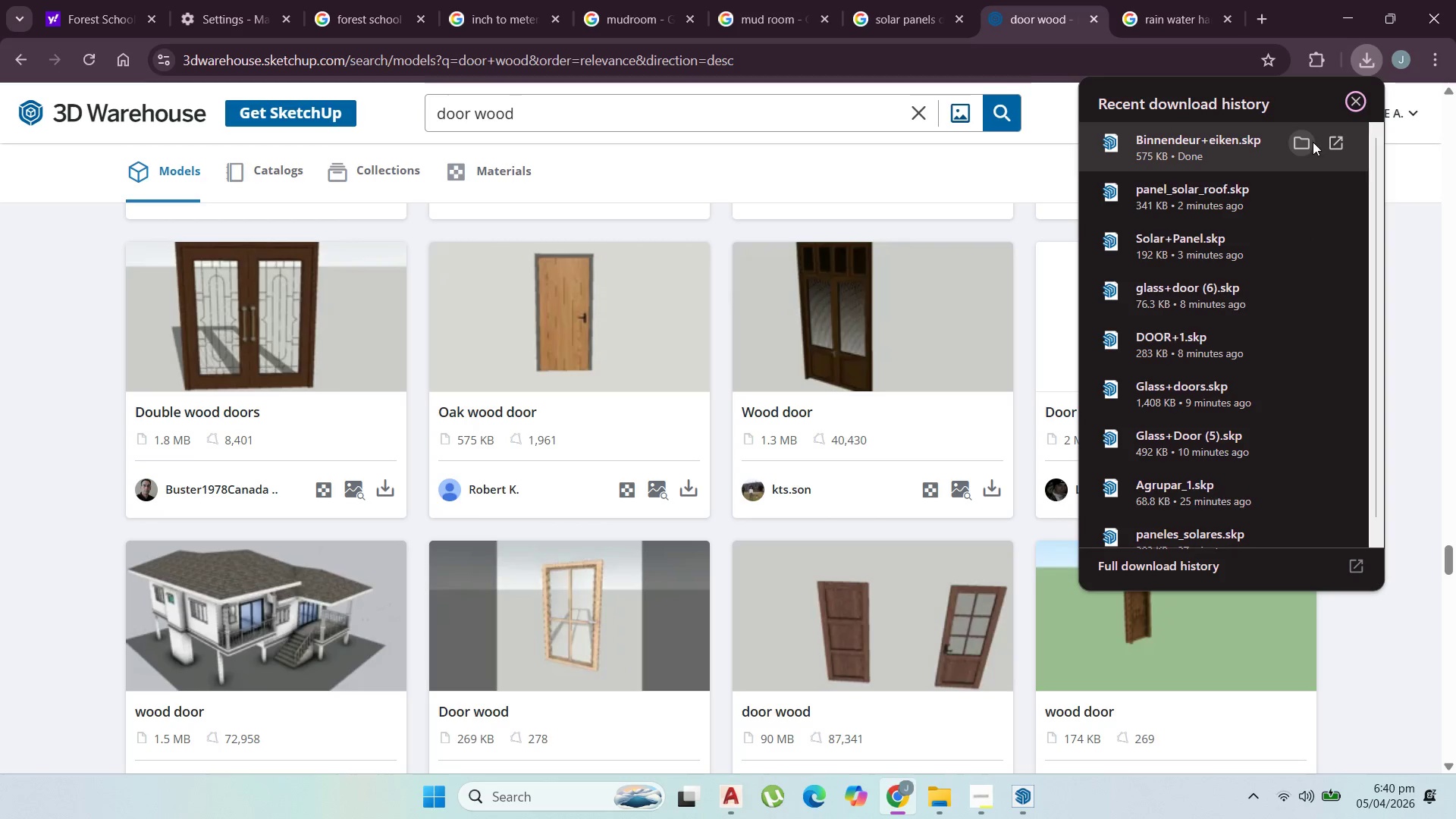 
left_click([1309, 142])
 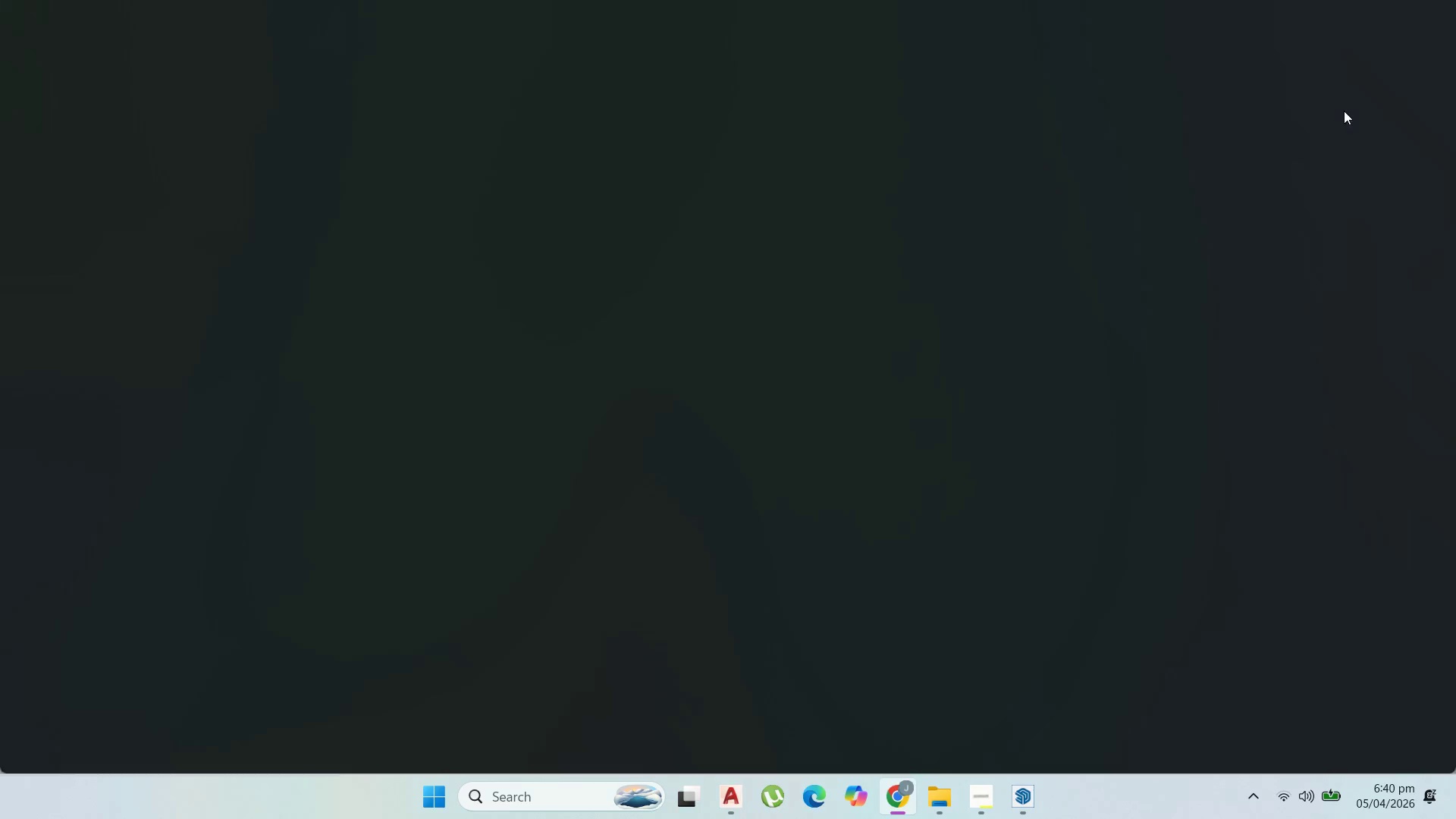 
left_click_drag(start_coordinate=[1228, 547], to_coordinate=[469, 688])
 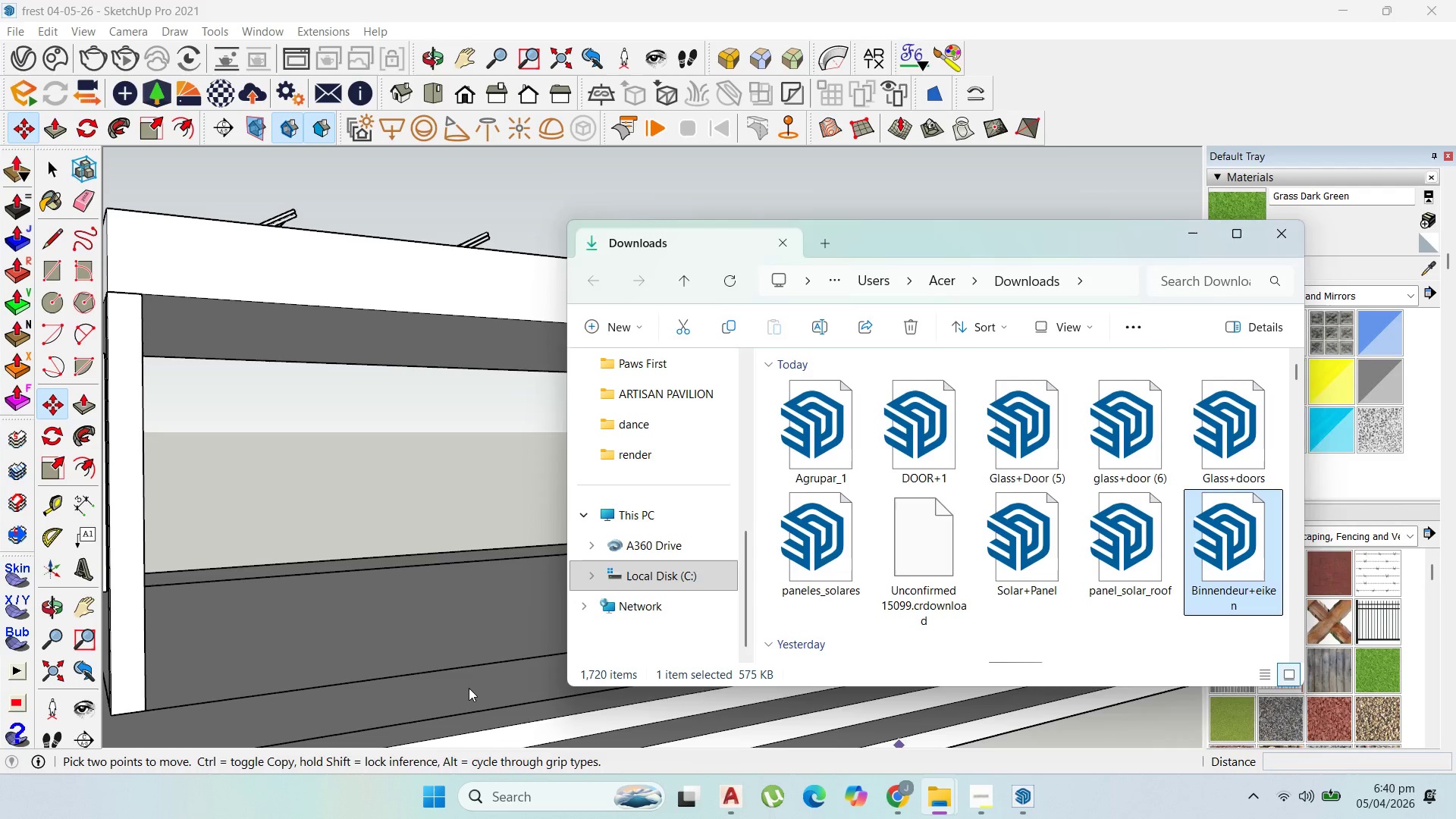 
left_click([469, 688])
 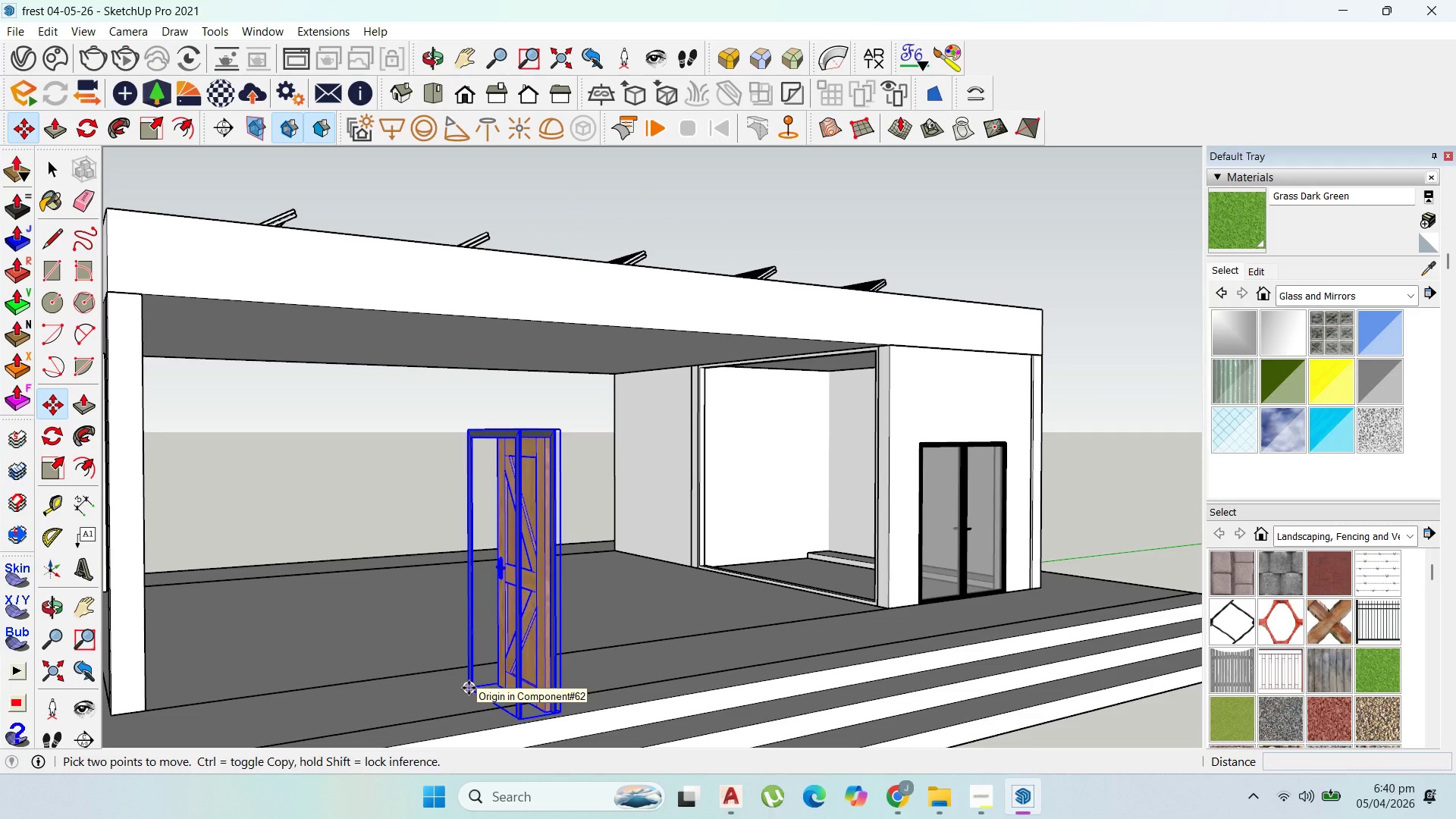 
scroll: coordinate [684, 674], scroll_direction: up, amount: 7.0
 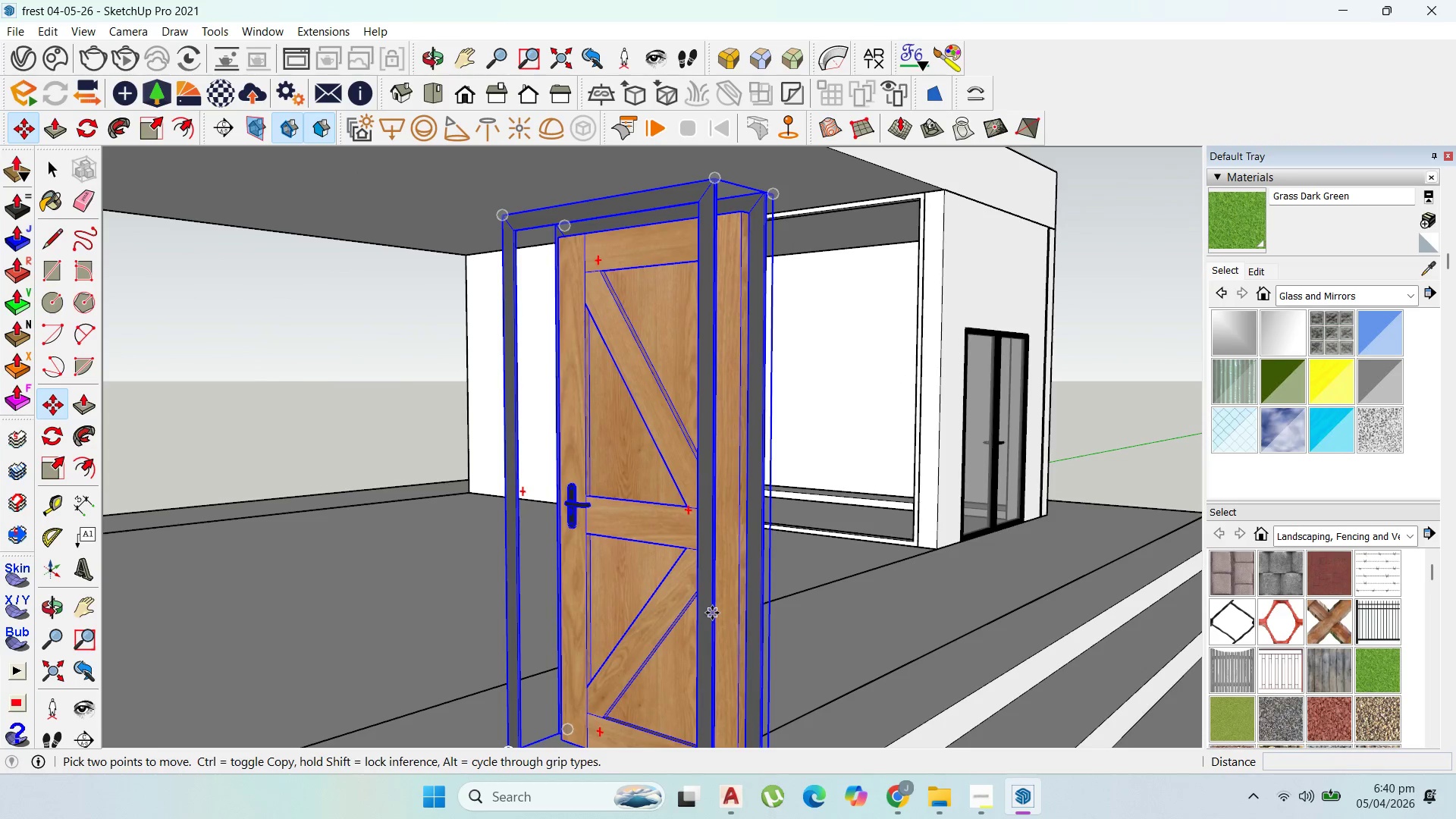 
key(Delete)
 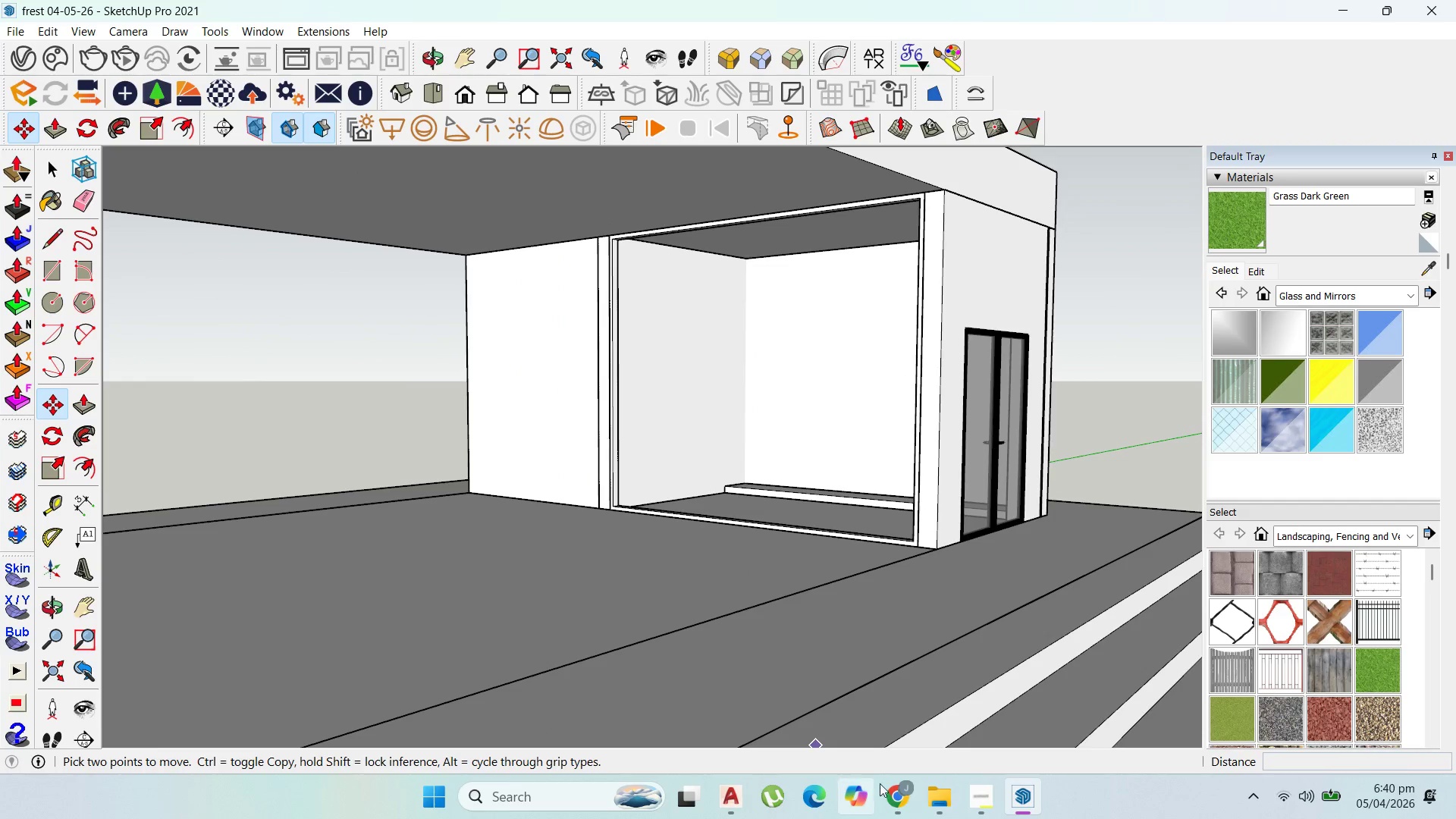 
left_click([900, 798])
 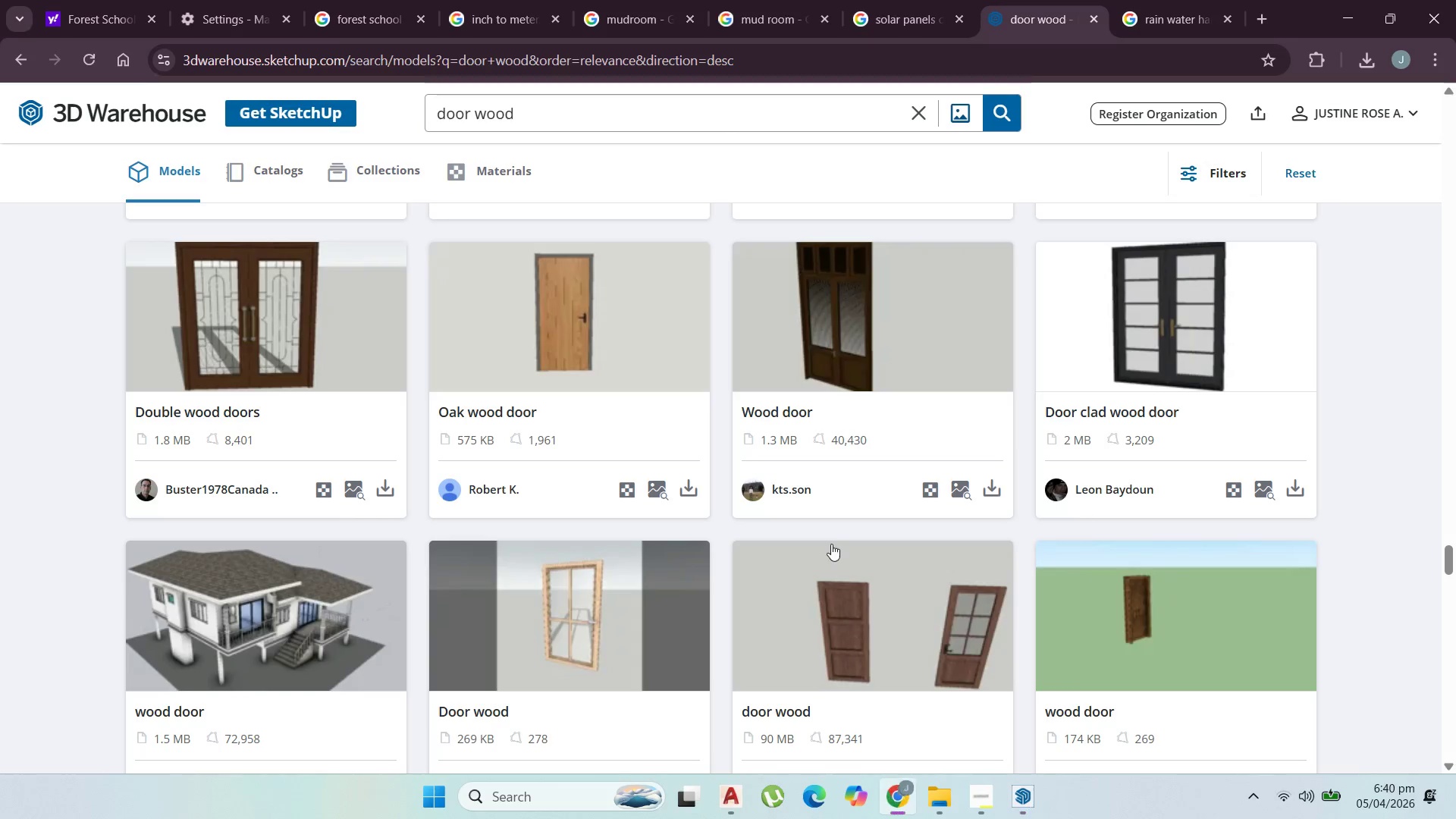 
scroll: coordinate [825, 531], scroll_direction: down, amount: 6.0
 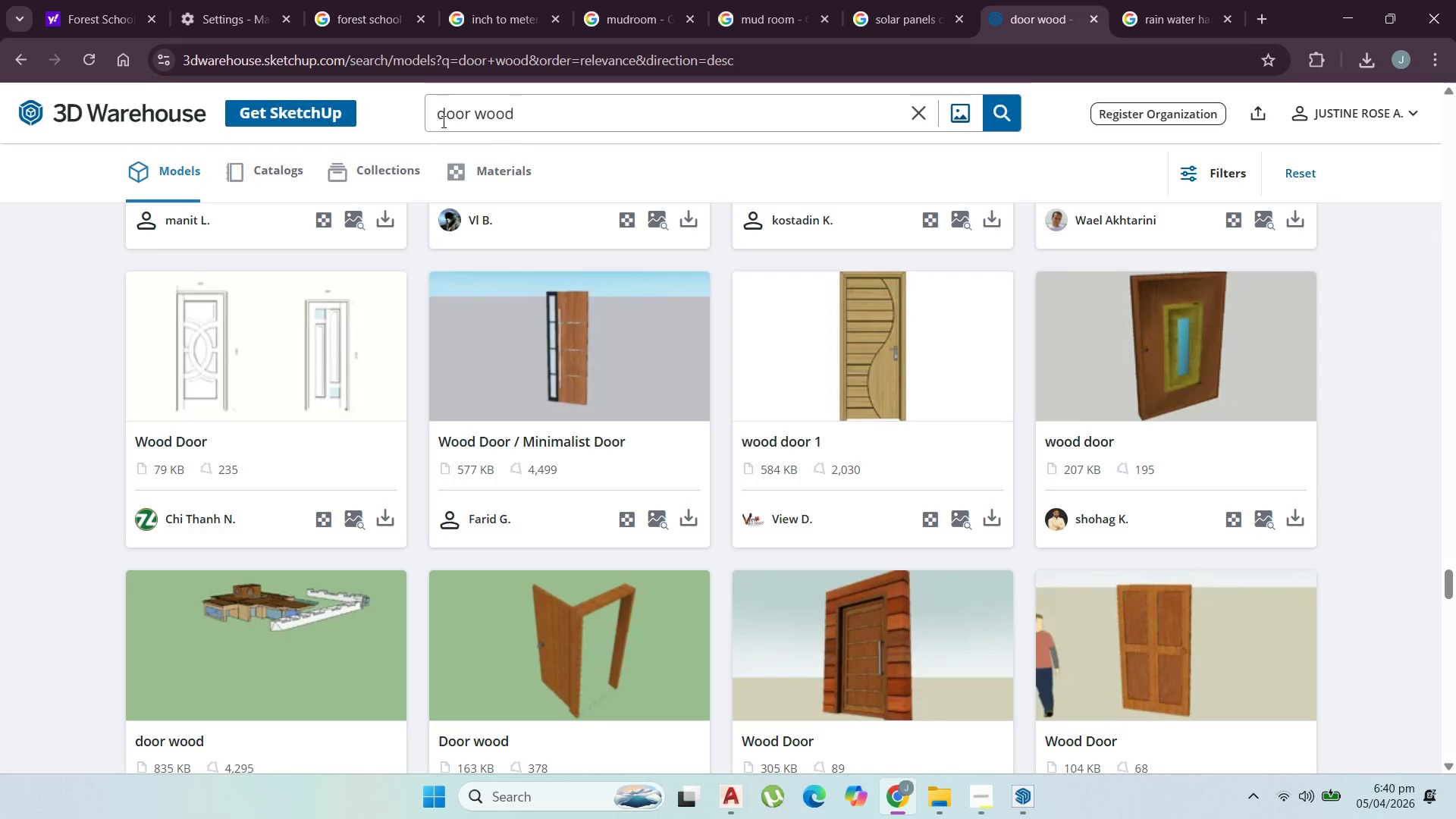 
double_click([443, 119])
 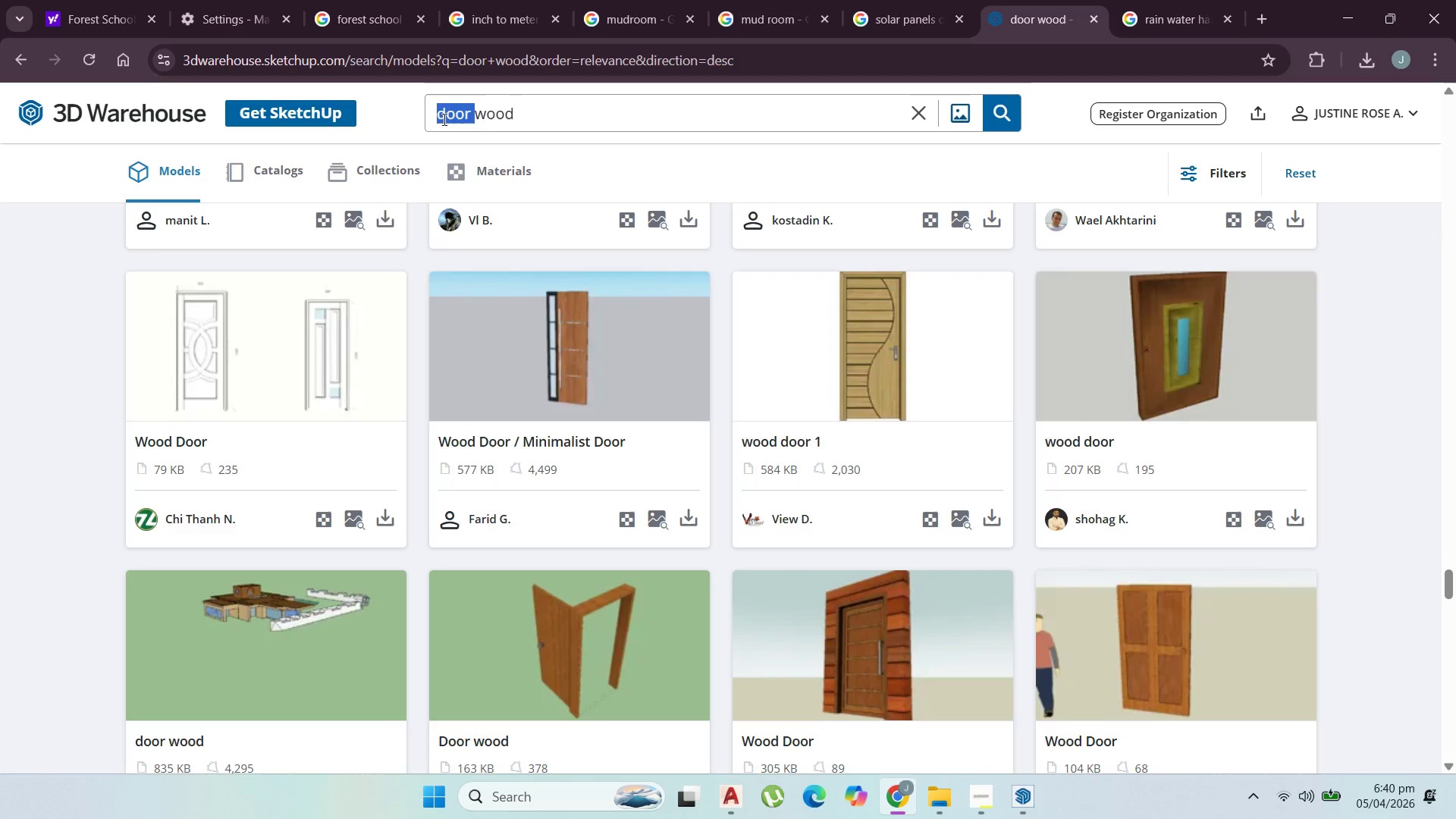 
key(Backspace)
 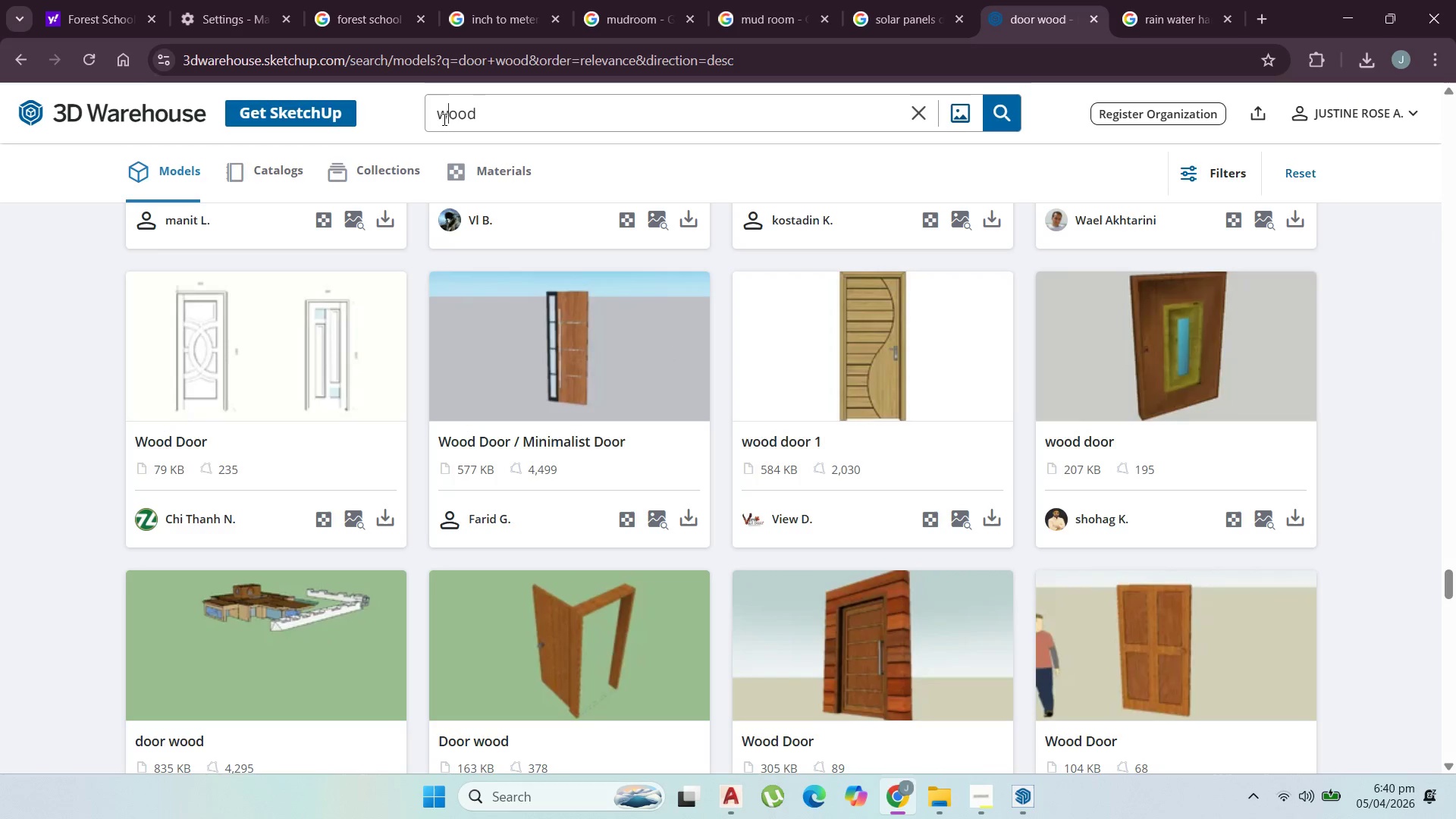 
left_click_drag(start_coordinate=[443, 119], to_coordinate=[437, 124])
 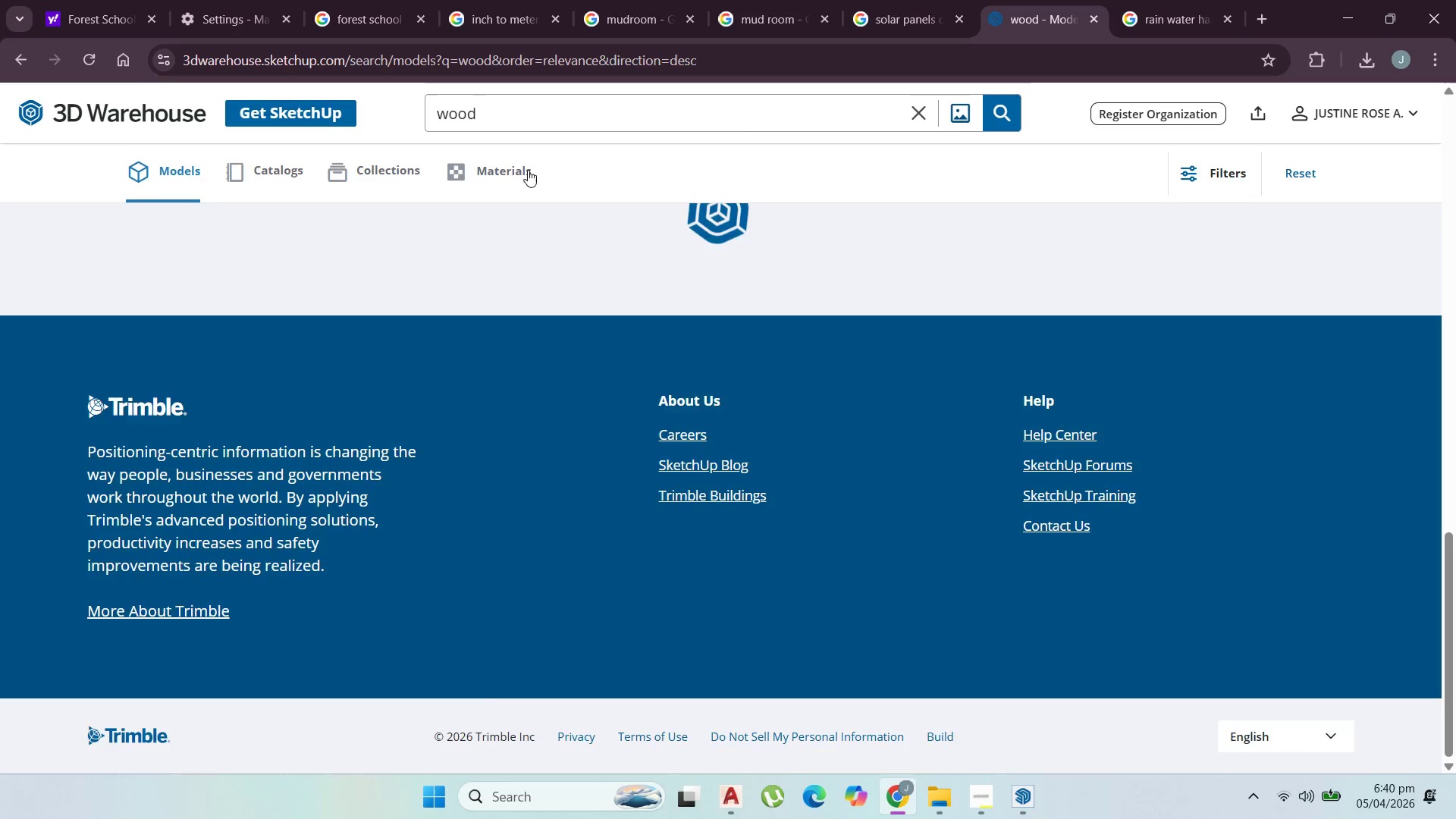 
key(Enter)
 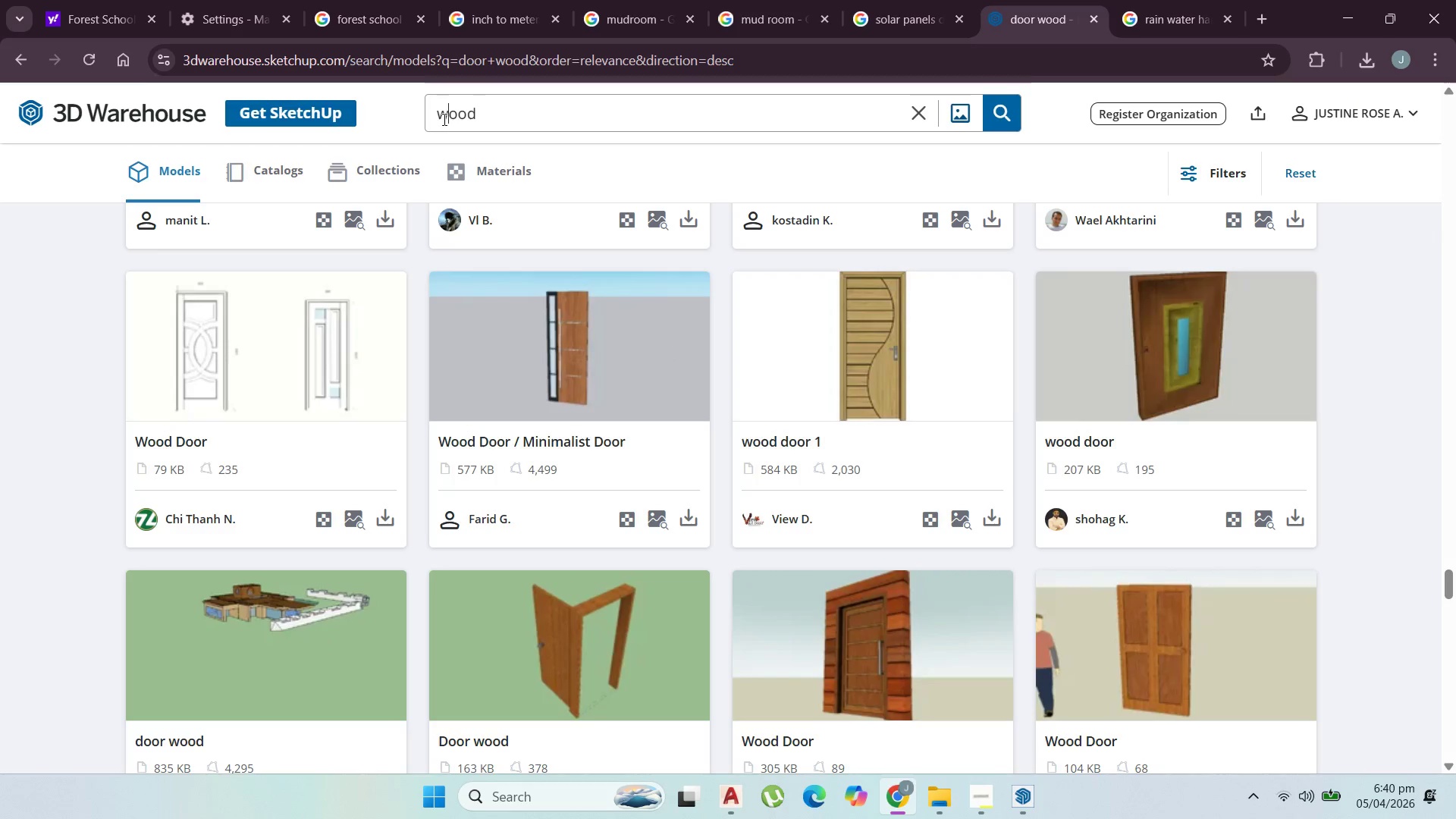 
scroll: coordinate [769, 165], scroll_direction: up, amount: 27.0
 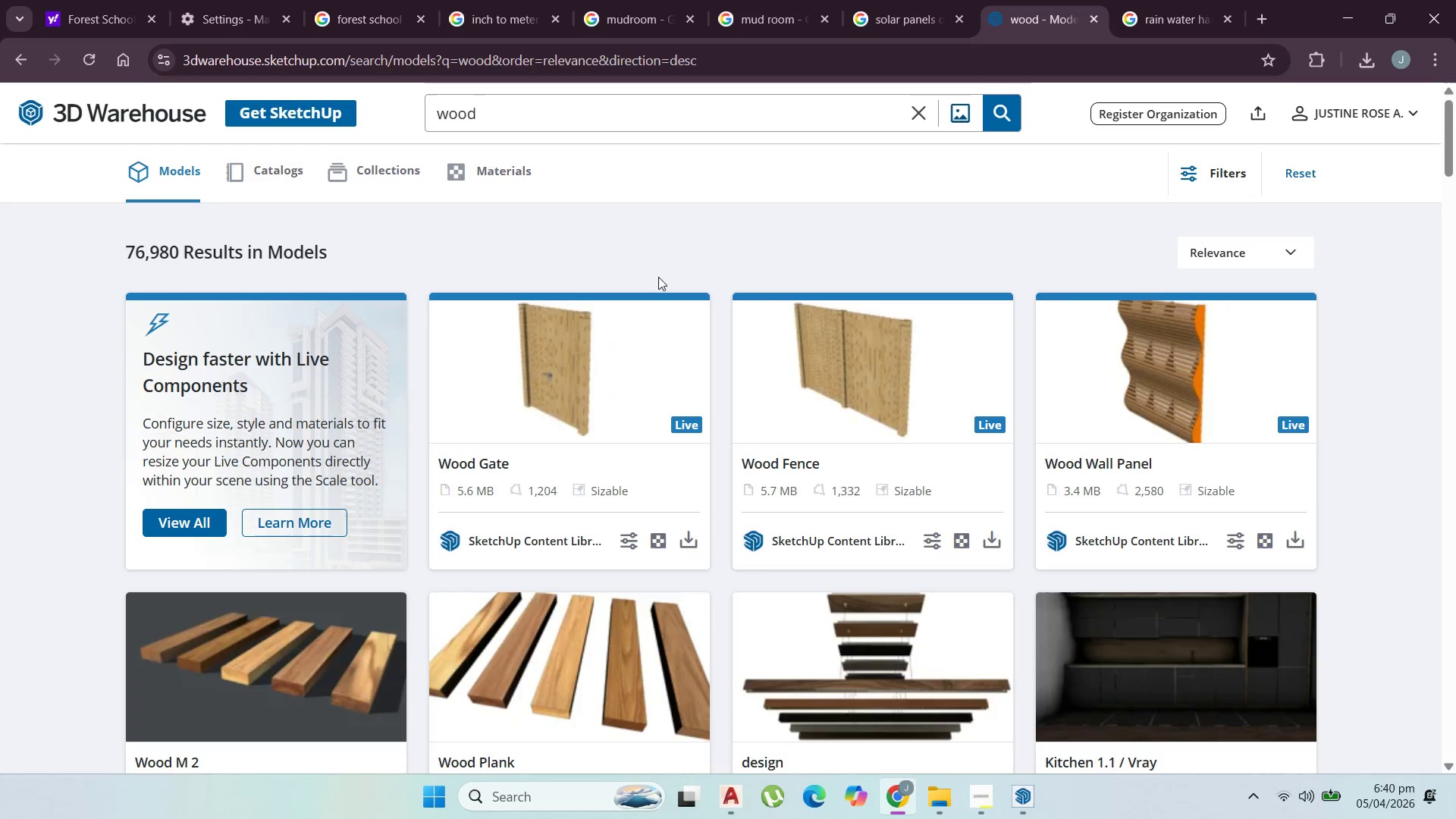 
scroll: coordinate [453, 295], scroll_direction: down, amount: 16.0
 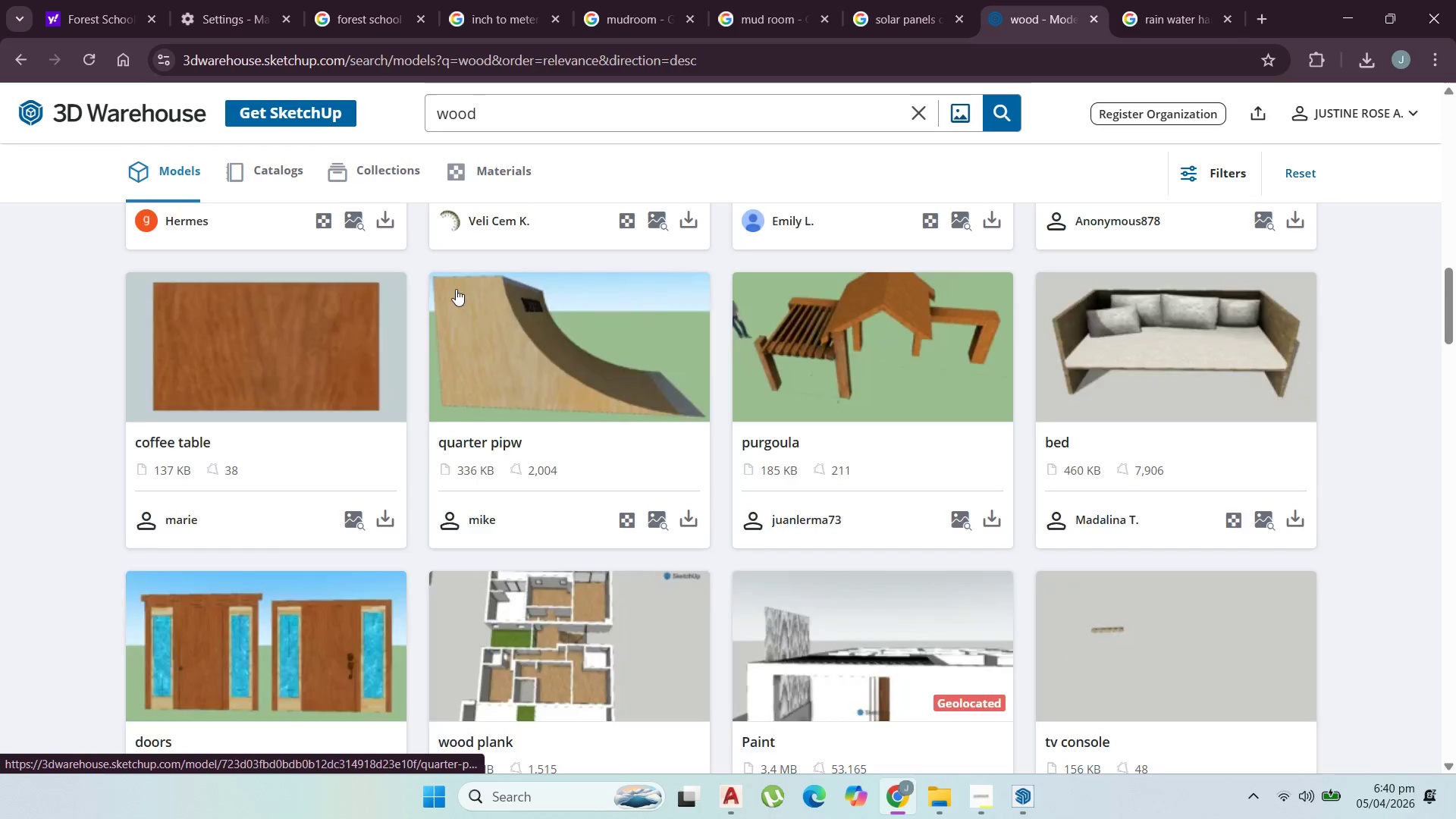 
double_click([455, 117])
 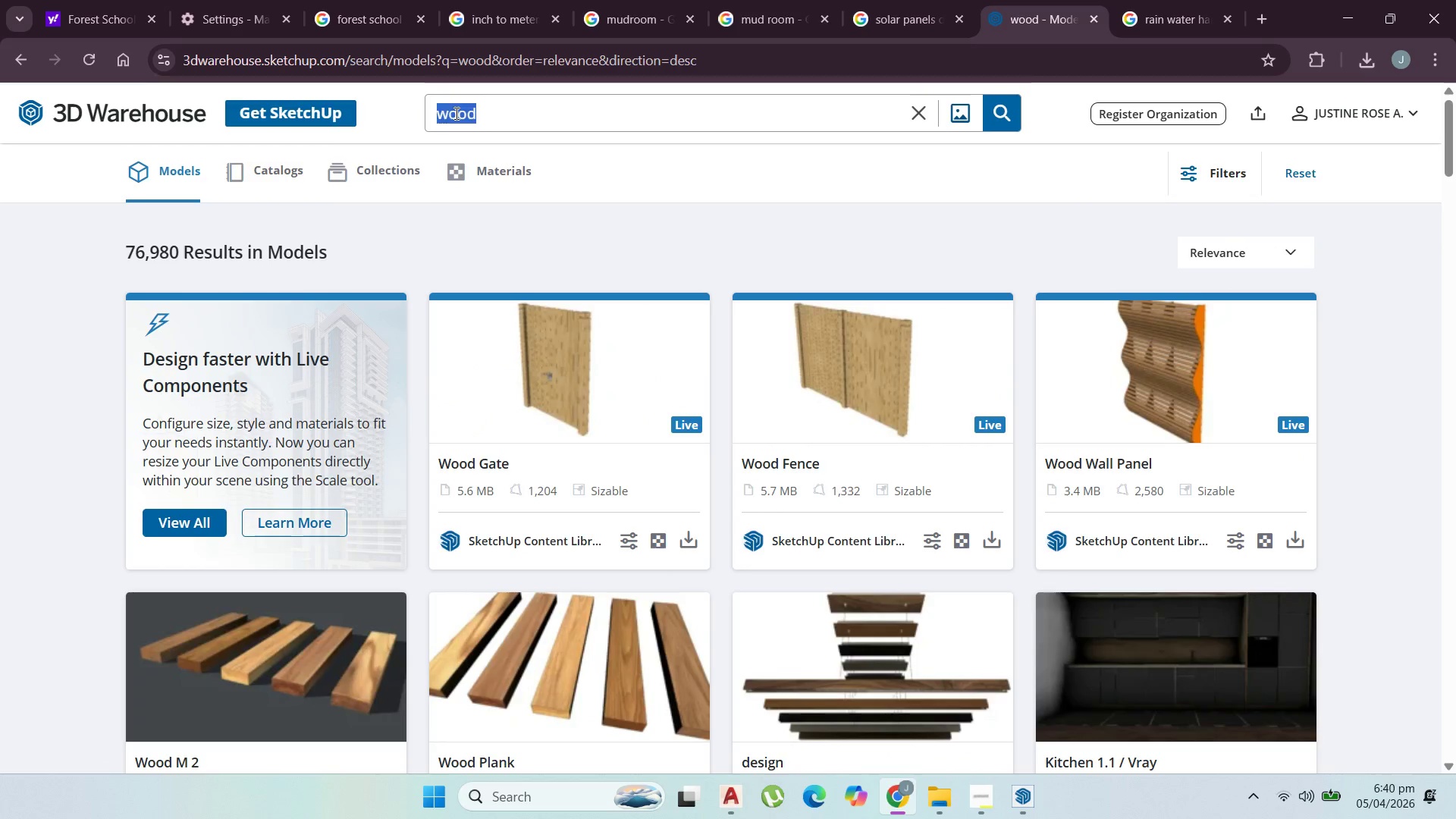 
scroll: coordinate [439, 129], scroll_direction: up, amount: 16.0
 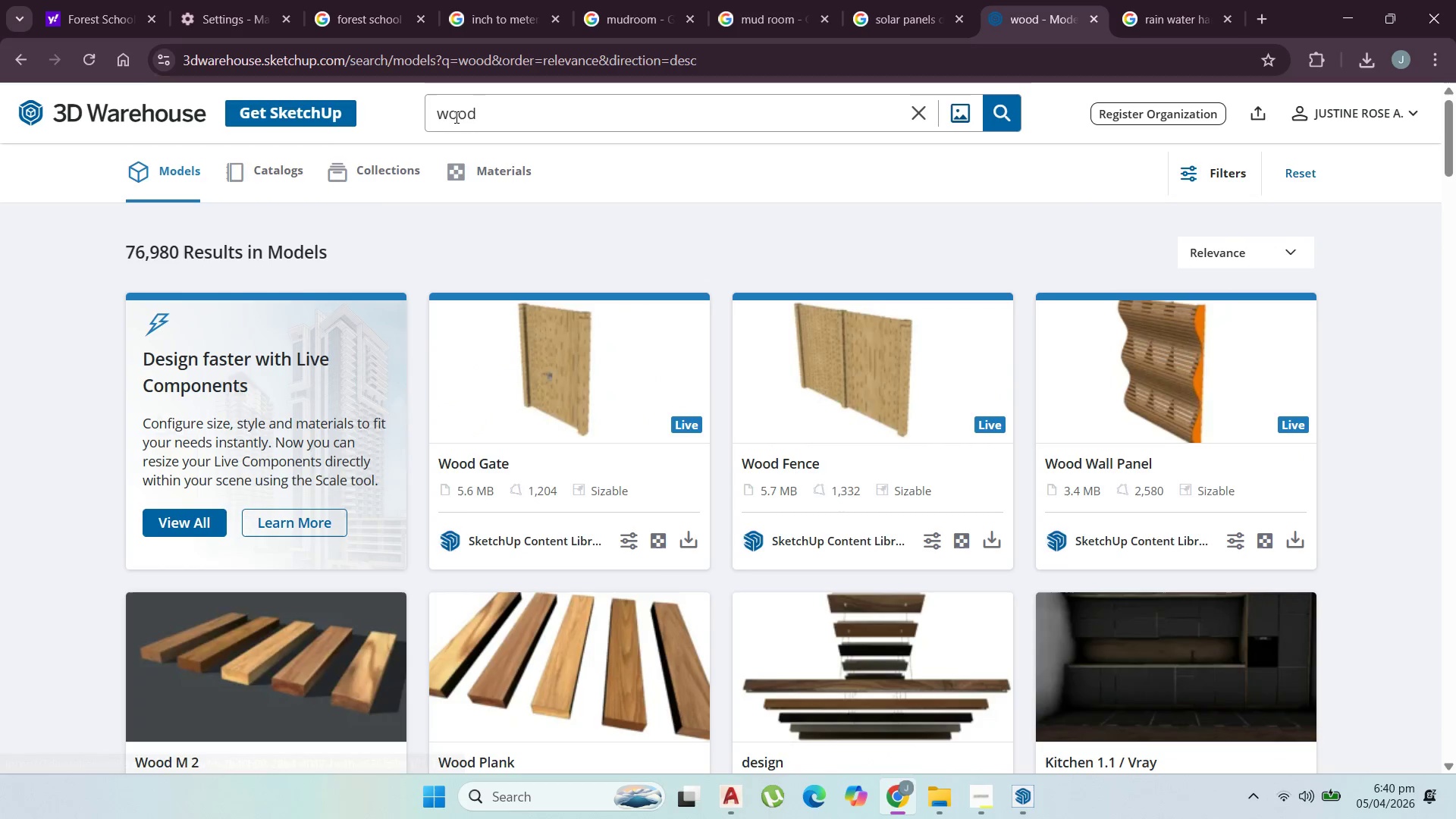 
type(do)
 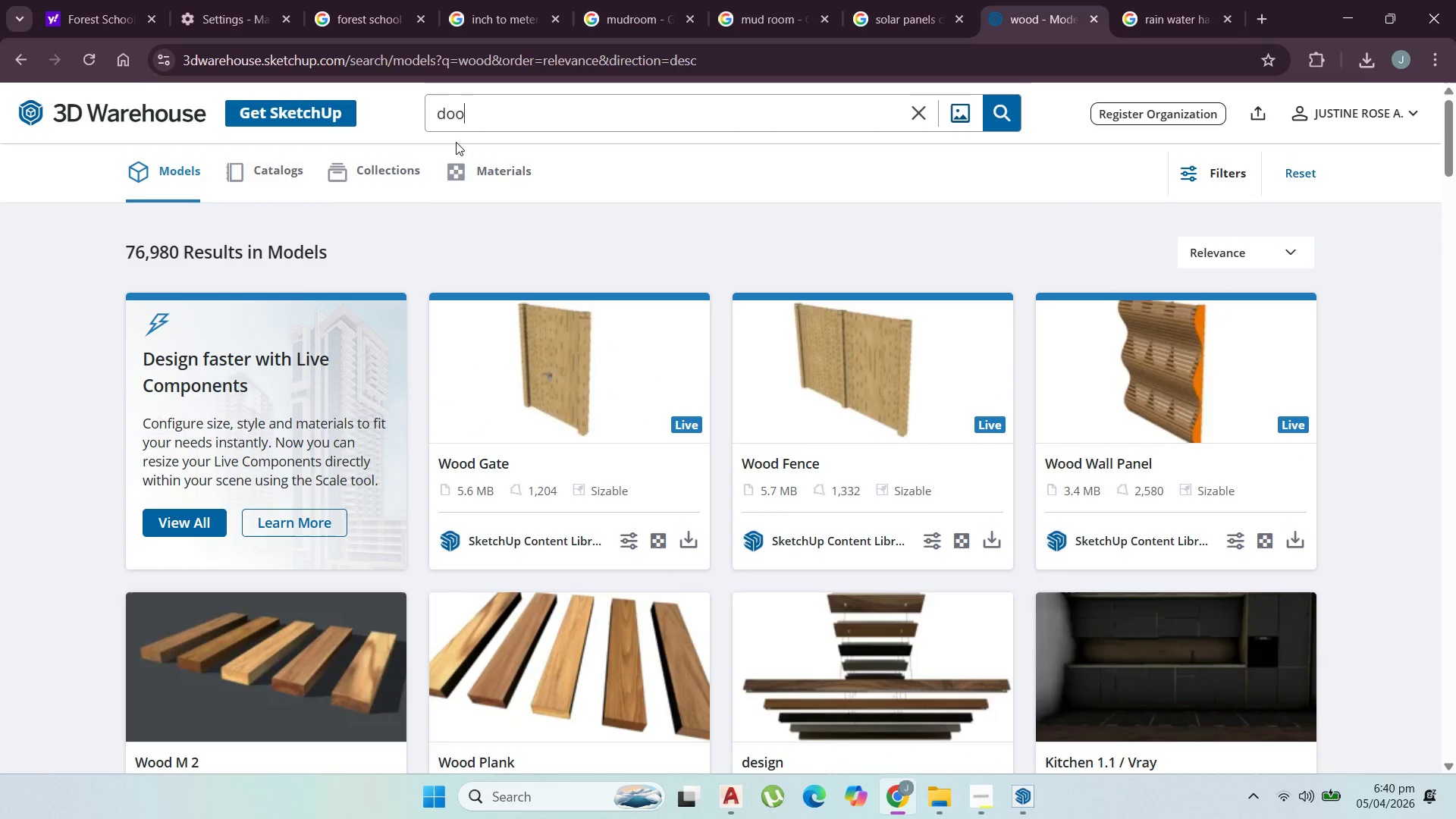 
type(or)
 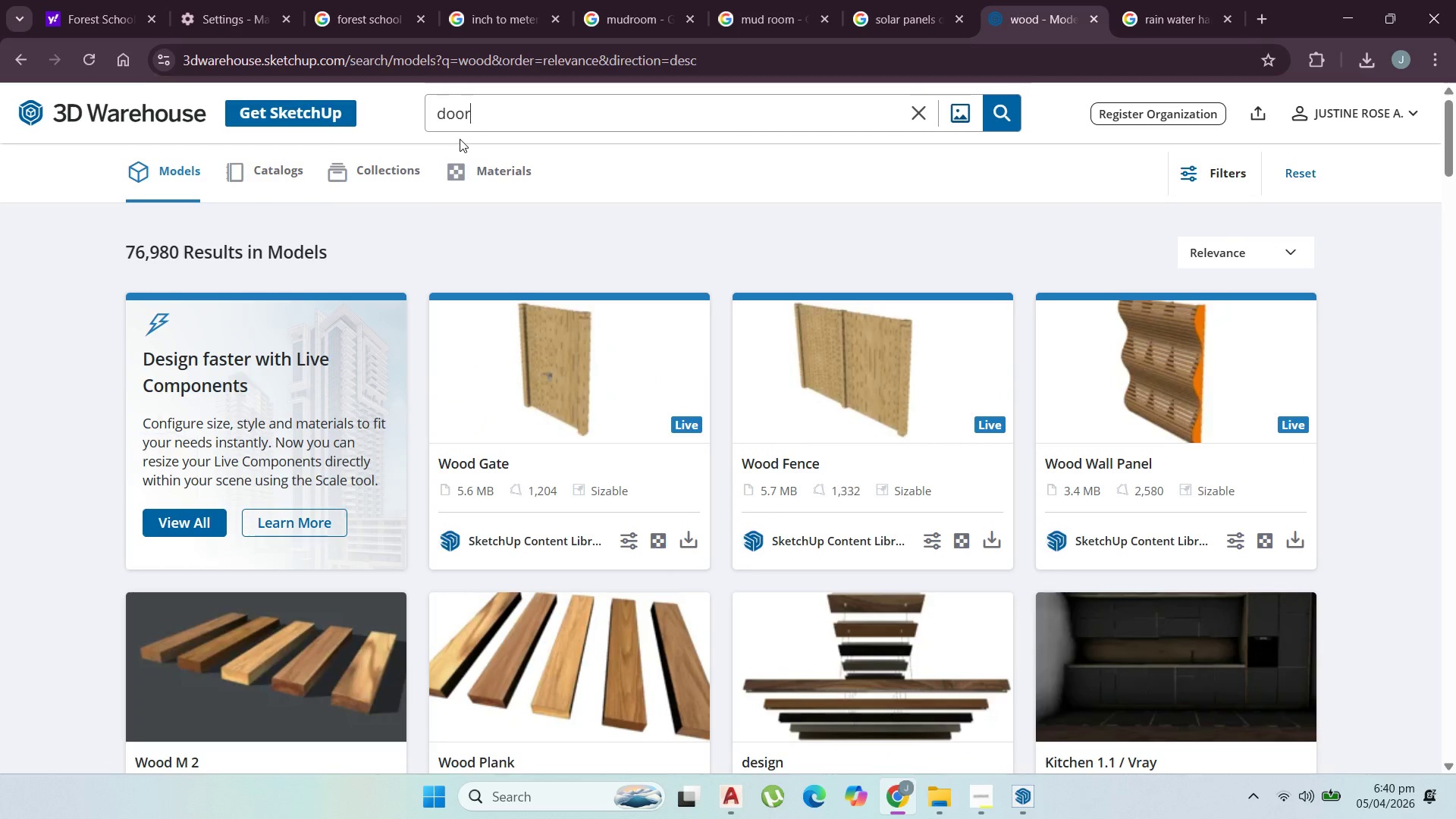 
key(Enter)
 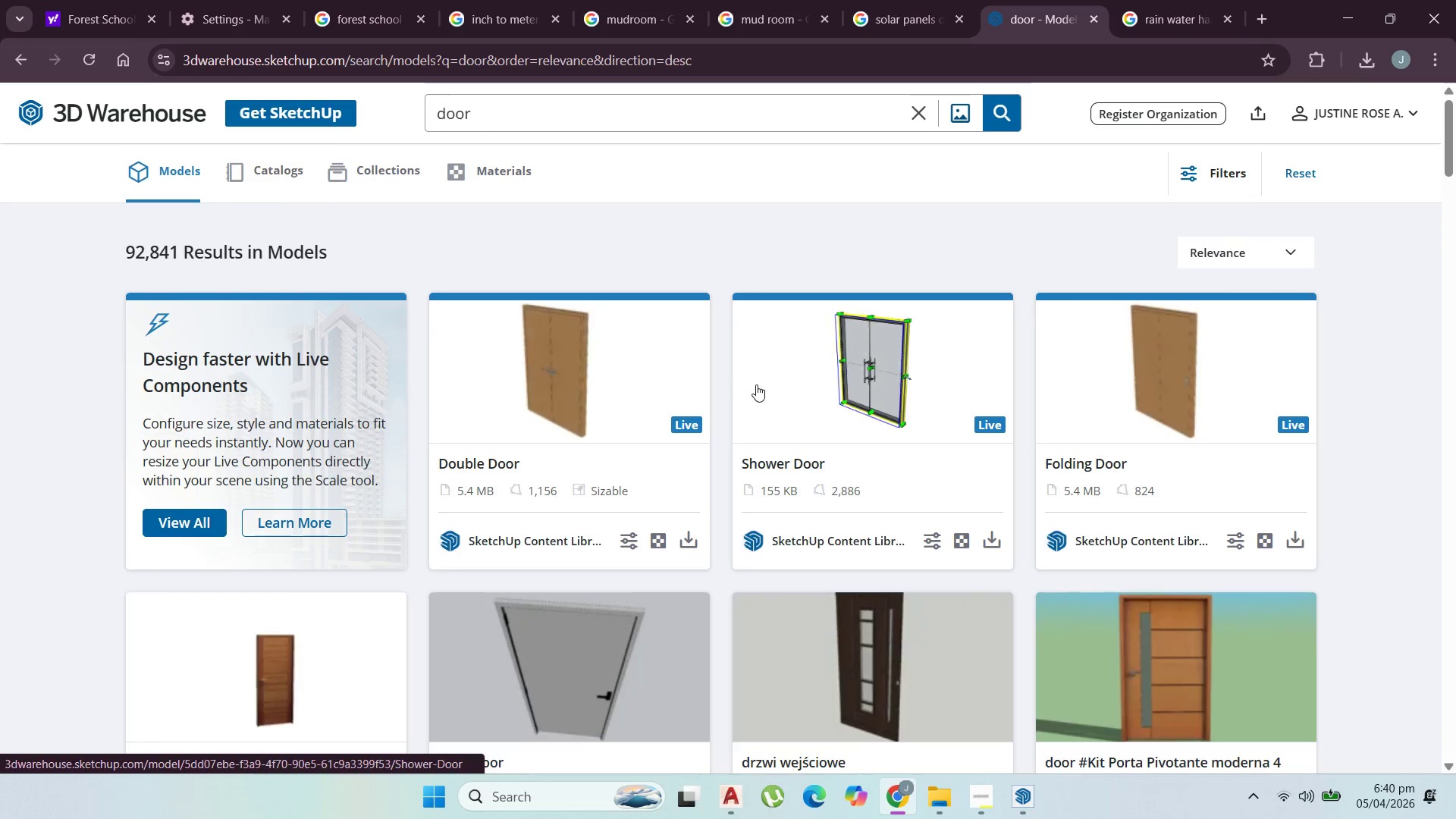 
scroll: coordinate [767, 405], scroll_direction: down, amount: 5.0
 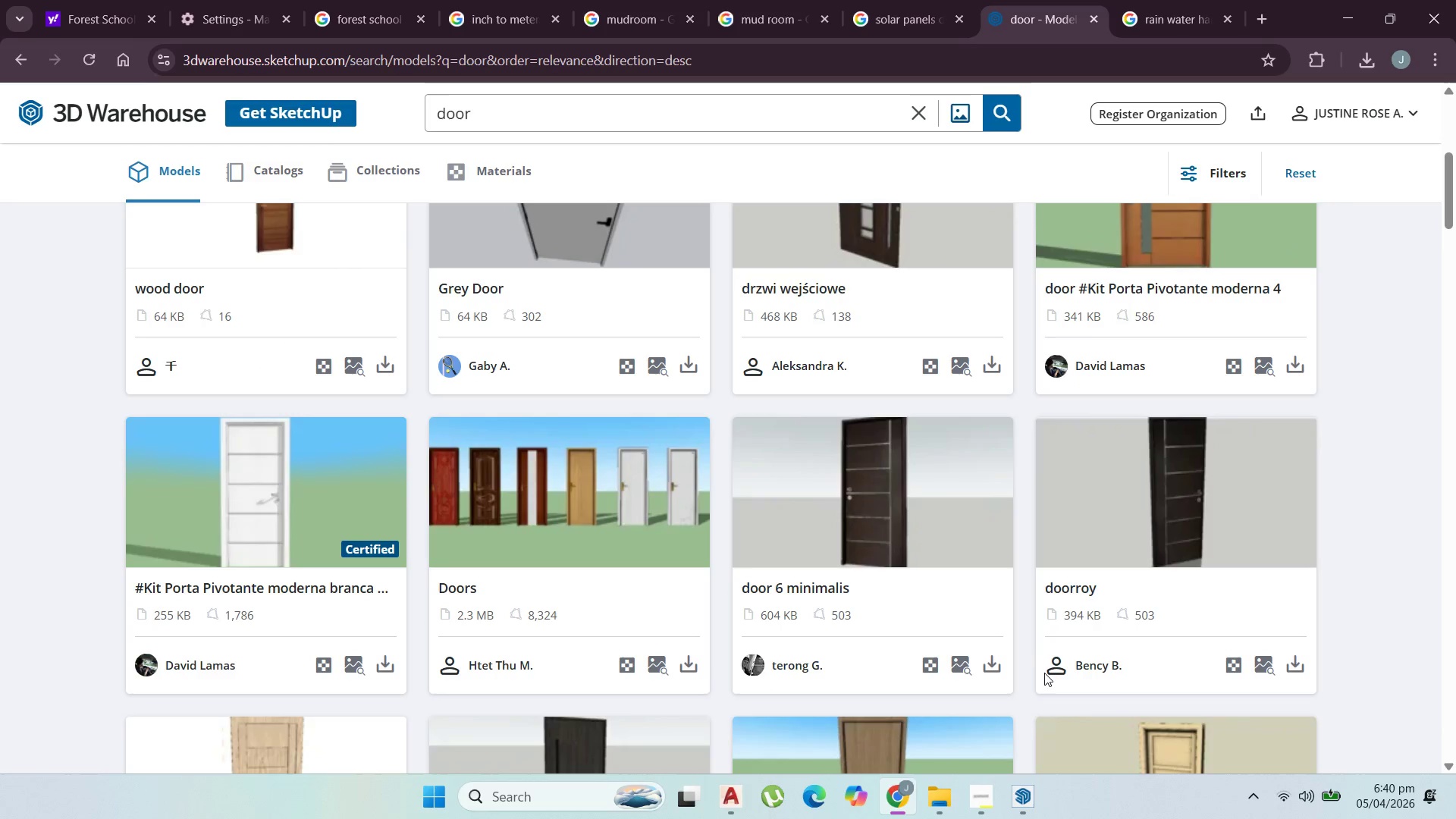 
left_click([996, 670])
 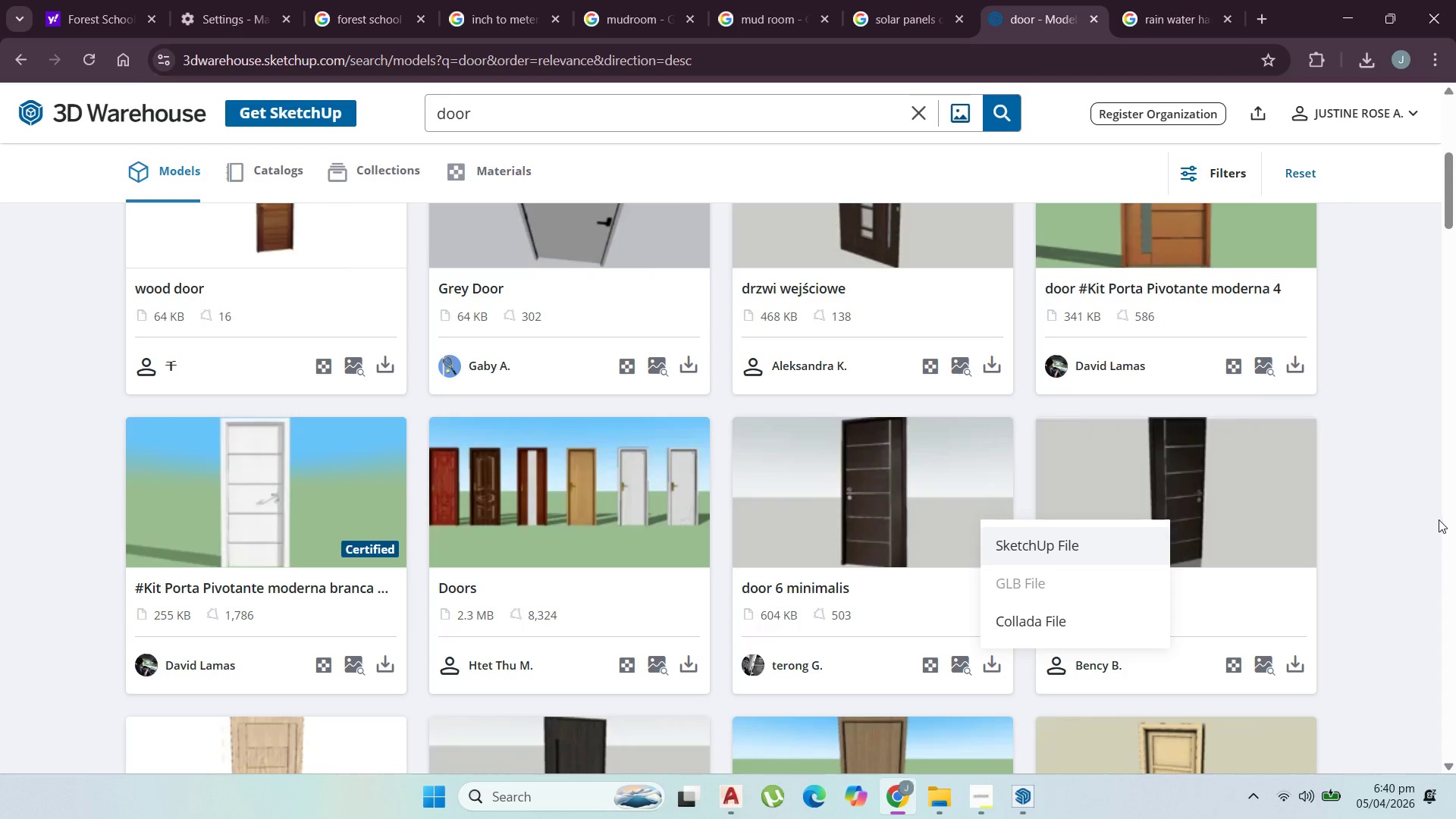 
left_click([1429, 519])
 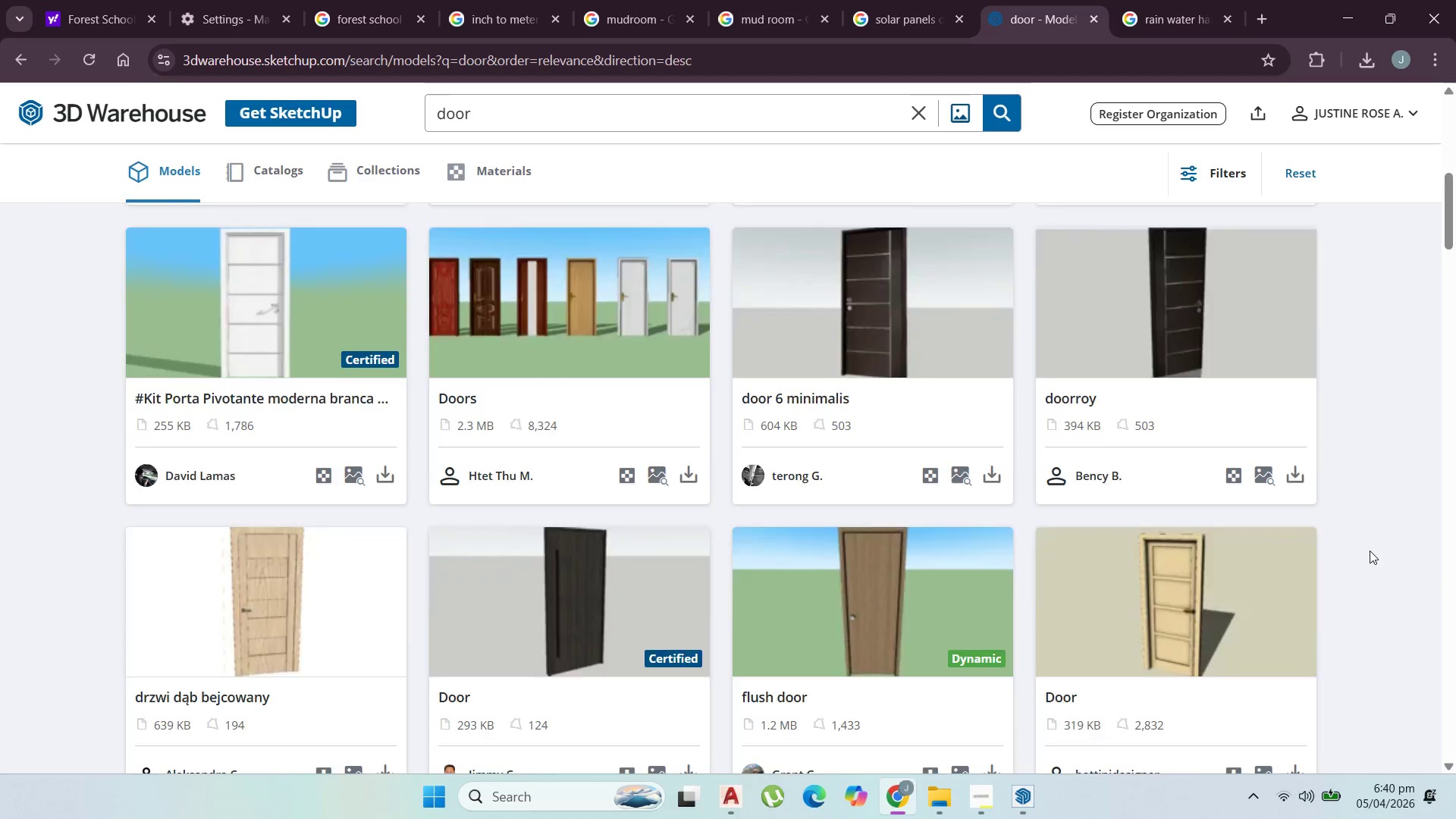 
scroll: coordinate [984, 532], scroll_direction: down, amount: 8.0
 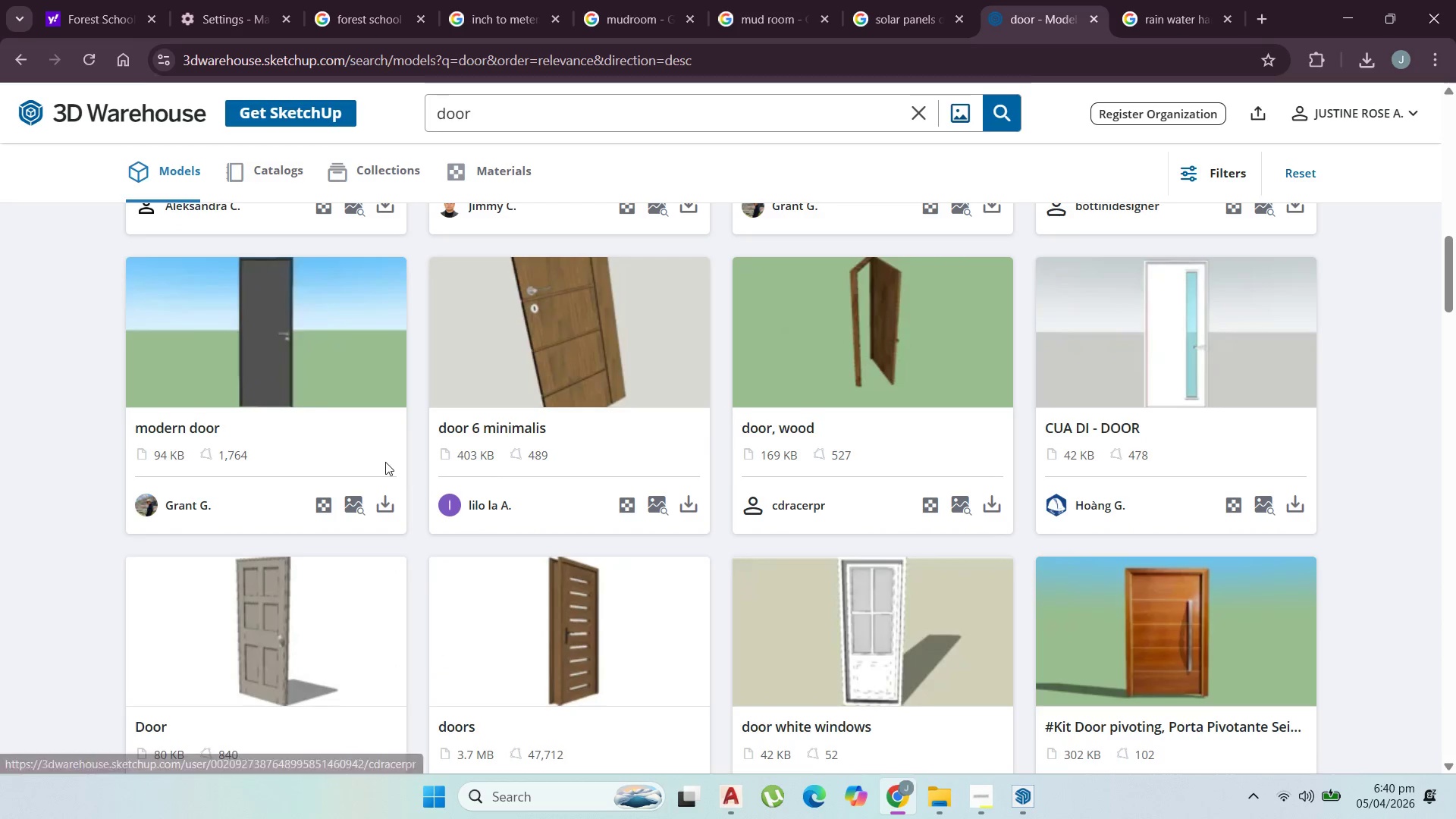 
scroll: coordinate [394, 462], scroll_direction: up, amount: 1.0
 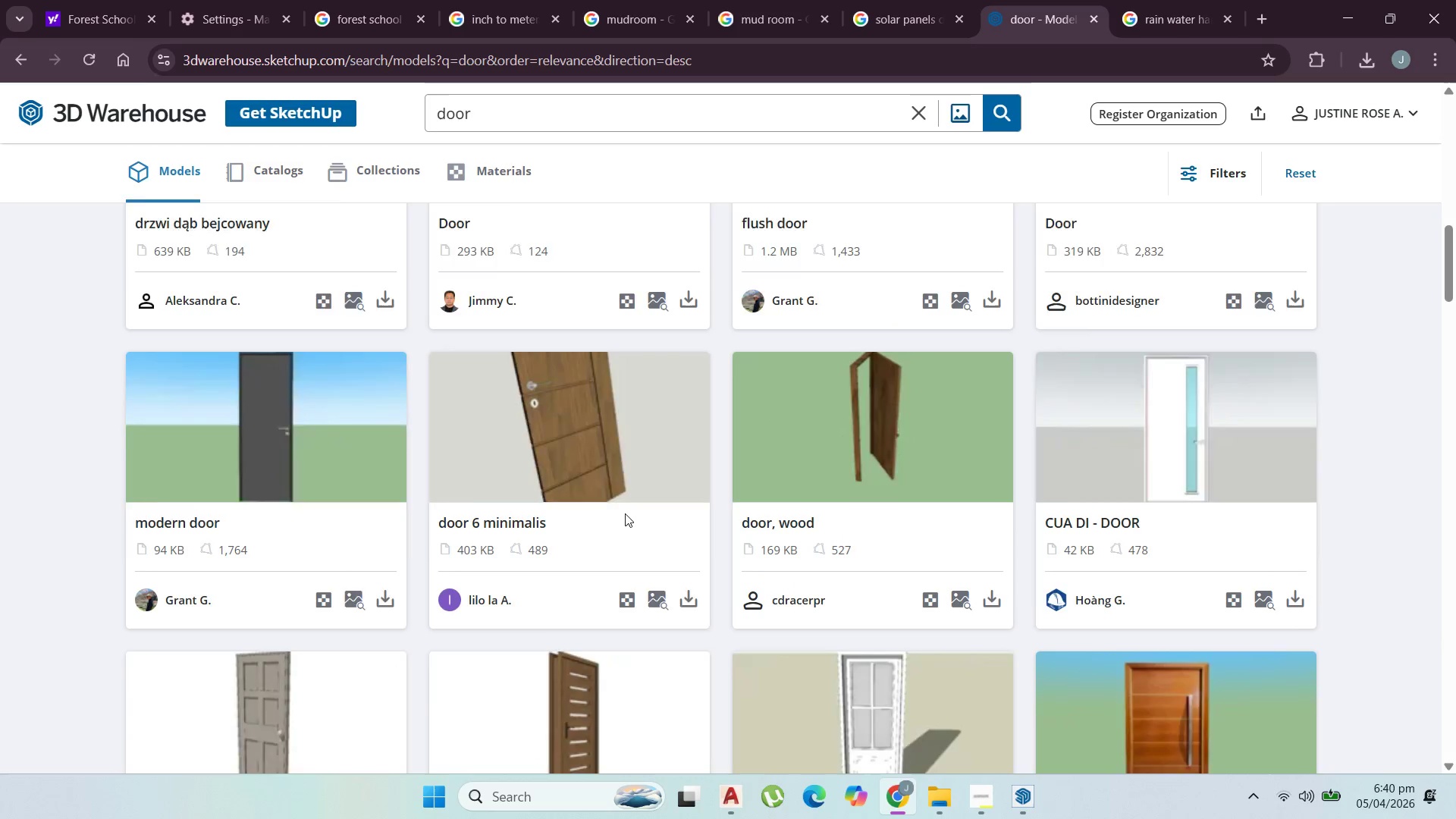 
scroll: coordinate [629, 508], scroll_direction: down, amount: 7.0
 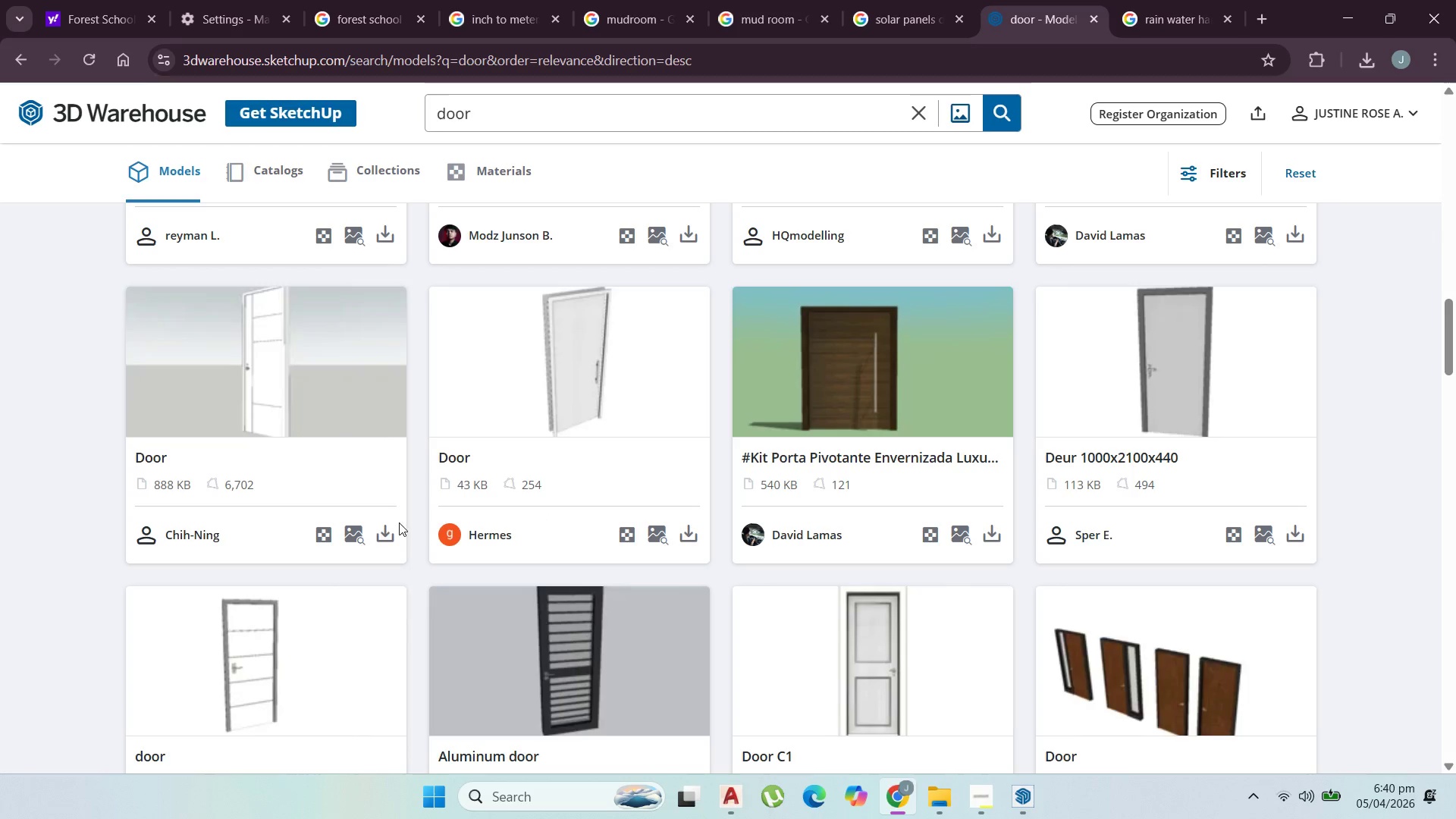 
left_click([391, 526])
 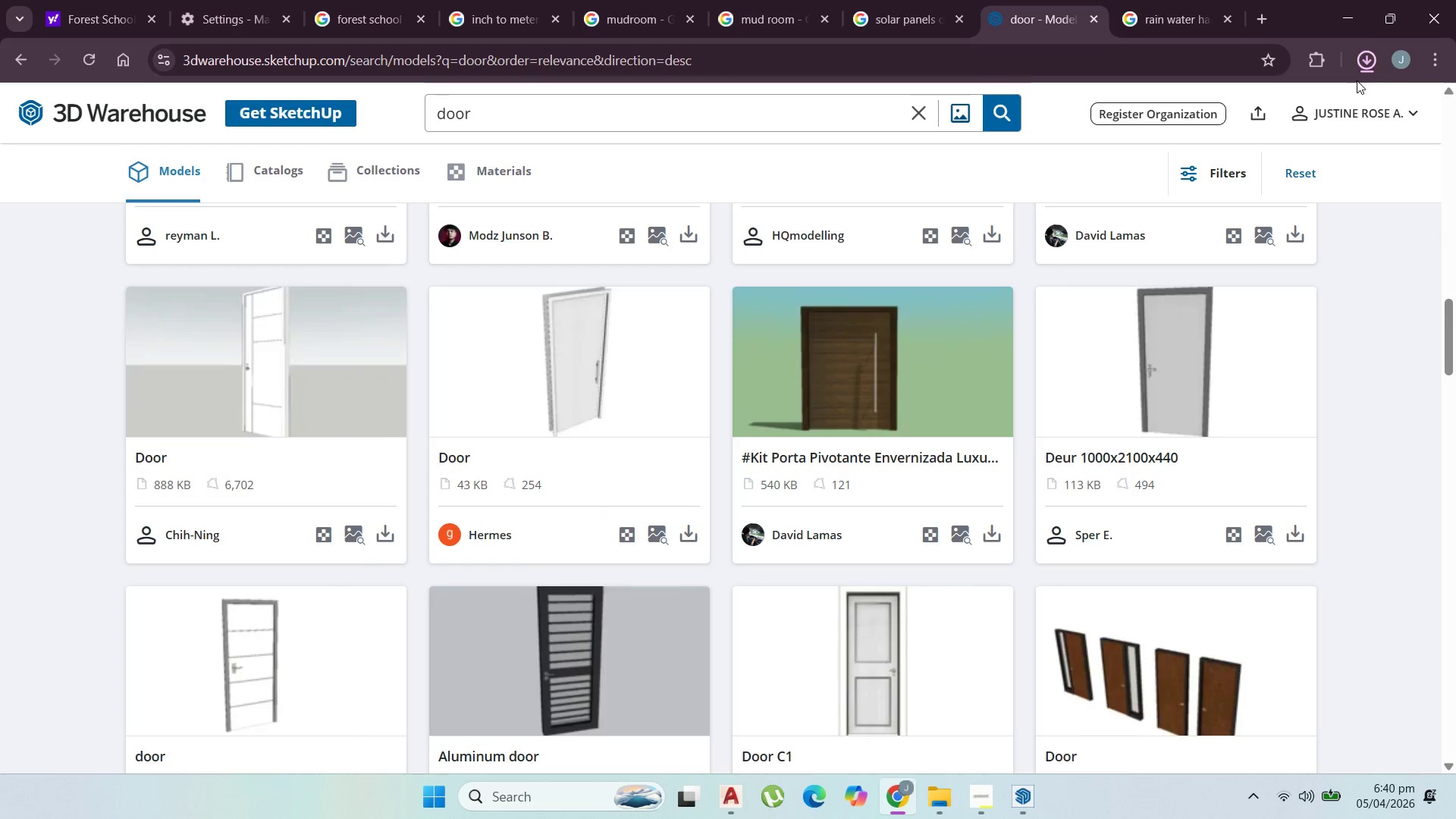 
left_click([1308, 101])
 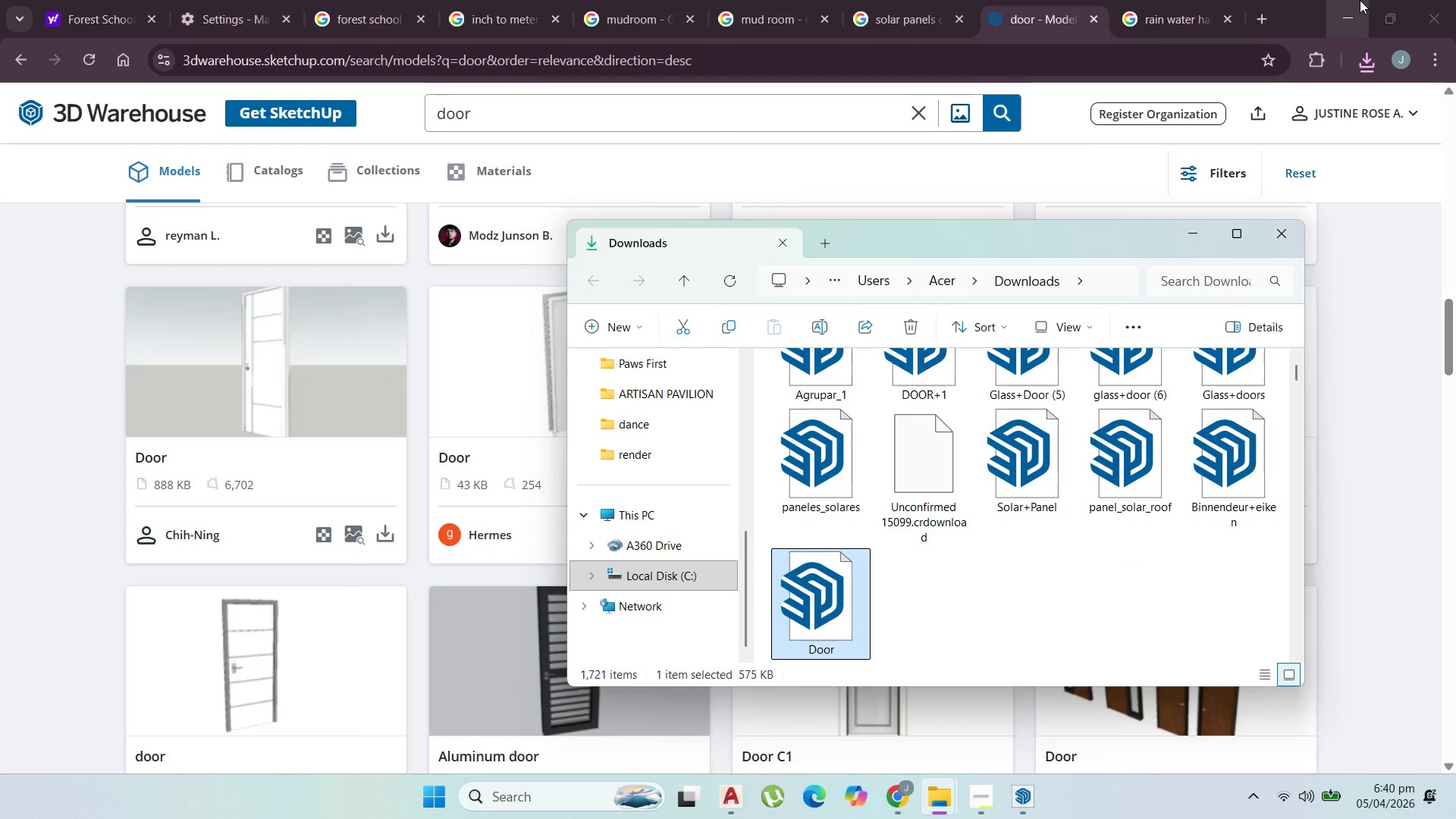 
left_click([1356, 5])
 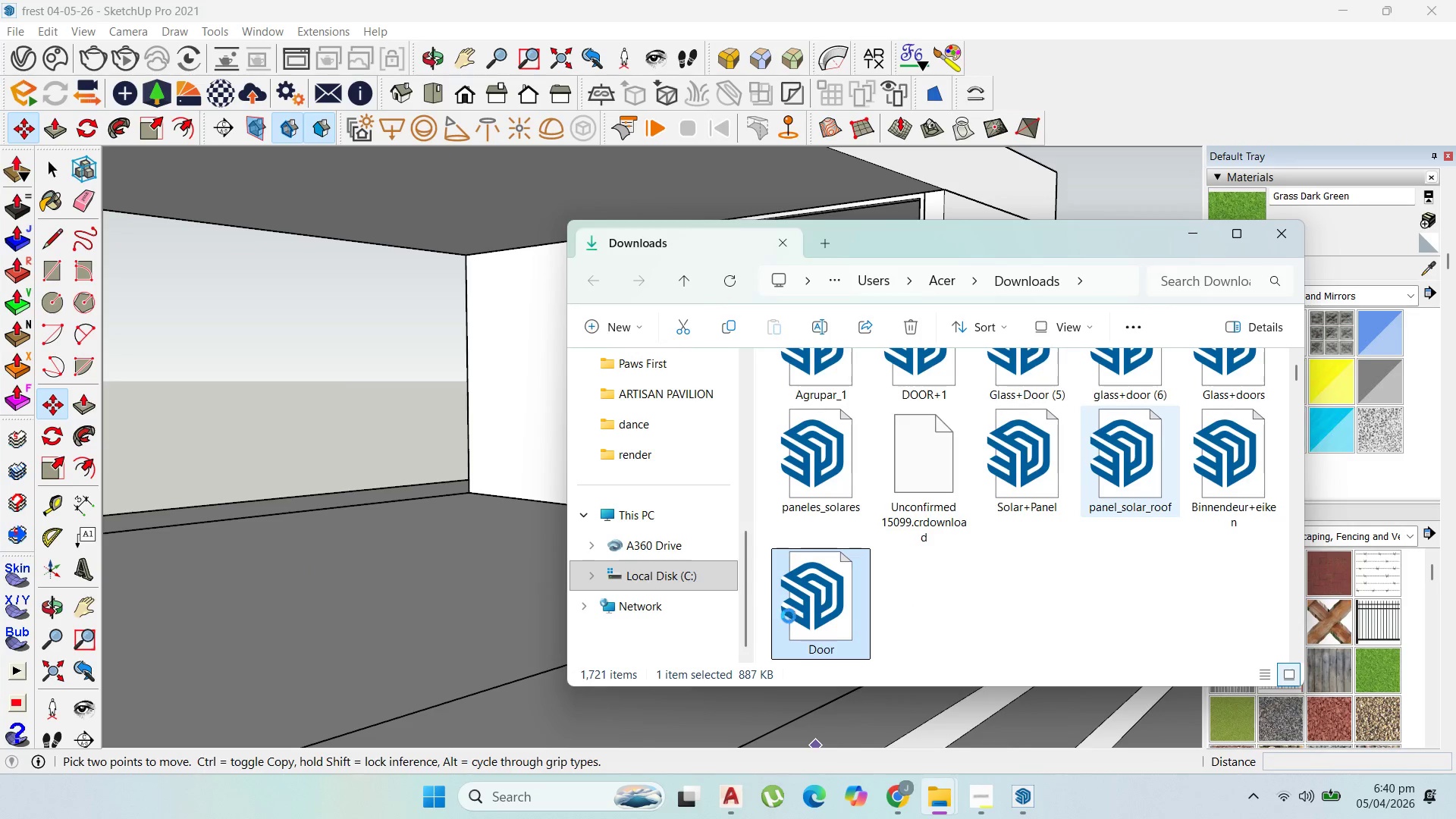 
left_click_drag(start_coordinate=[792, 615], to_coordinate=[514, 687])
 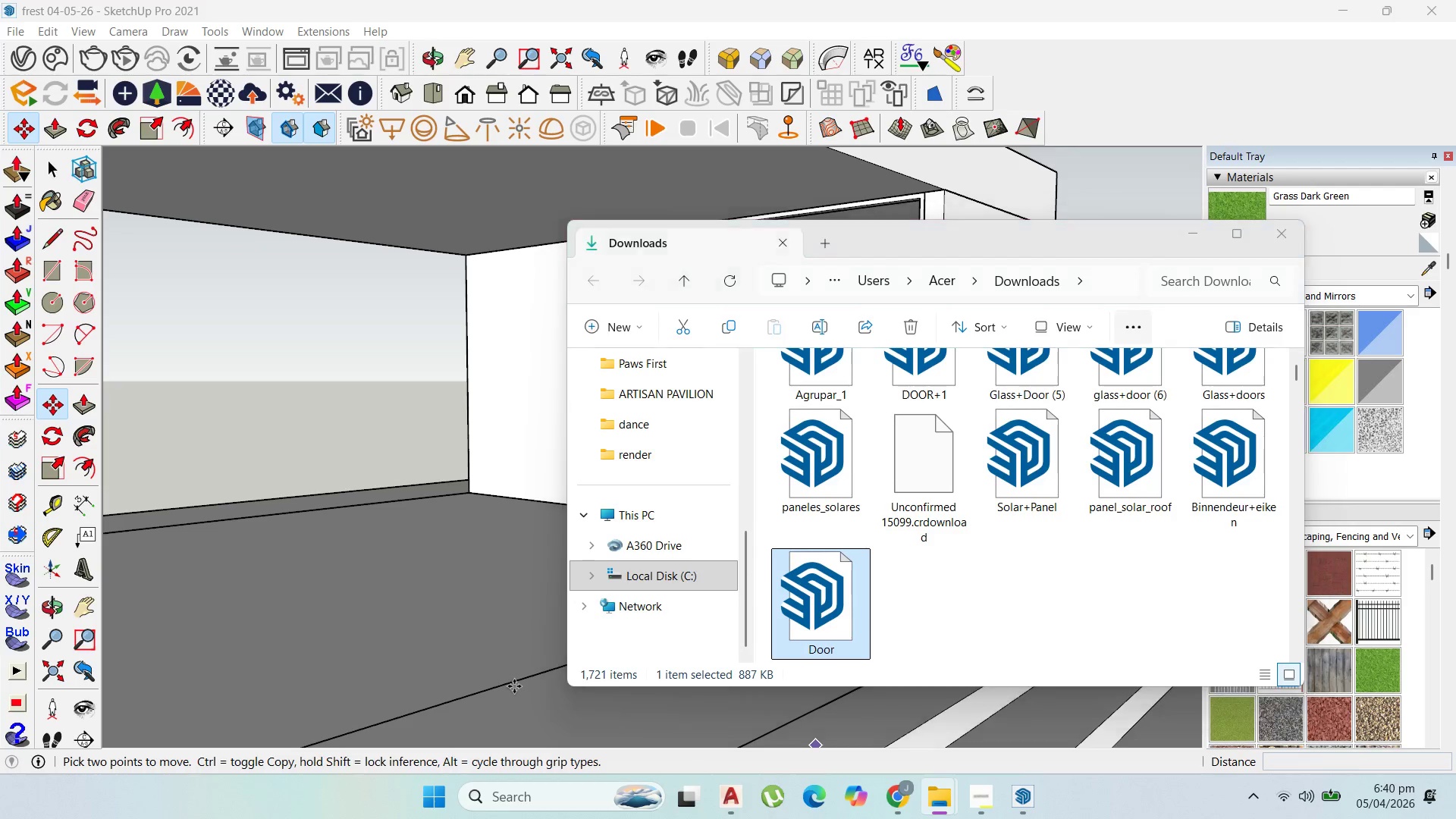 
left_click([514, 686])
 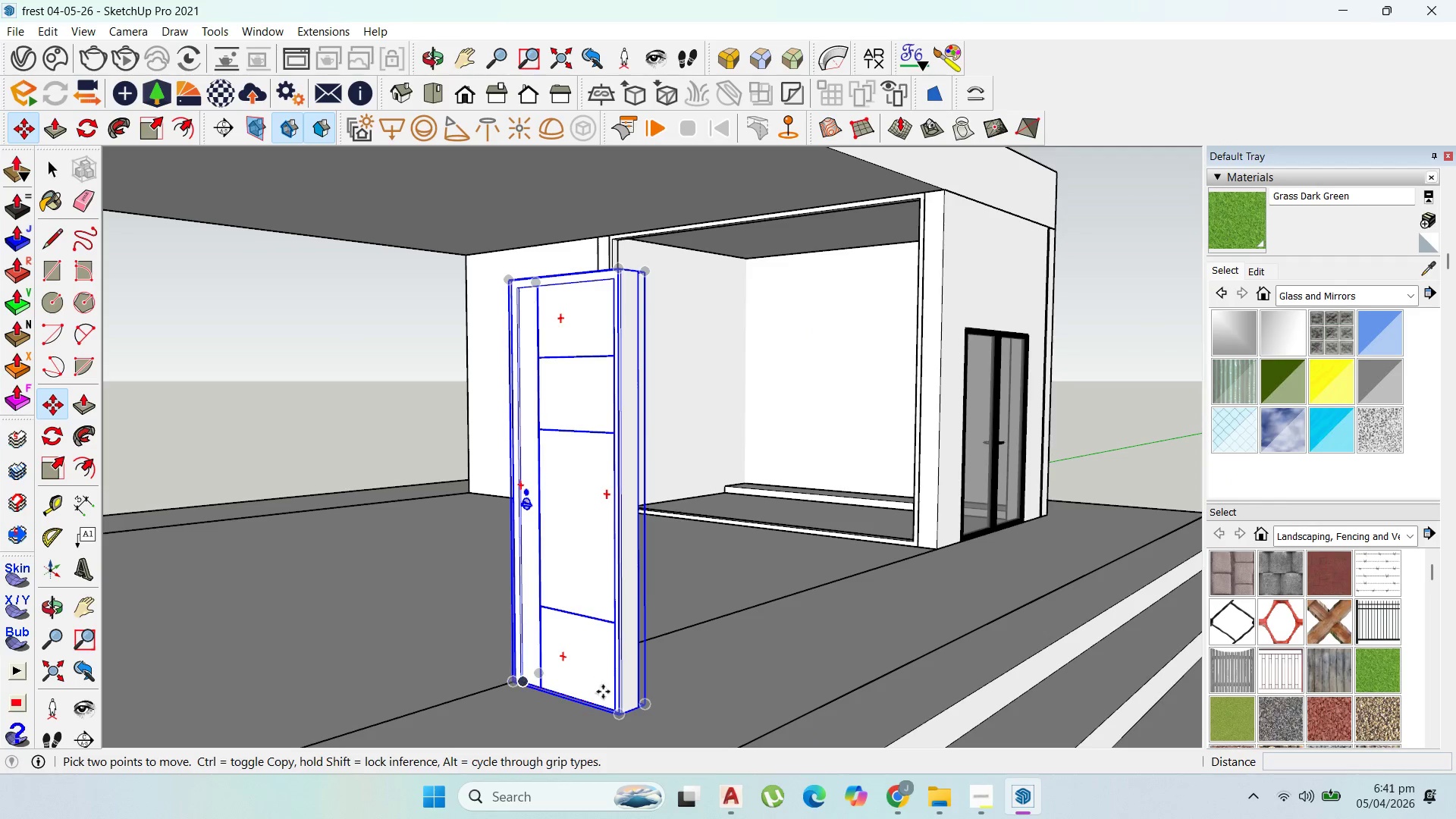 
left_click([622, 718])
 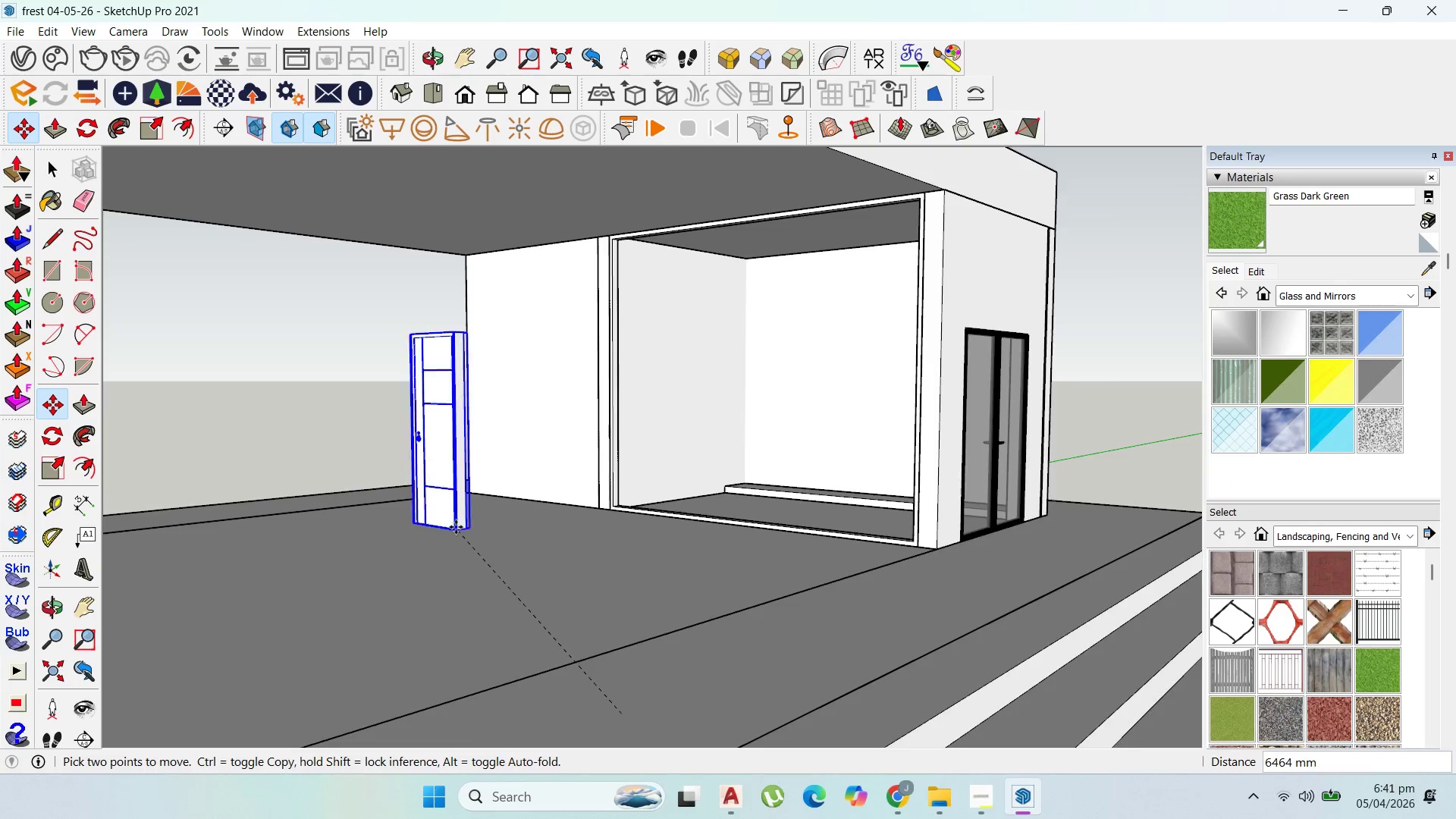 
left_click_drag(start_coordinate=[608, 542], to_coordinate=[610, 548])
 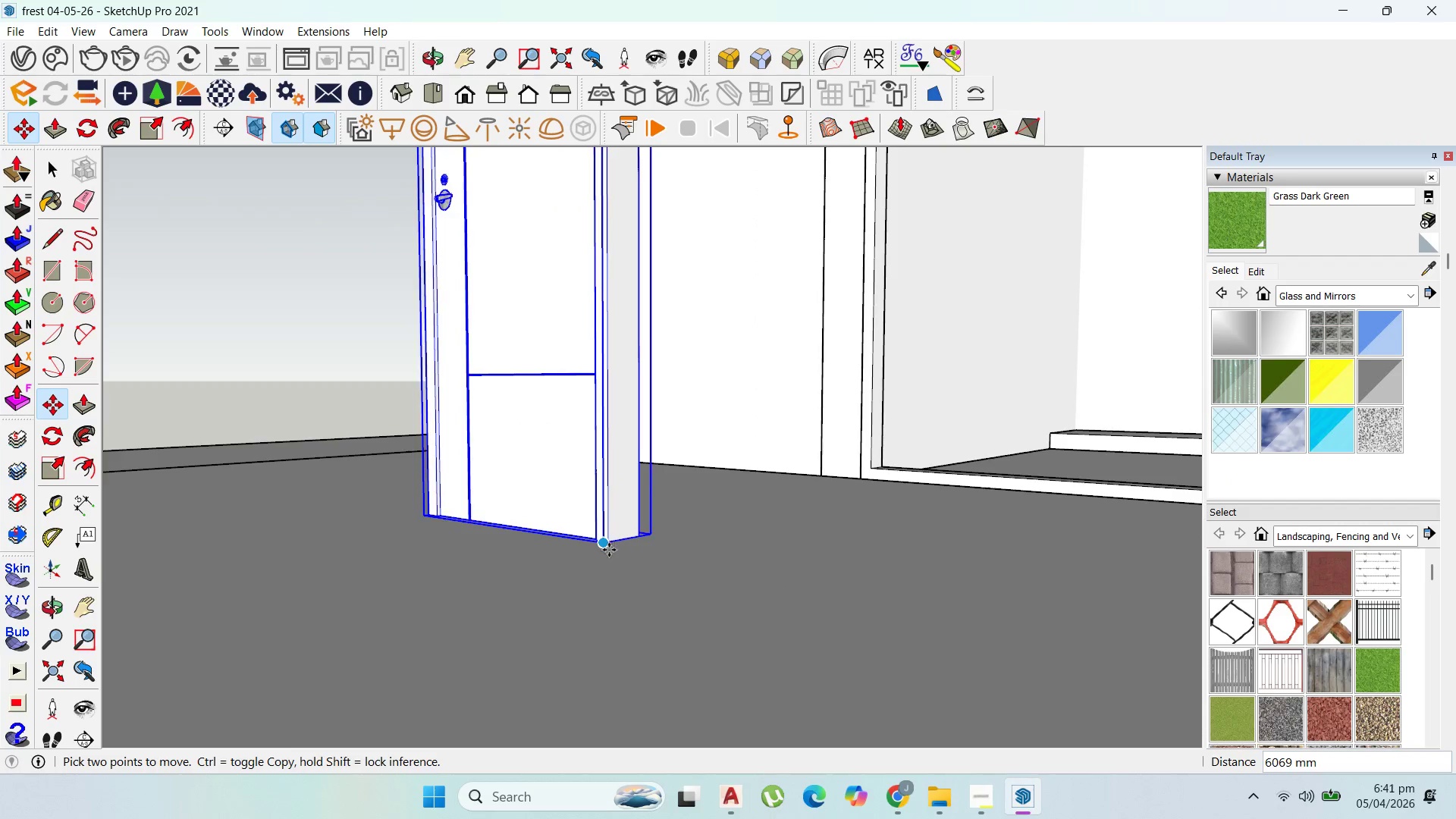 
scroll: coordinate [599, 548], scroll_direction: up, amount: 21.0
 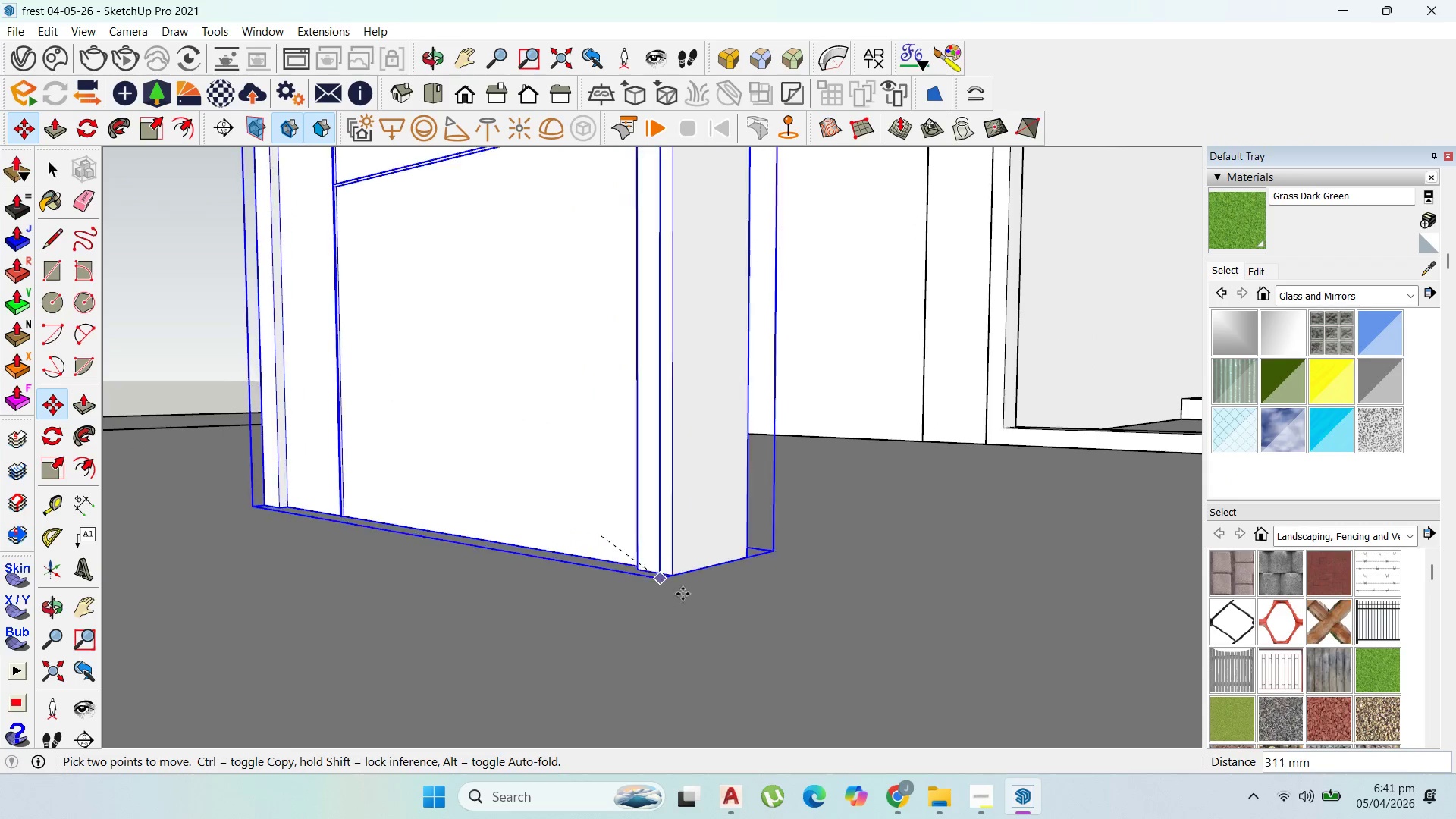 
scroll: coordinate [690, 612], scroll_direction: down, amount: 1.0
 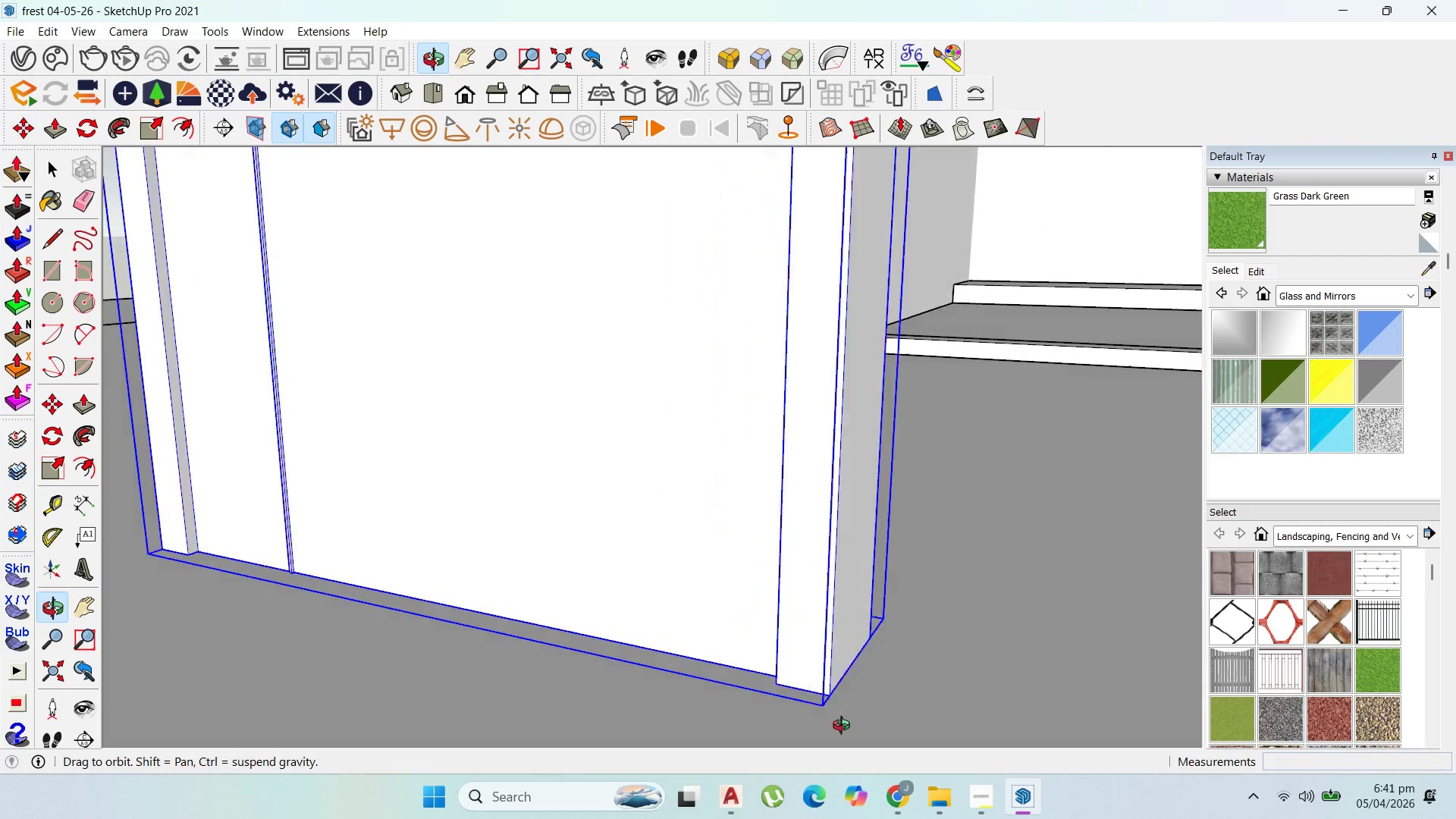 
left_click([827, 696])
 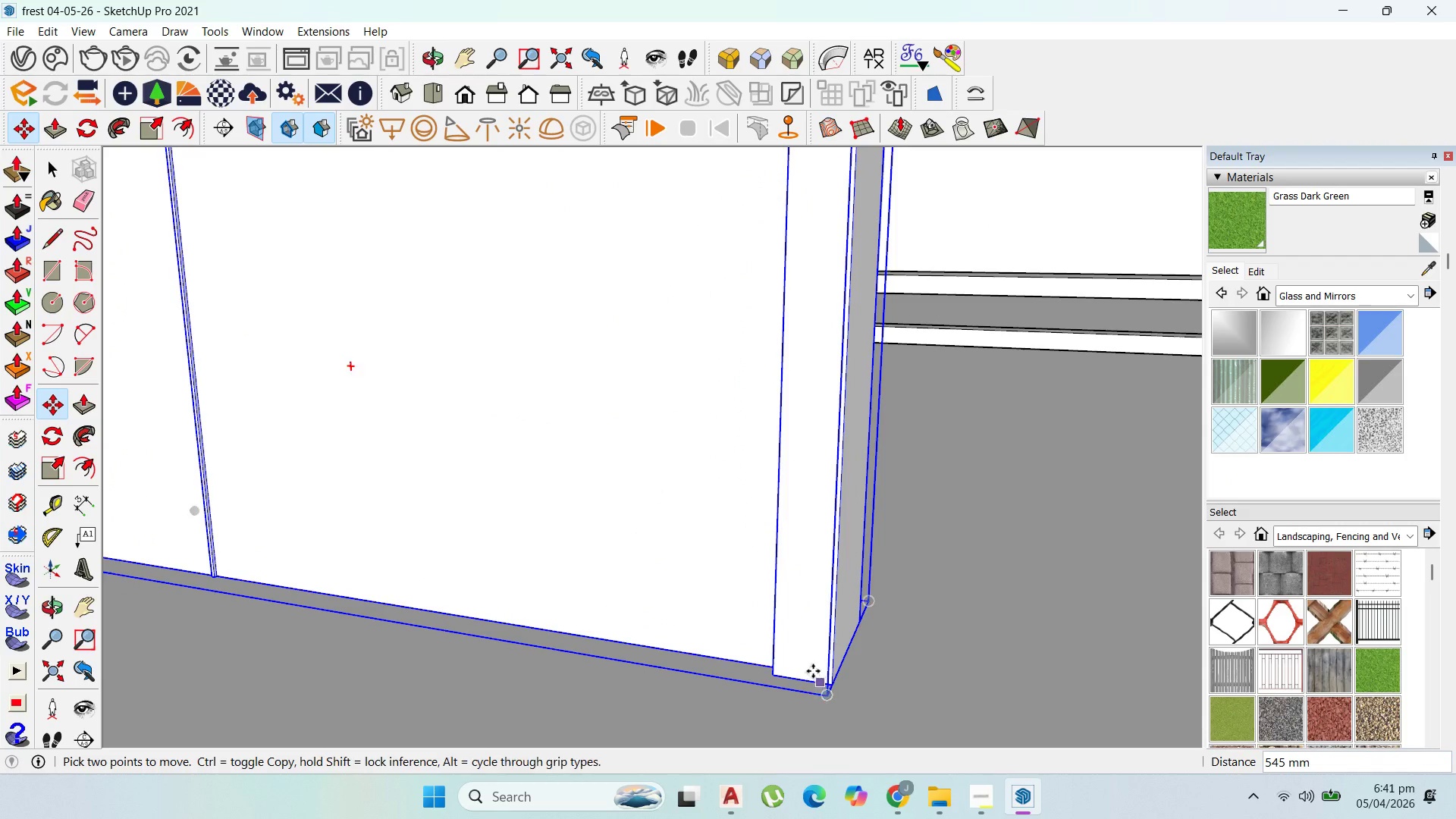 
scroll: coordinate [813, 671], scroll_direction: up, amount: 5.0
 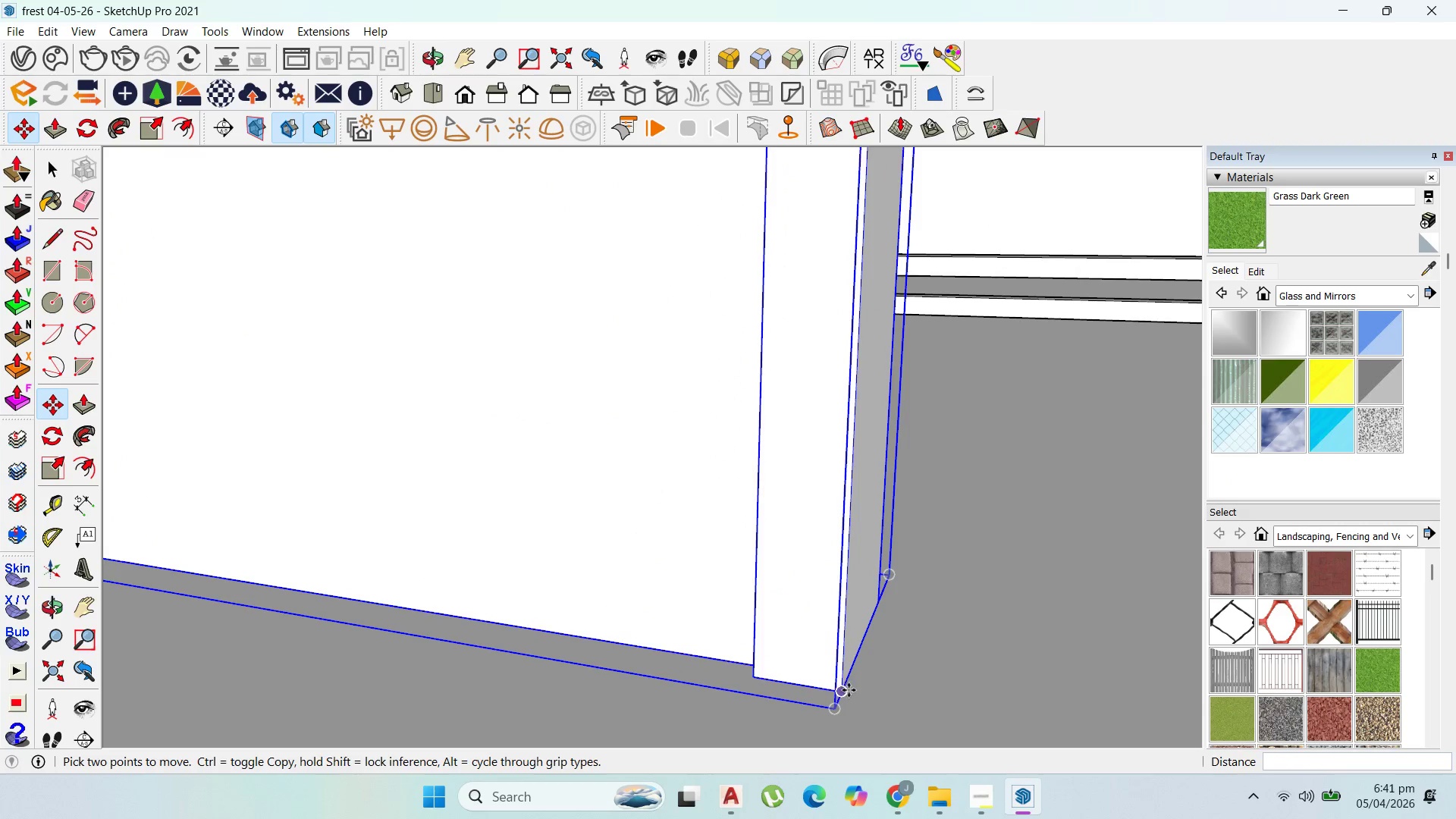 
left_click([849, 690])
 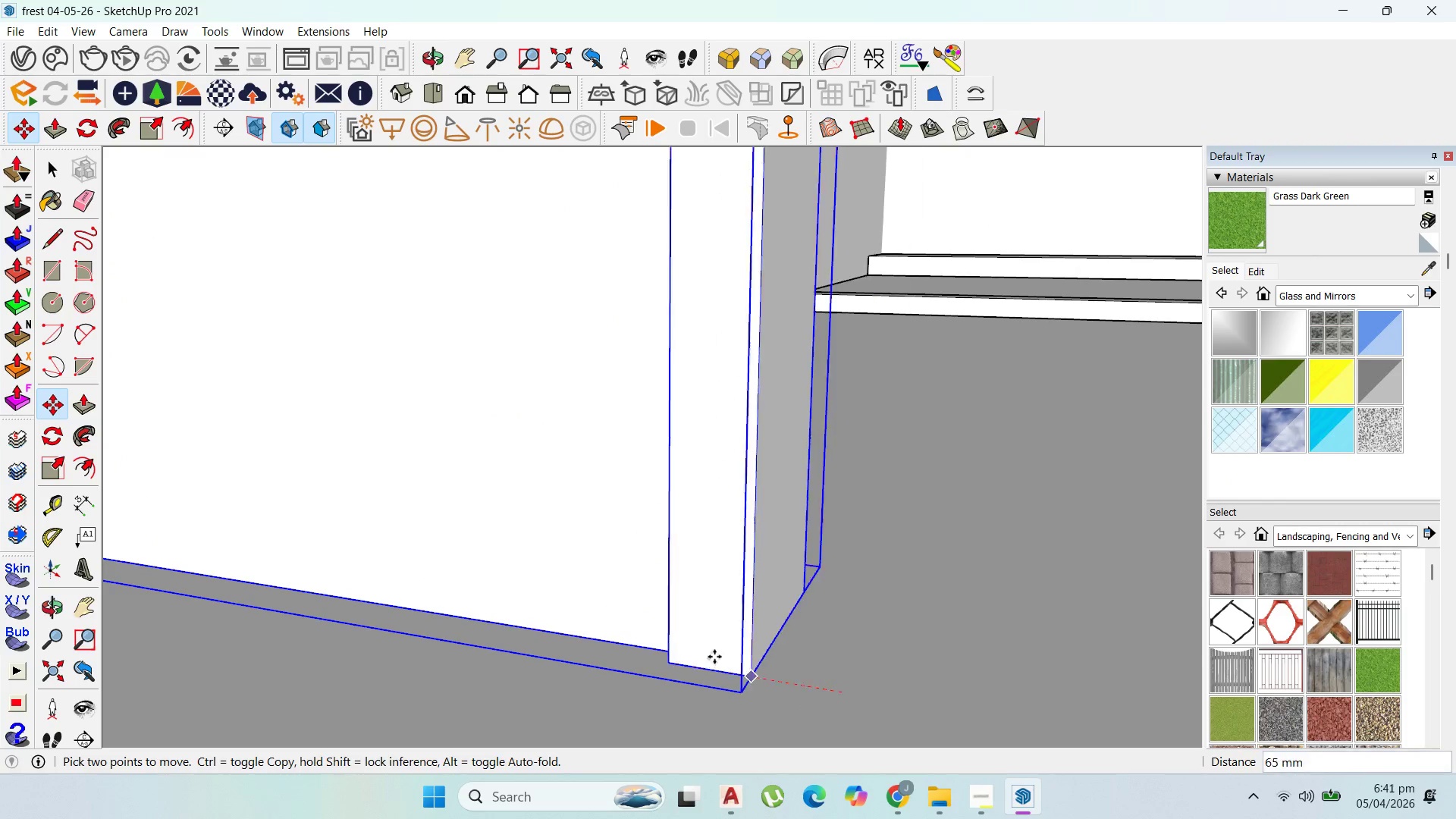 
scroll: coordinate [804, 573], scroll_direction: down, amount: 26.0
 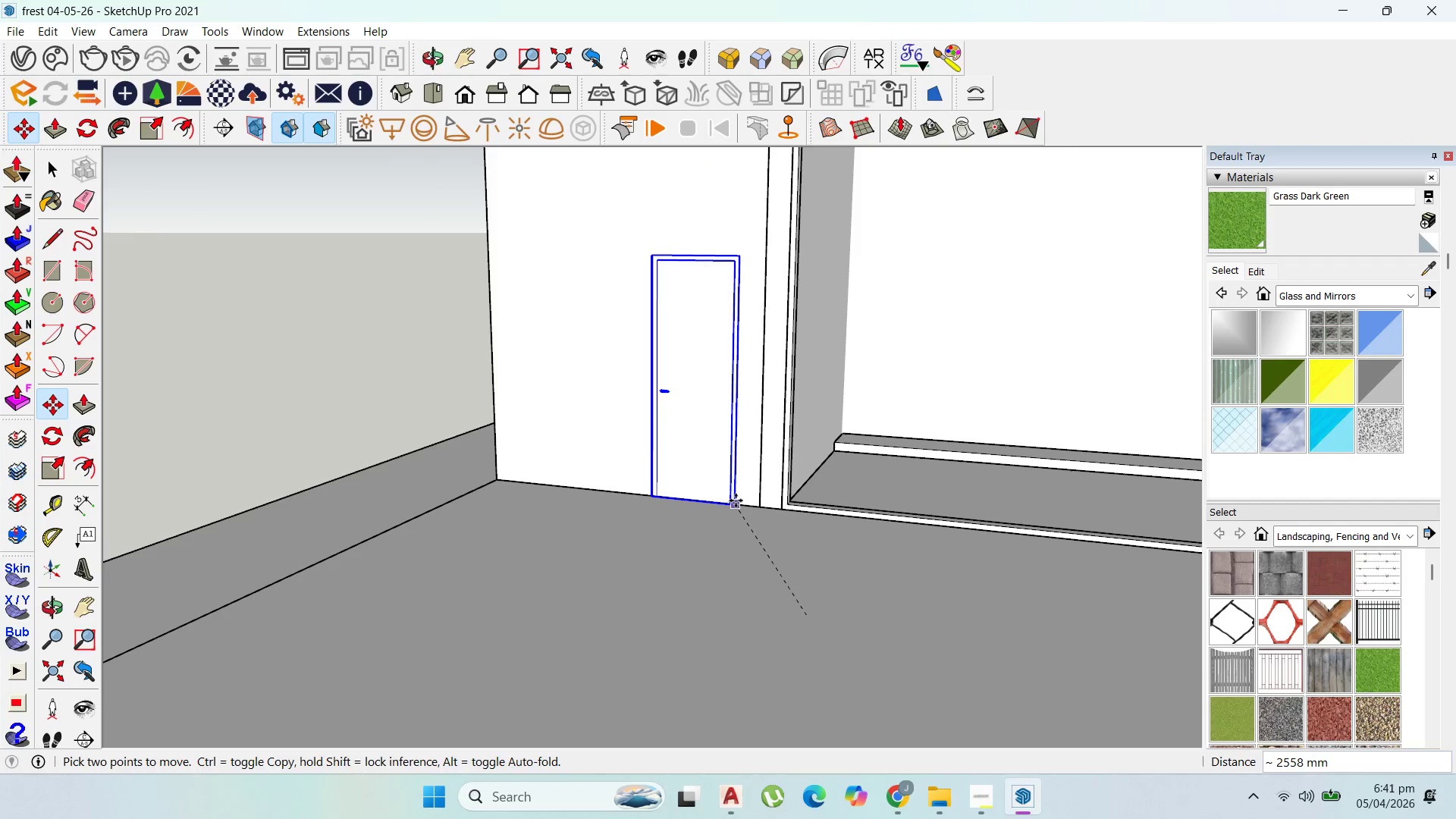 
left_click([731, 500])
 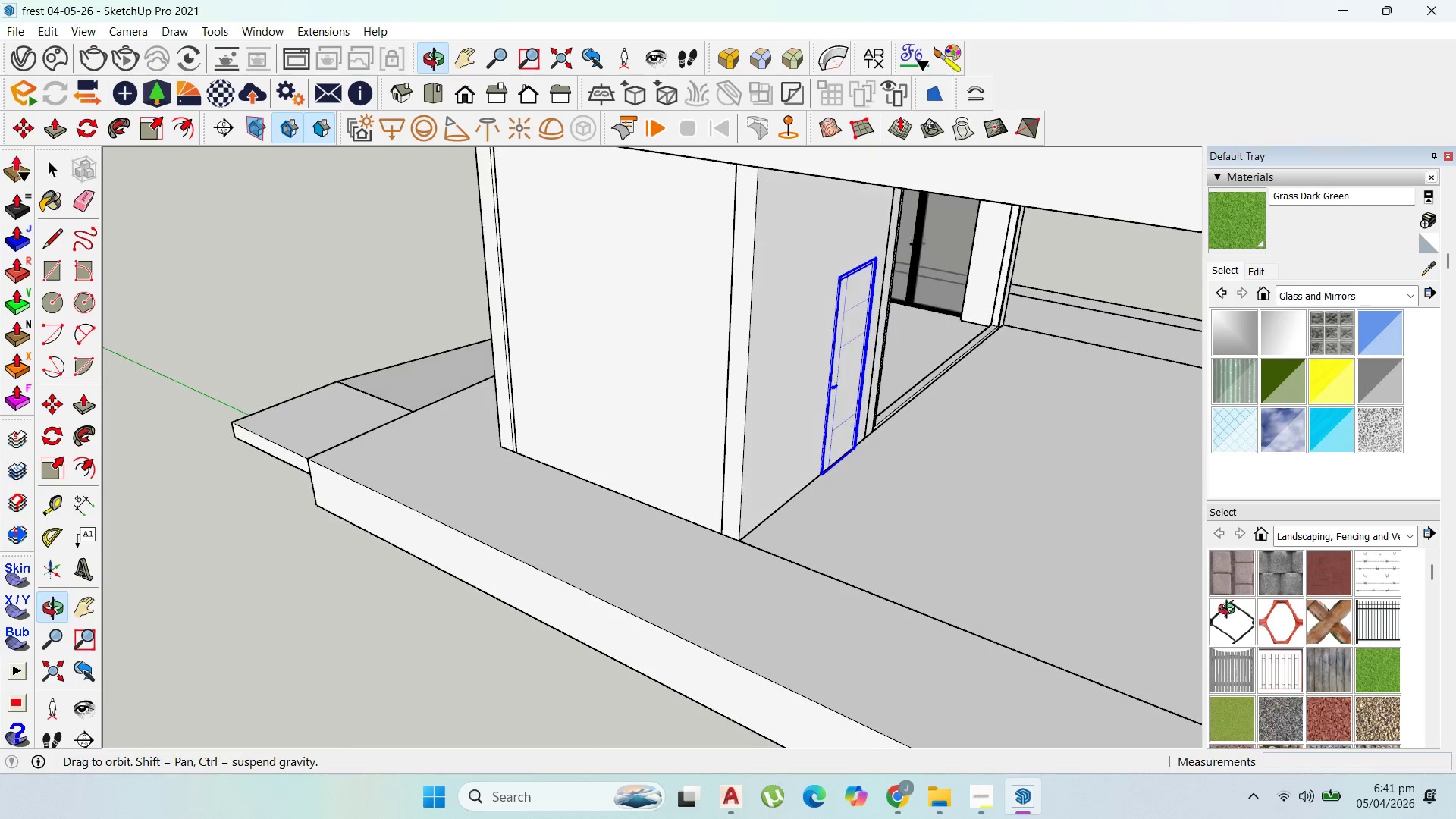 
scroll: coordinate [582, 500], scroll_direction: down, amount: 5.0
 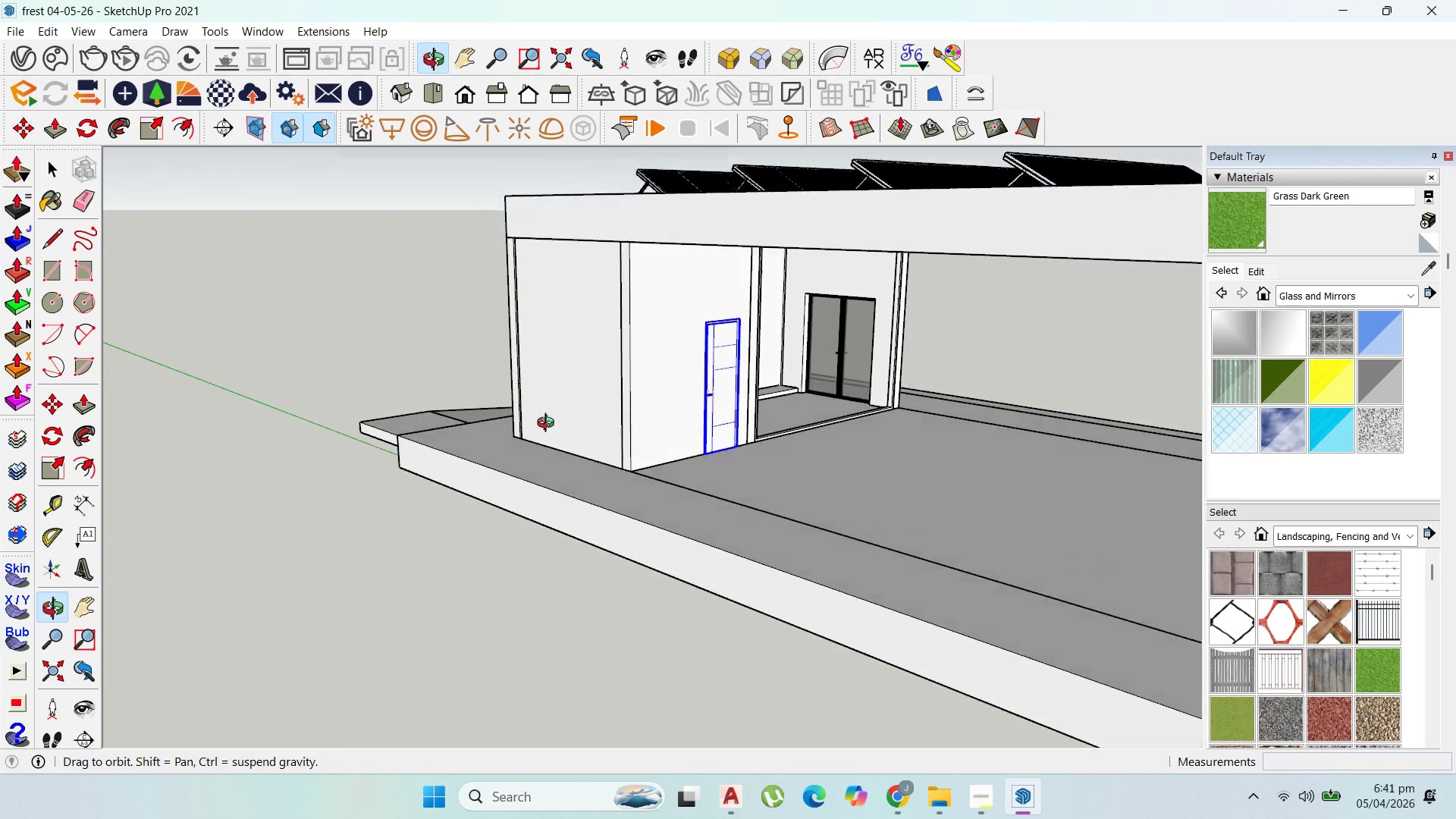 
wait(5.01)
 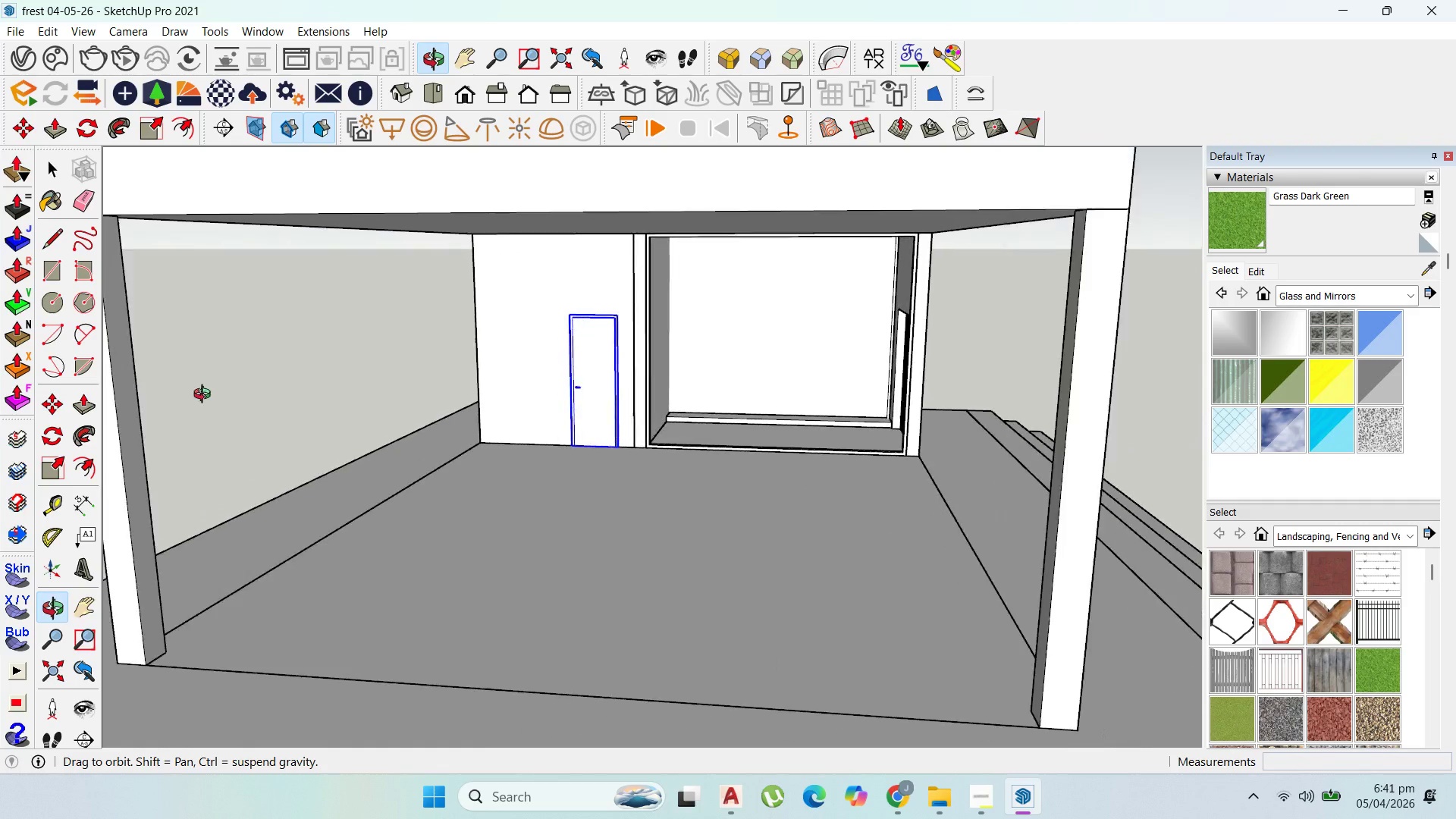 
scroll: coordinate [679, 435], scroll_direction: down, amount: 4.0
 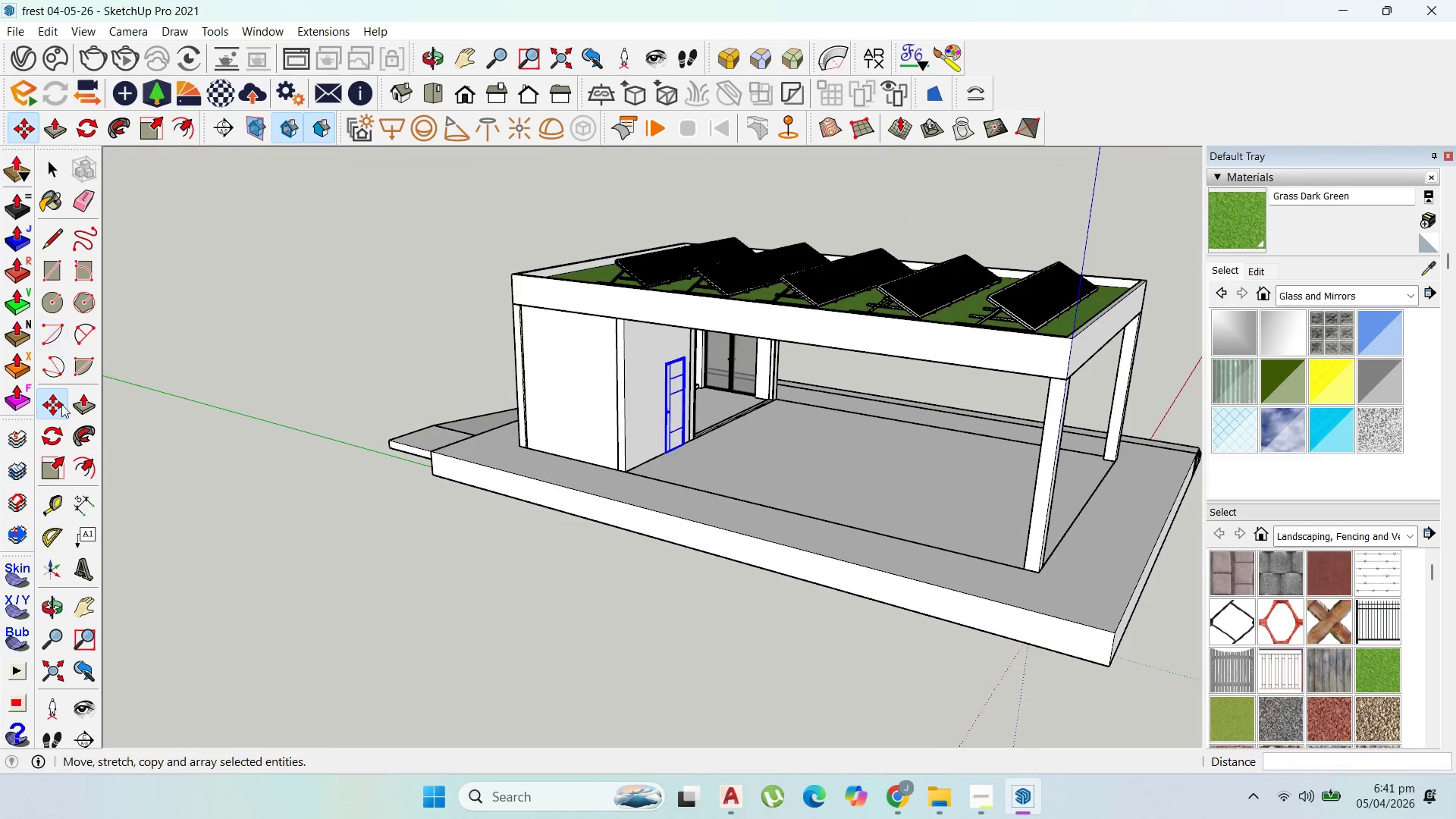 
scroll: coordinate [428, 370], scroll_direction: up, amount: 3.0
 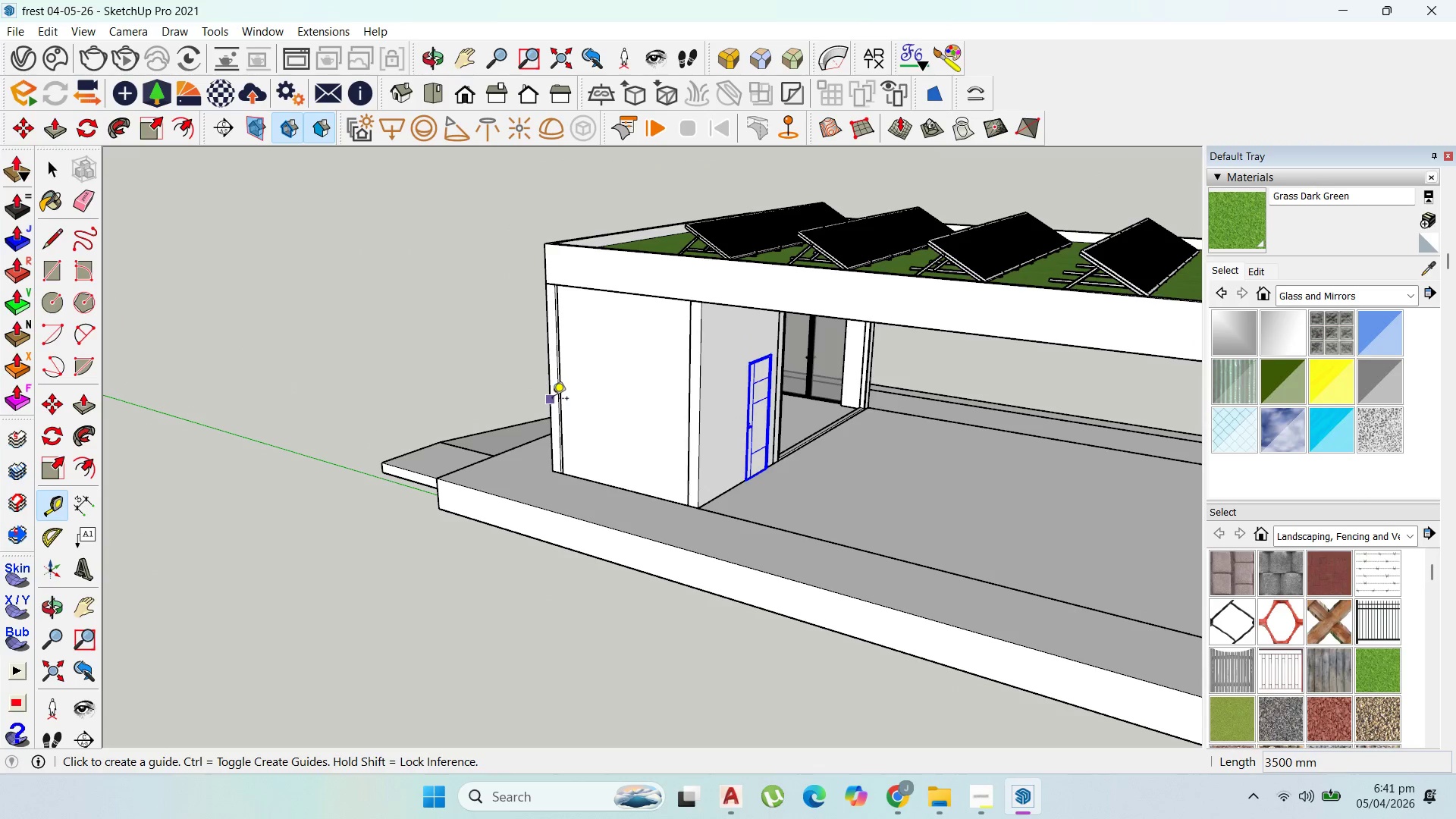 
left_click([552, 400])
 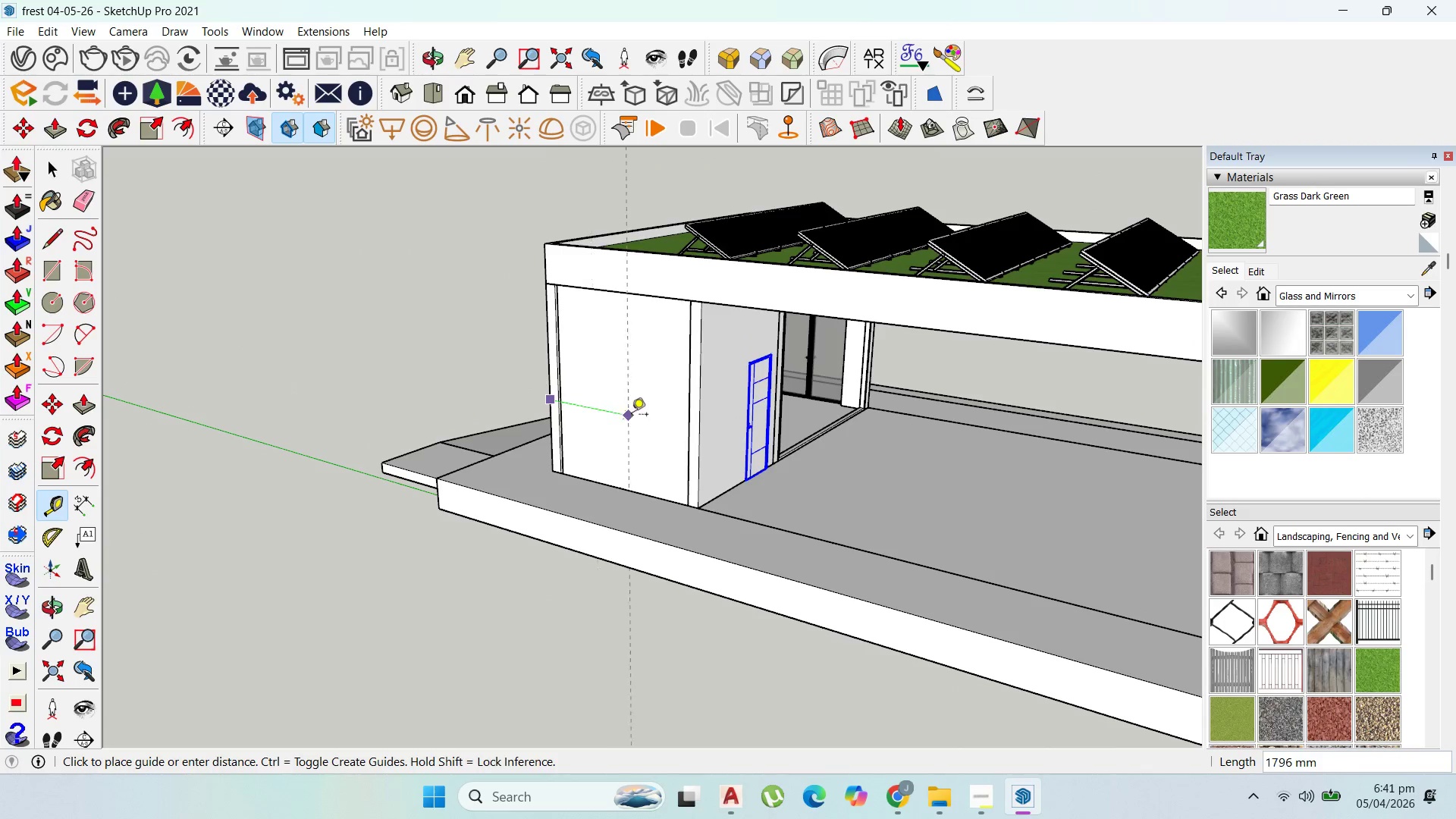 
scroll: coordinate [495, 474], scroll_direction: up, amount: 10.0
 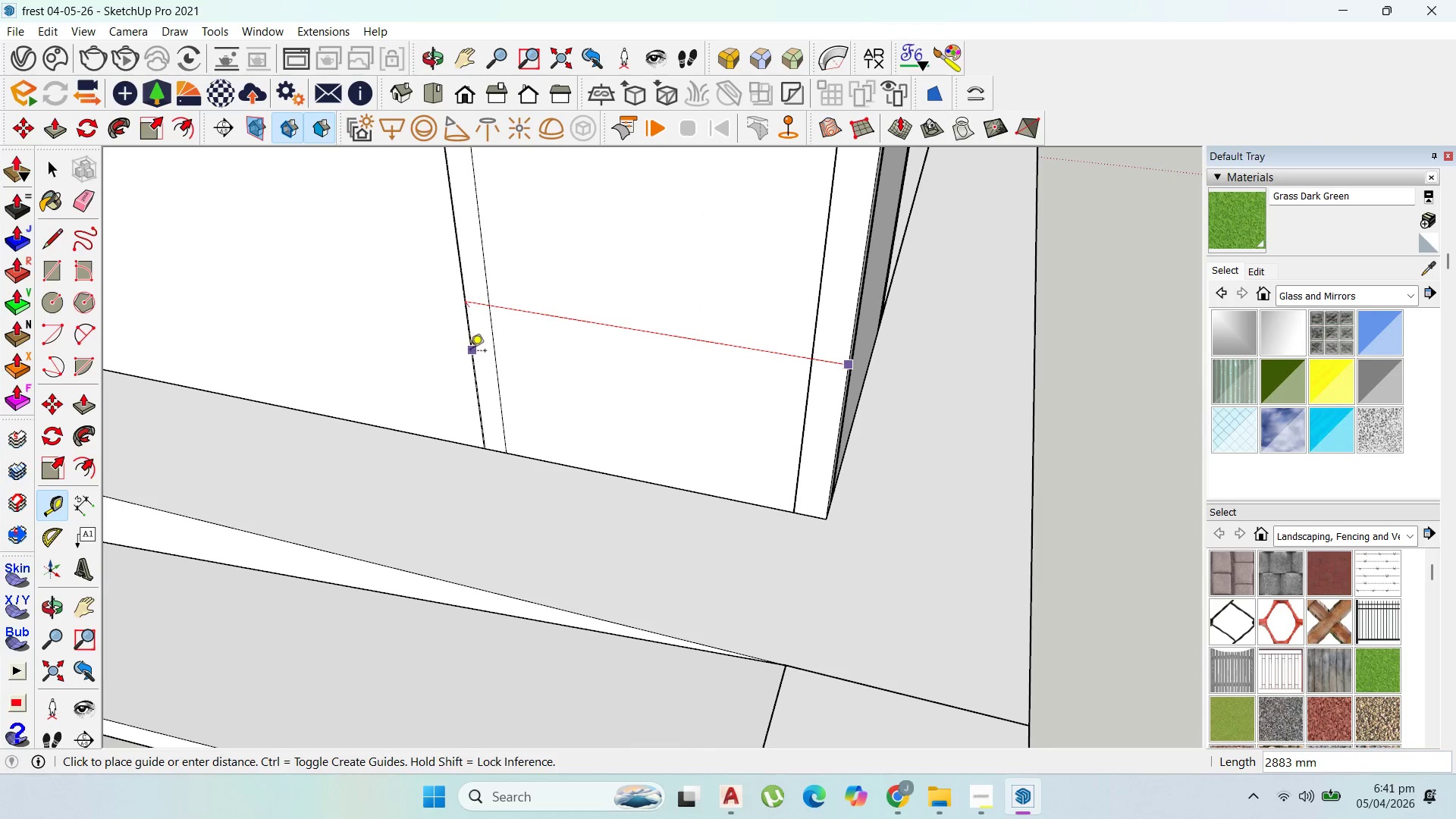 
wait(5.87)
 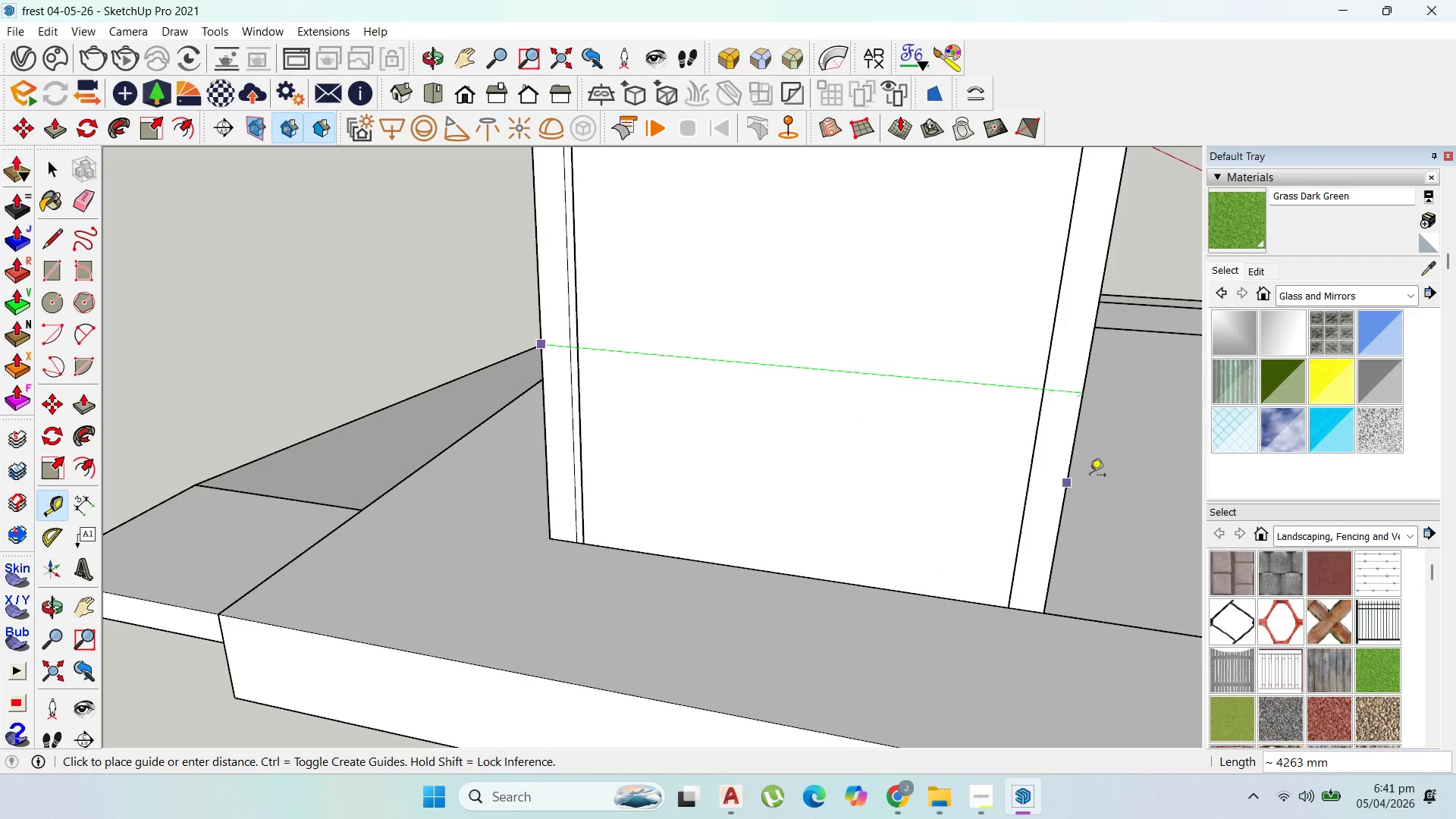 
scroll: coordinate [403, 359], scroll_direction: down, amount: 5.0
 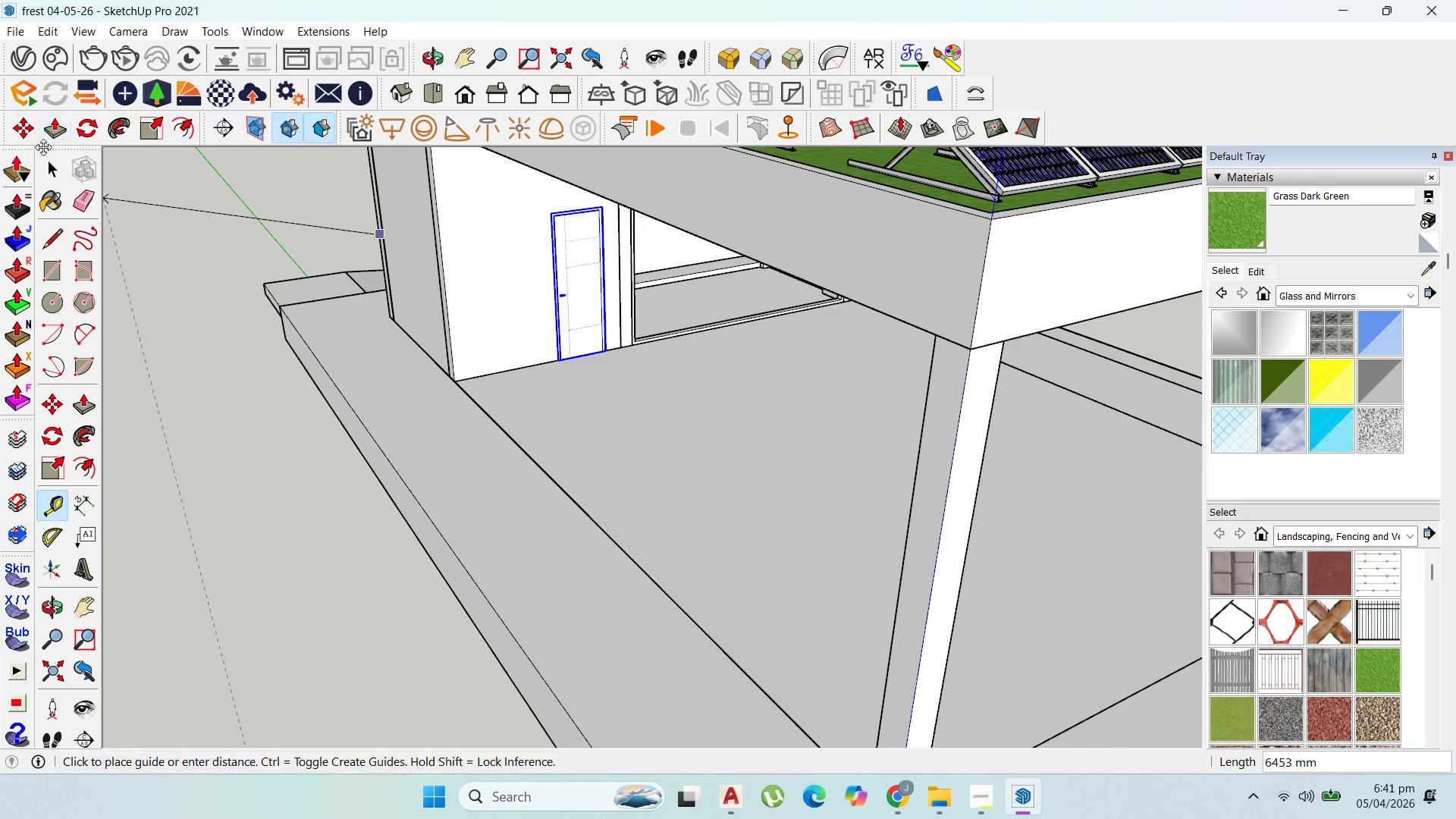 
double_click([52, 157])
 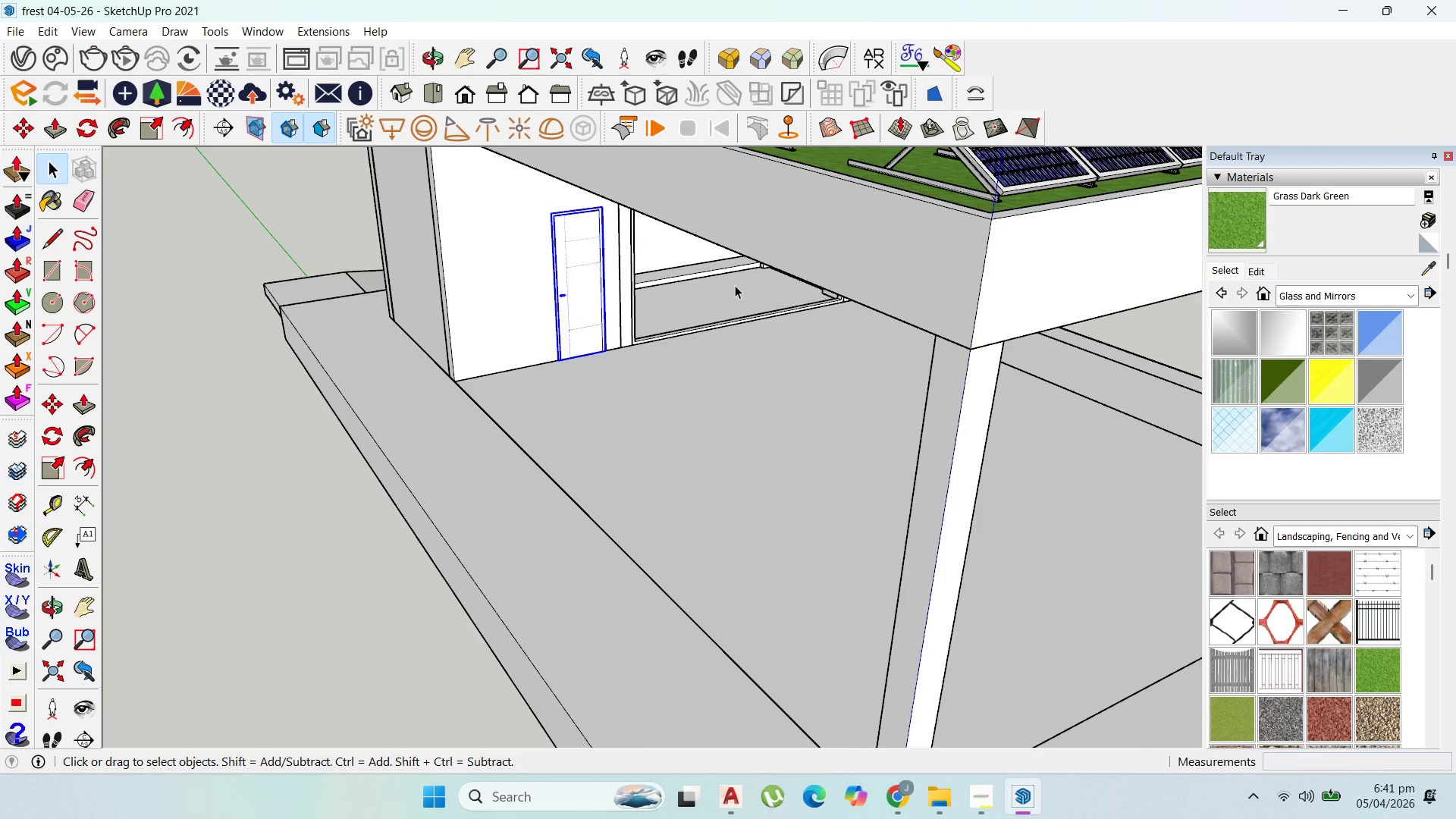 
scroll: coordinate [701, 284], scroll_direction: down, amount: 1.0
 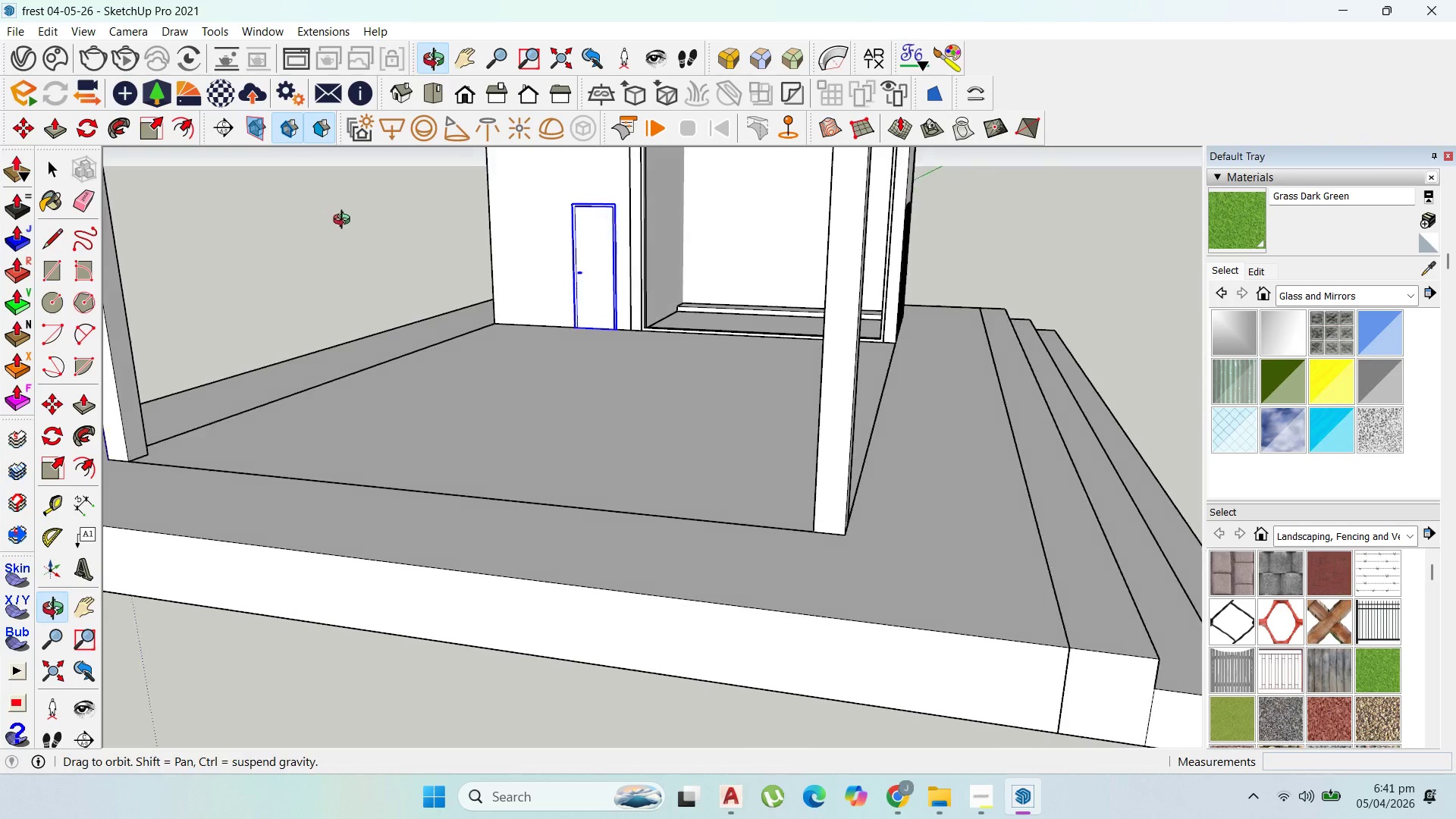 
scroll: coordinate [623, 315], scroll_direction: up, amount: 7.0
 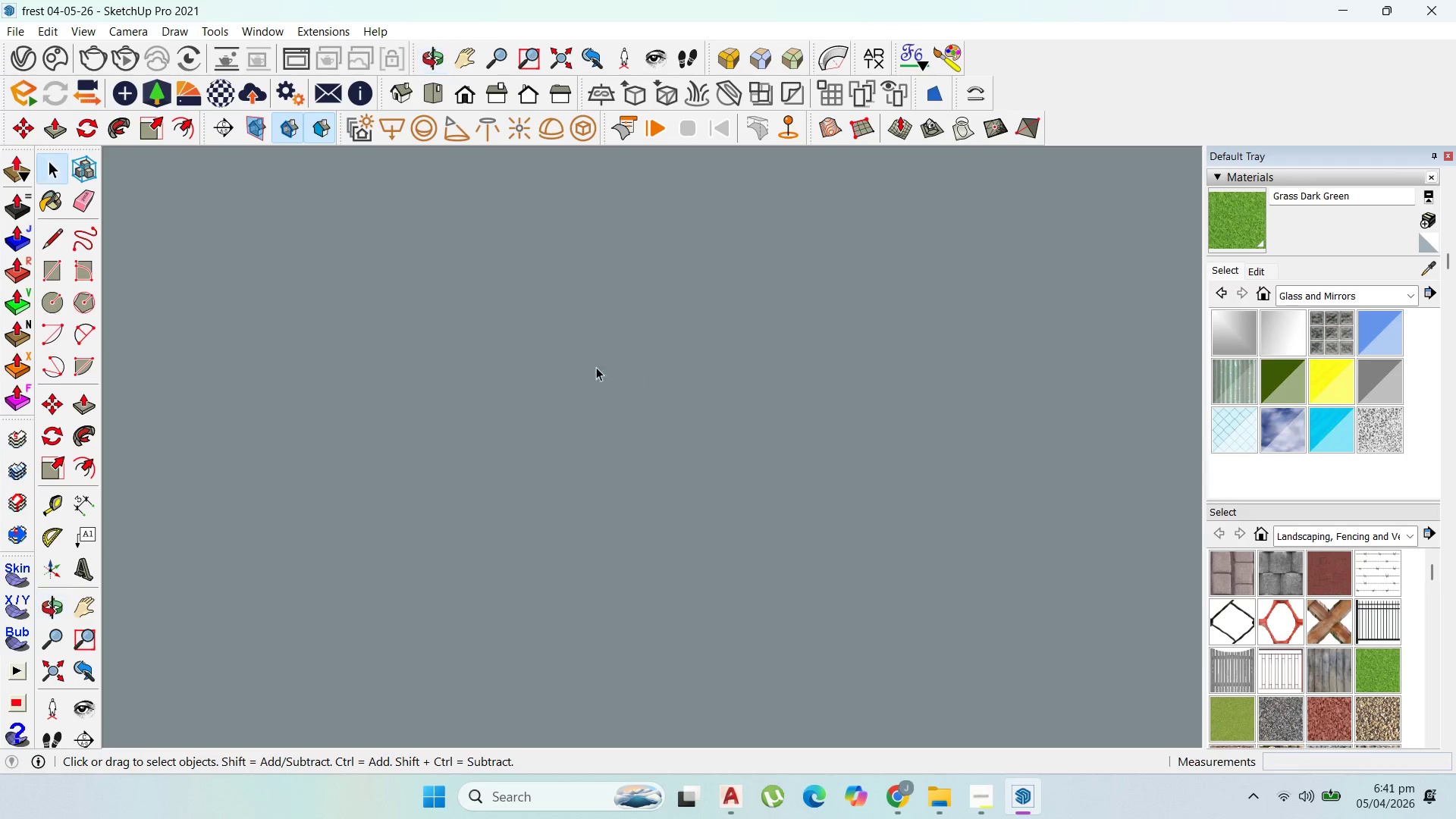 
middle_click([587, 366])
 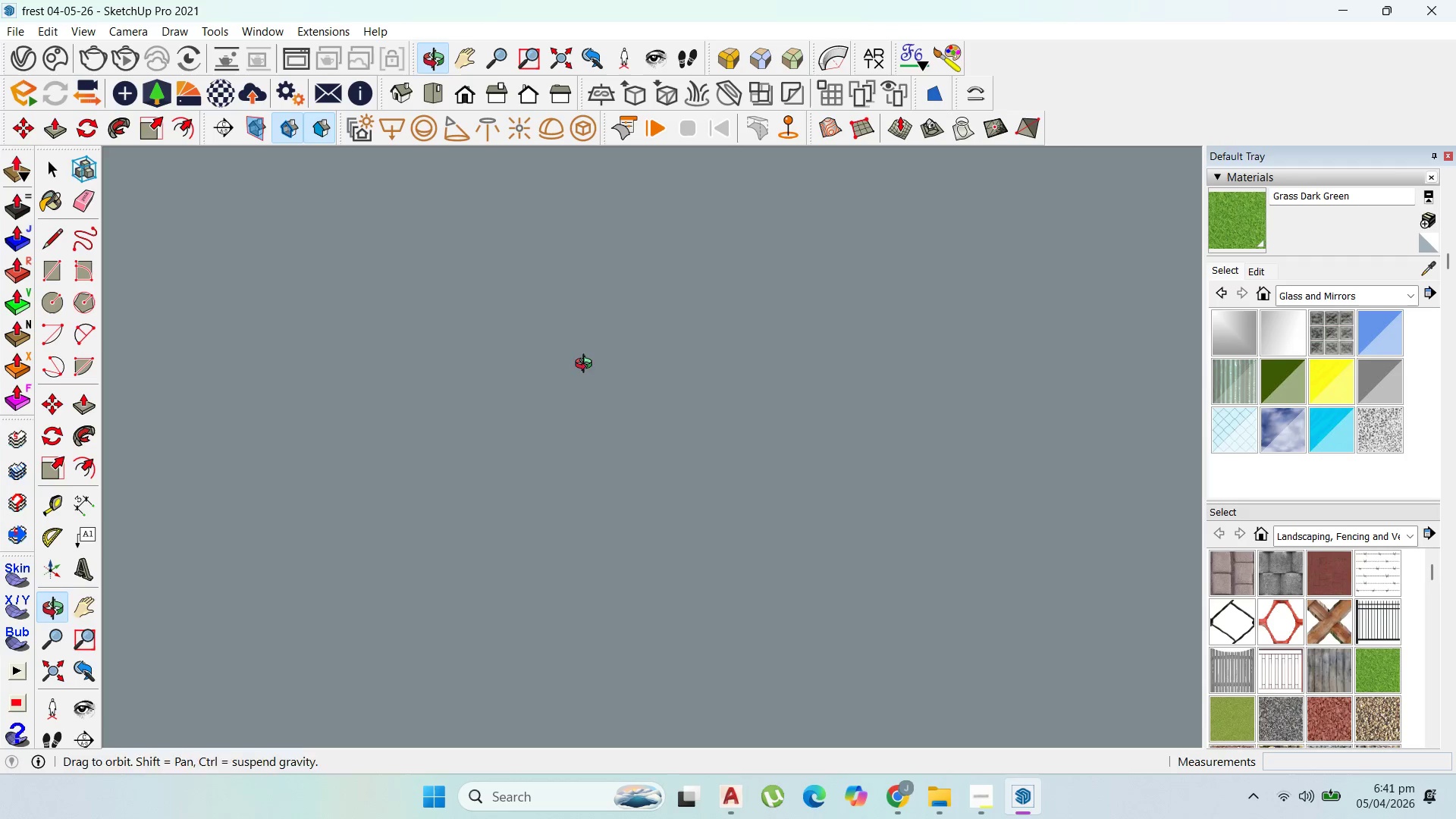 
hold_key(key=ShiftLeft, duration=0.64)
 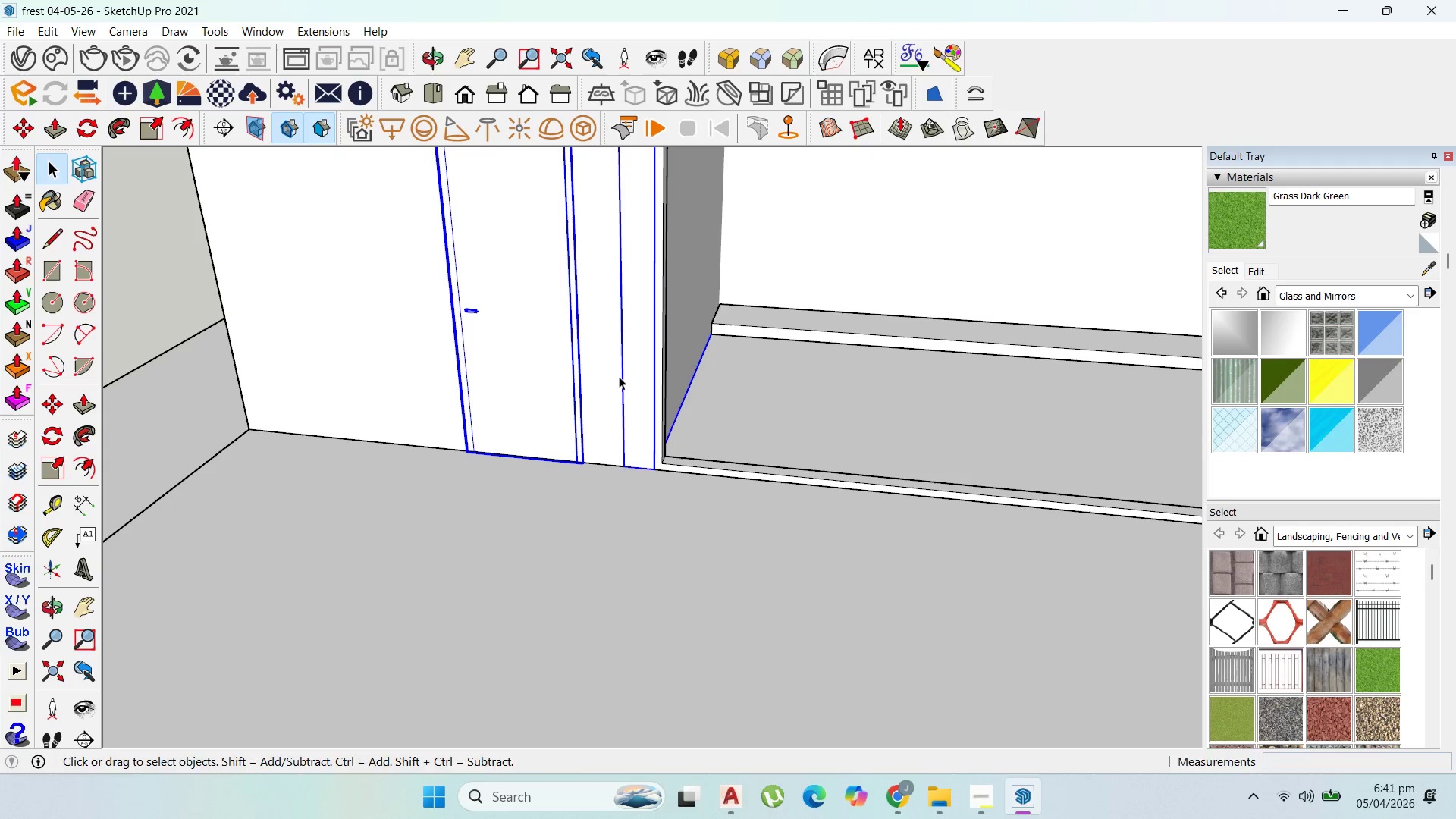 
scroll: coordinate [583, 372], scroll_direction: up, amount: 32.0
 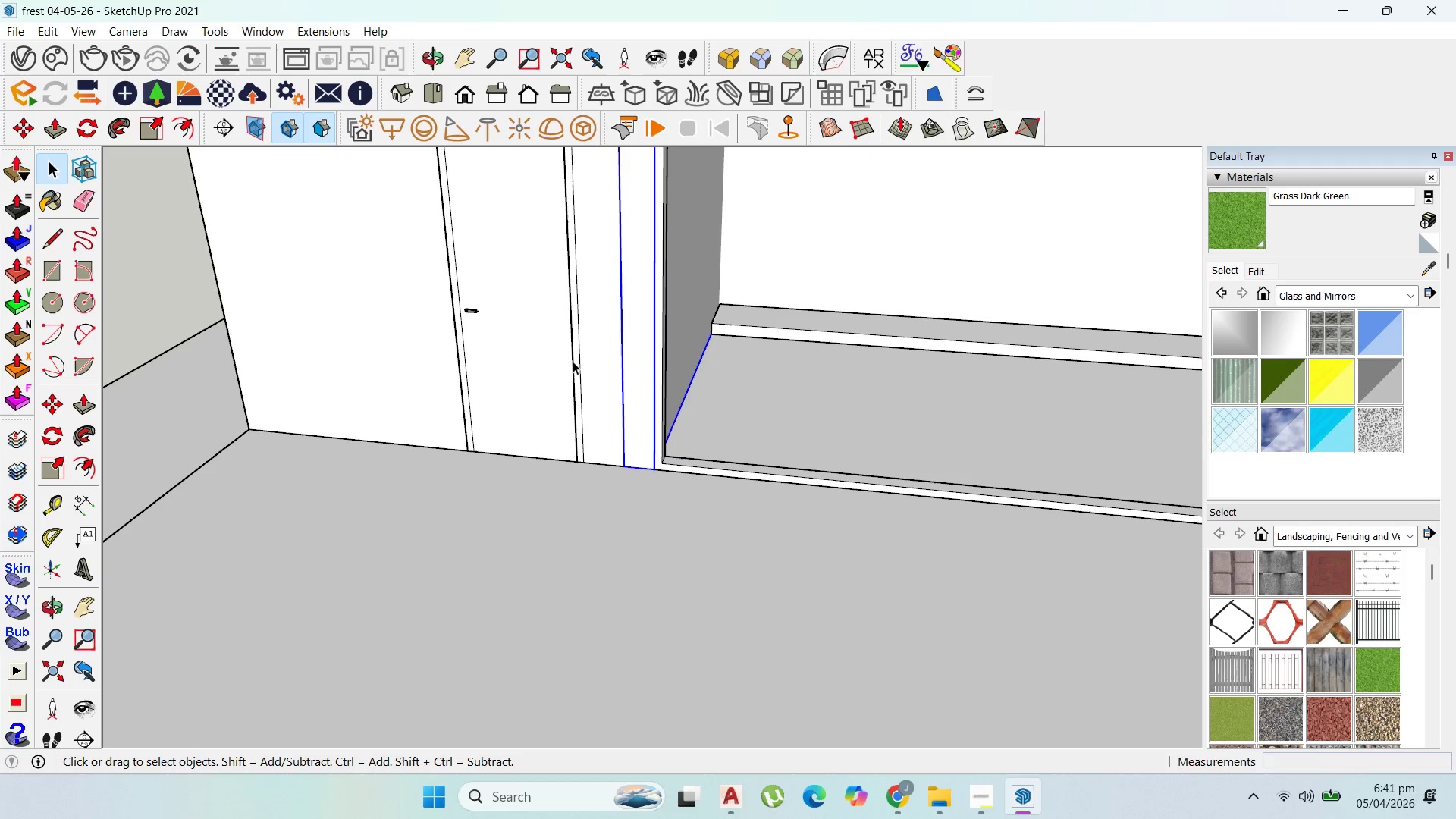 
left_click([572, 360])
 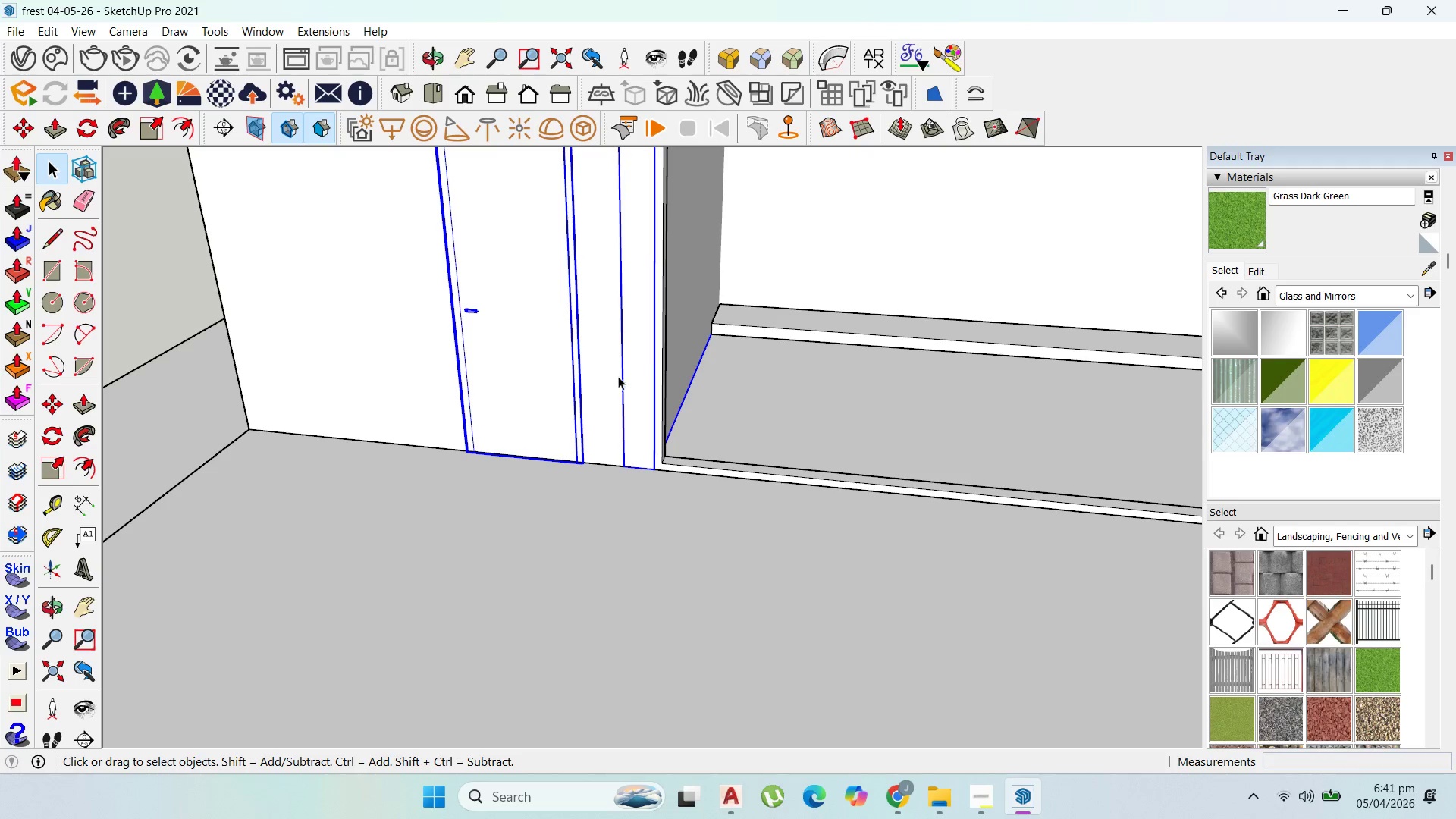 
key(M)
 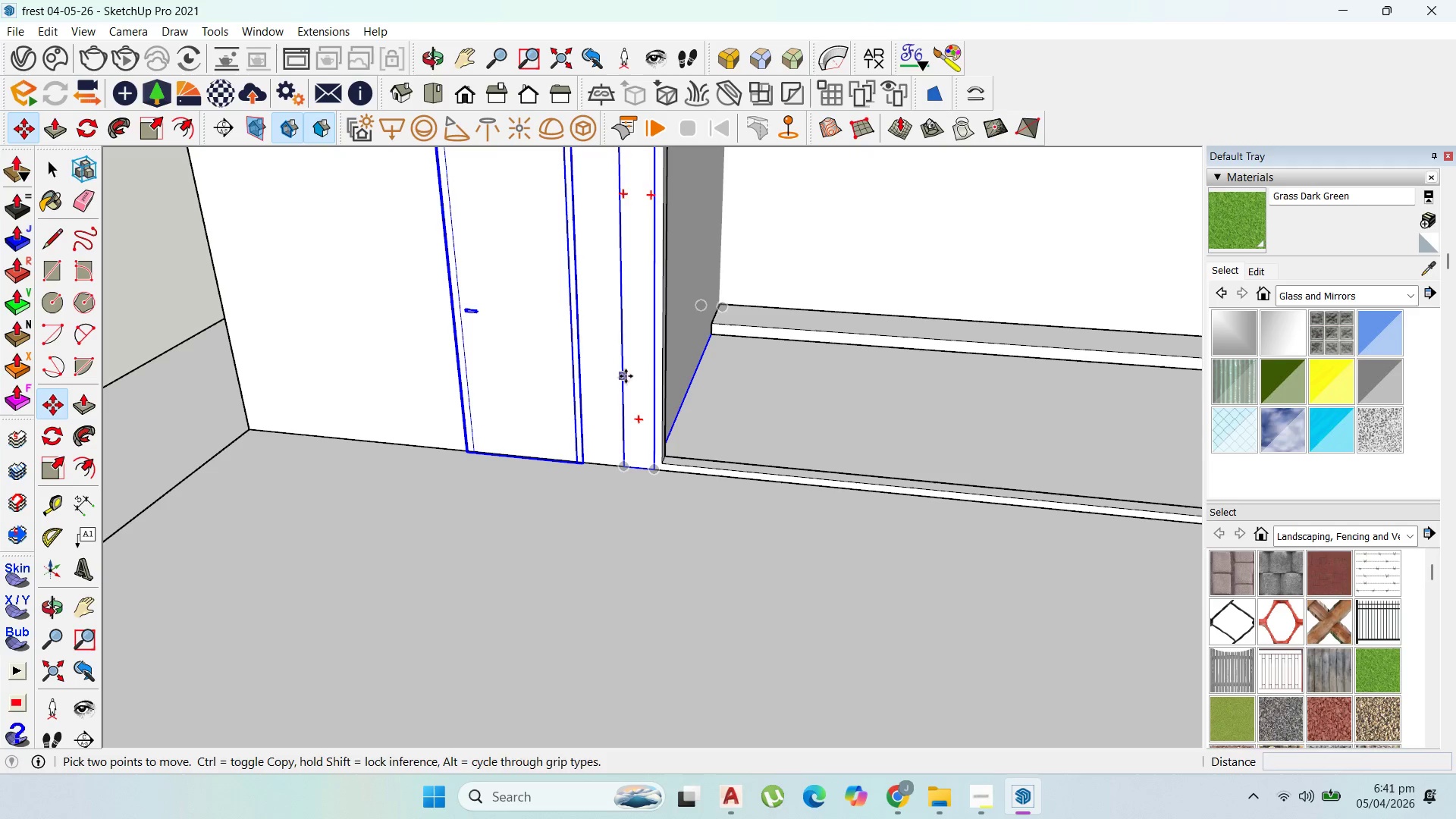 
left_click_drag(start_coordinate=[626, 376], to_coordinate=[620, 374])
 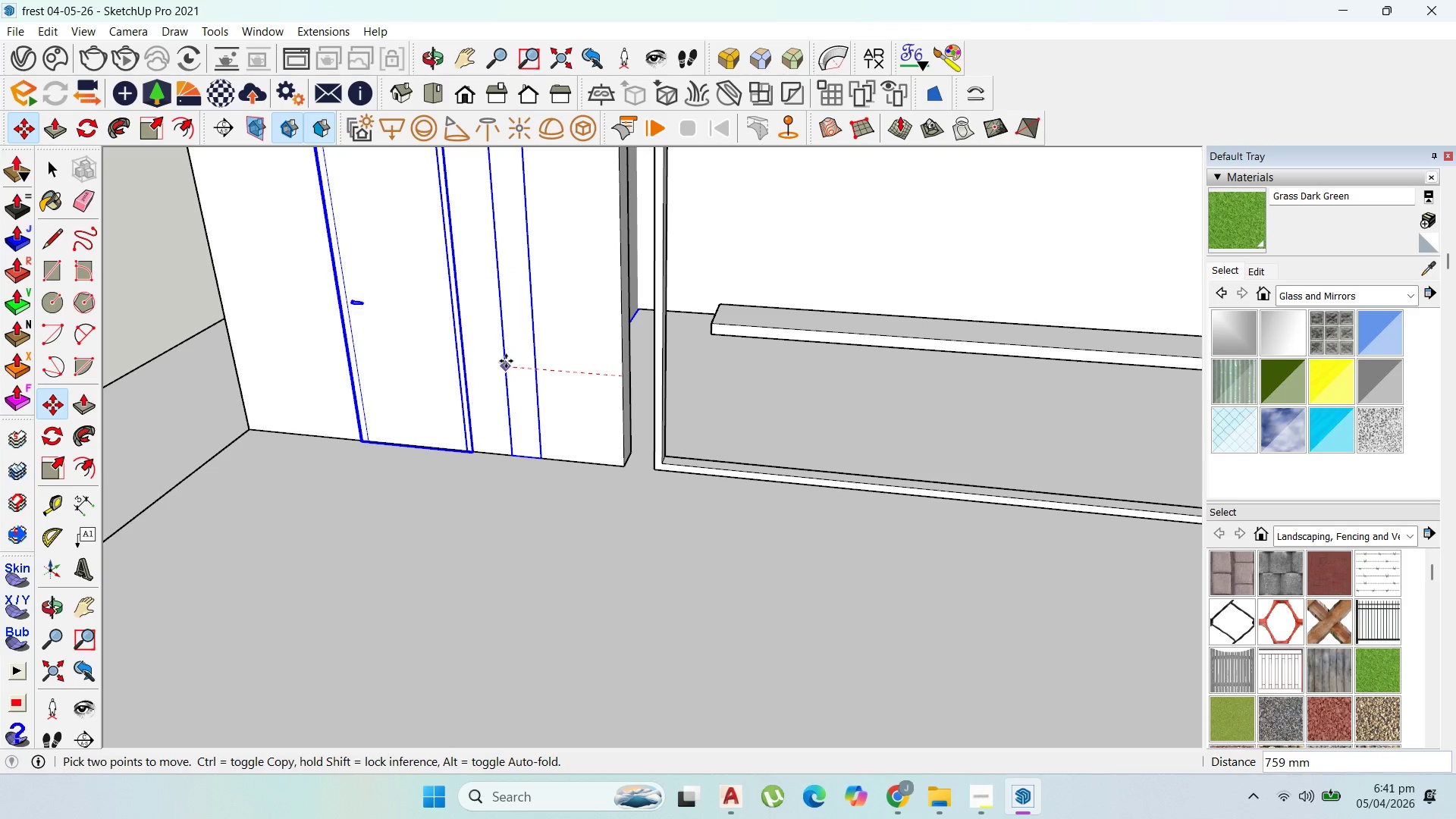 
type(1000)
 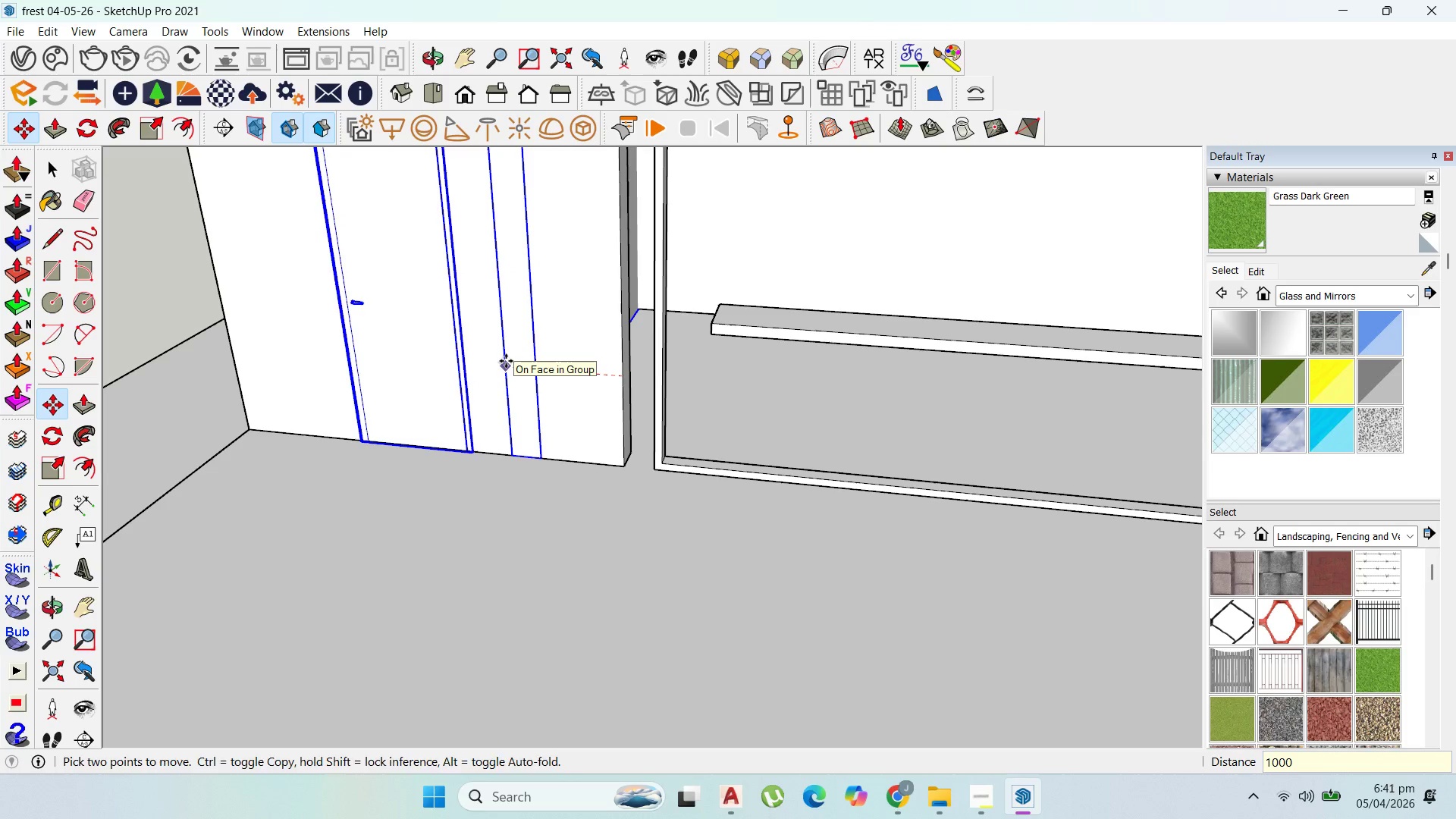 
key(Enter)
 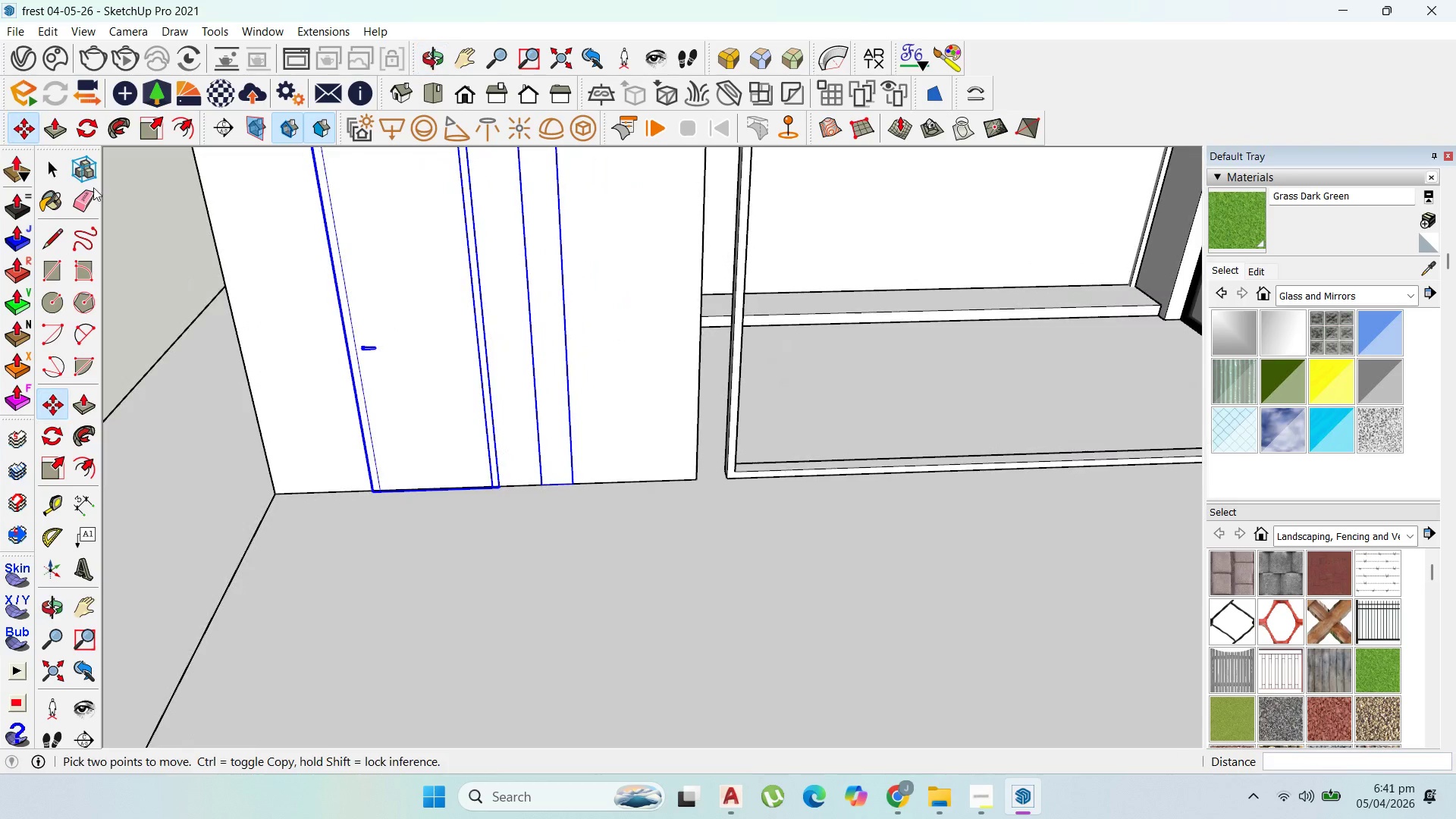 
scroll: coordinate [657, 321], scroll_direction: up, amount: 1.0
 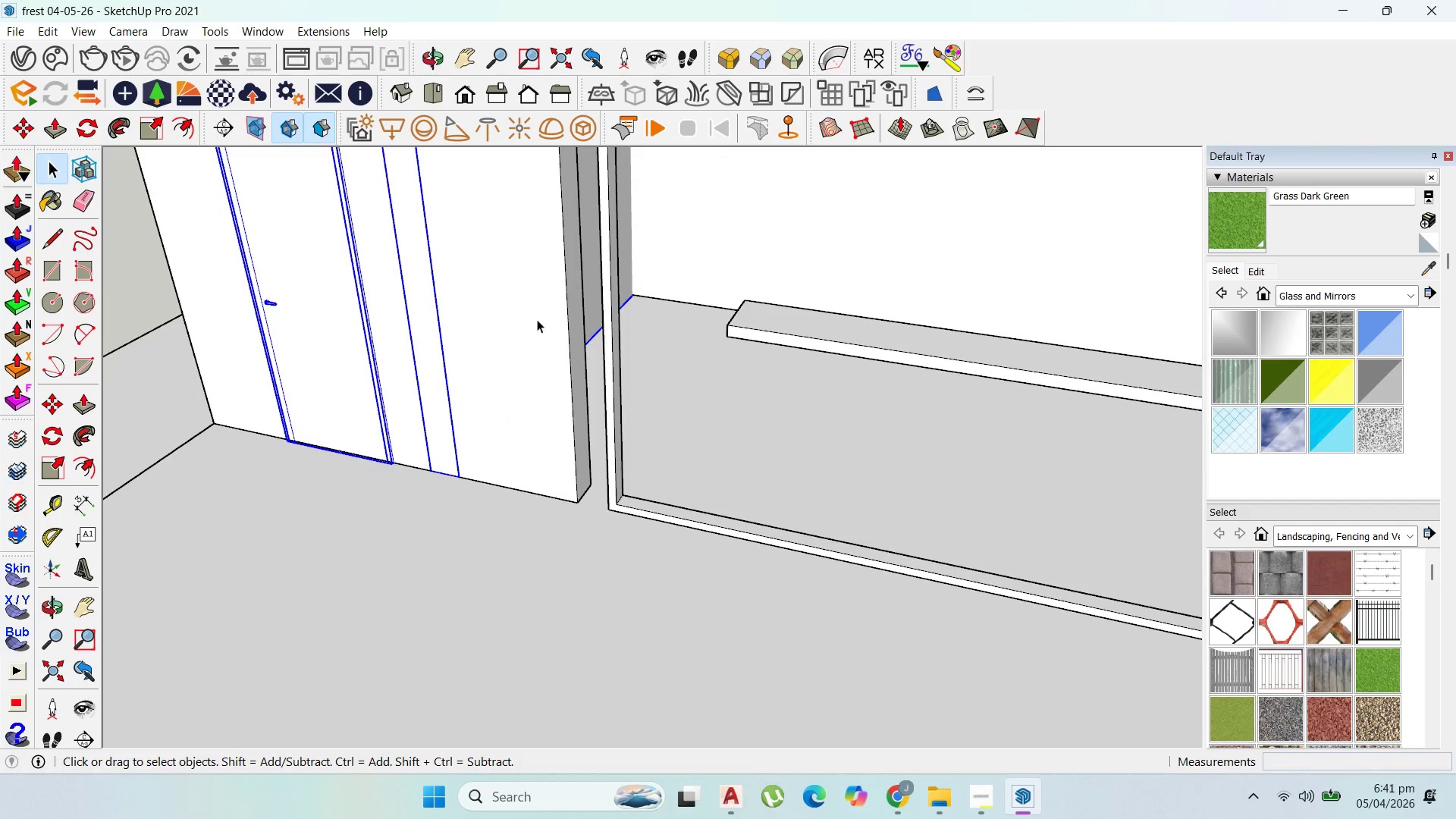 
double_click([538, 319])
 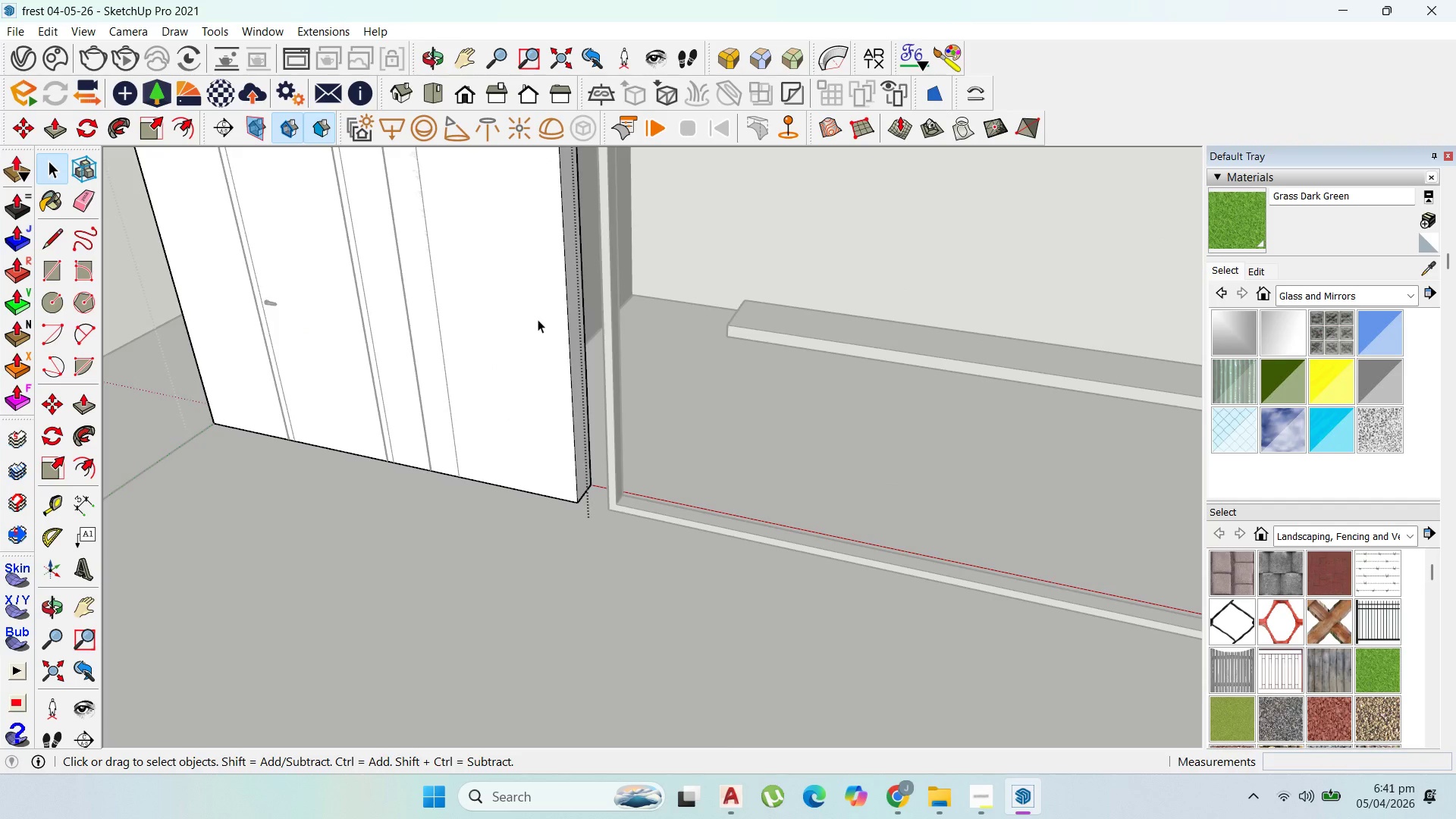 
triple_click([538, 319])
 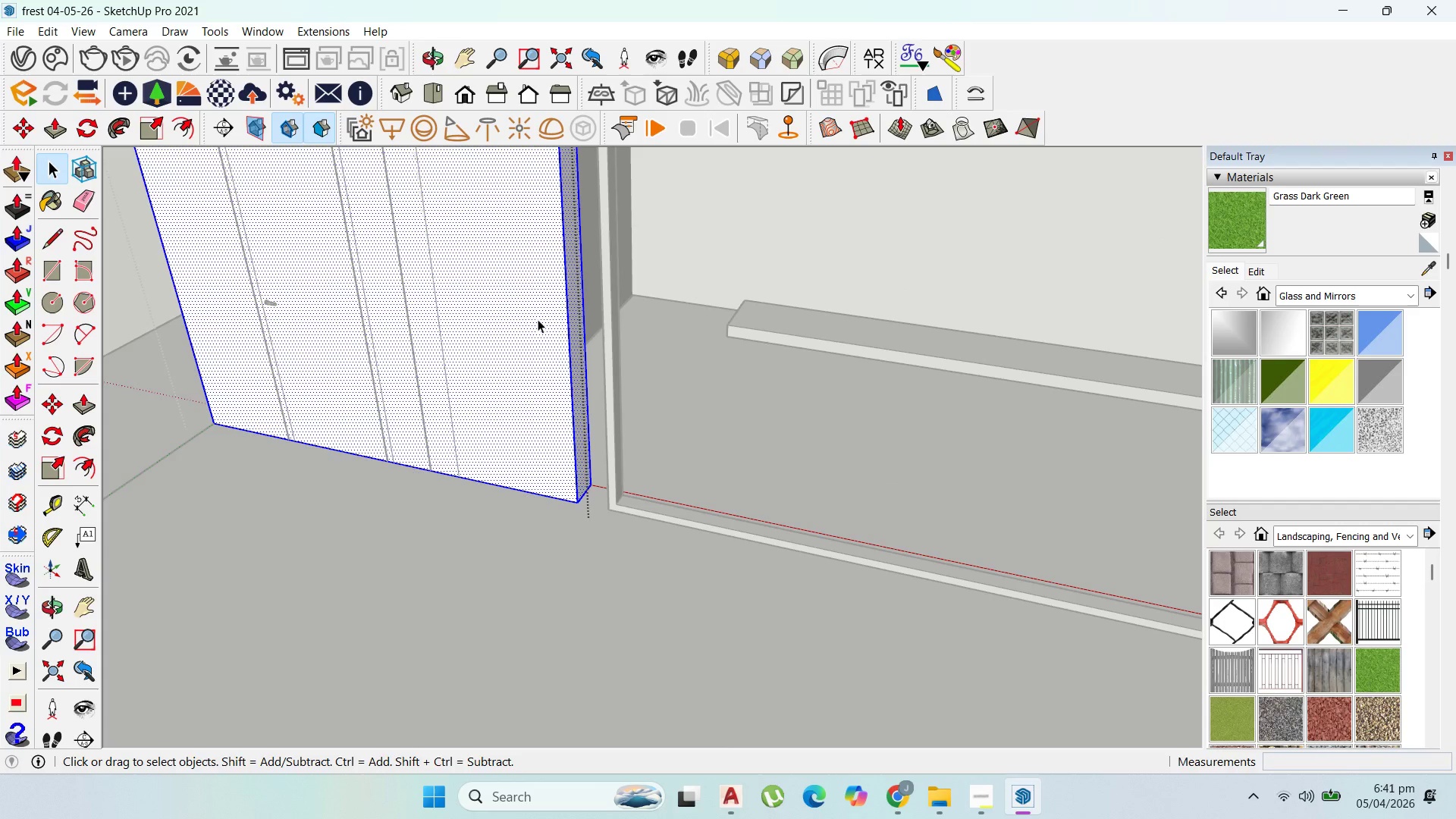 
triple_click([538, 319])
 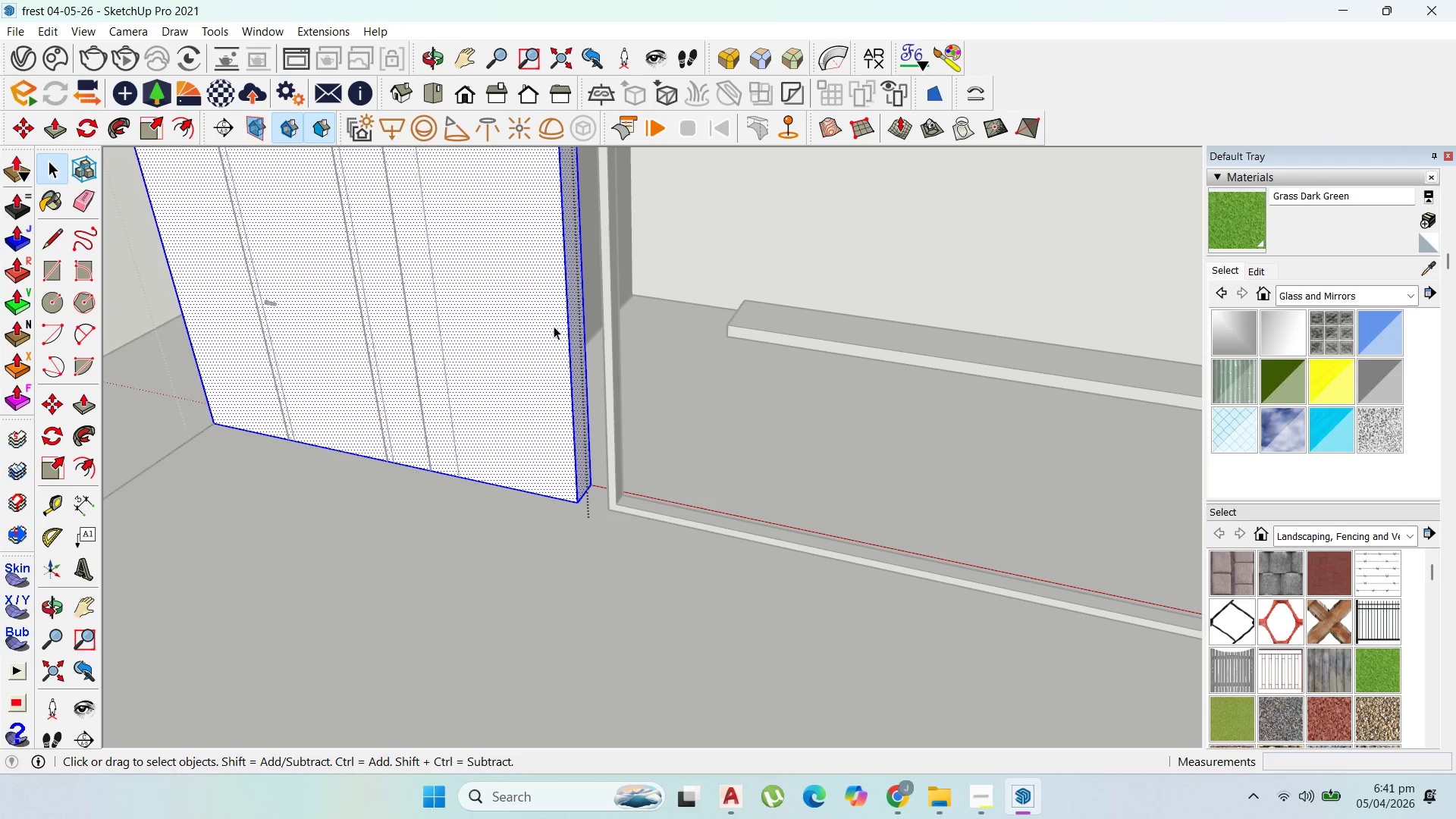 
key(P)
 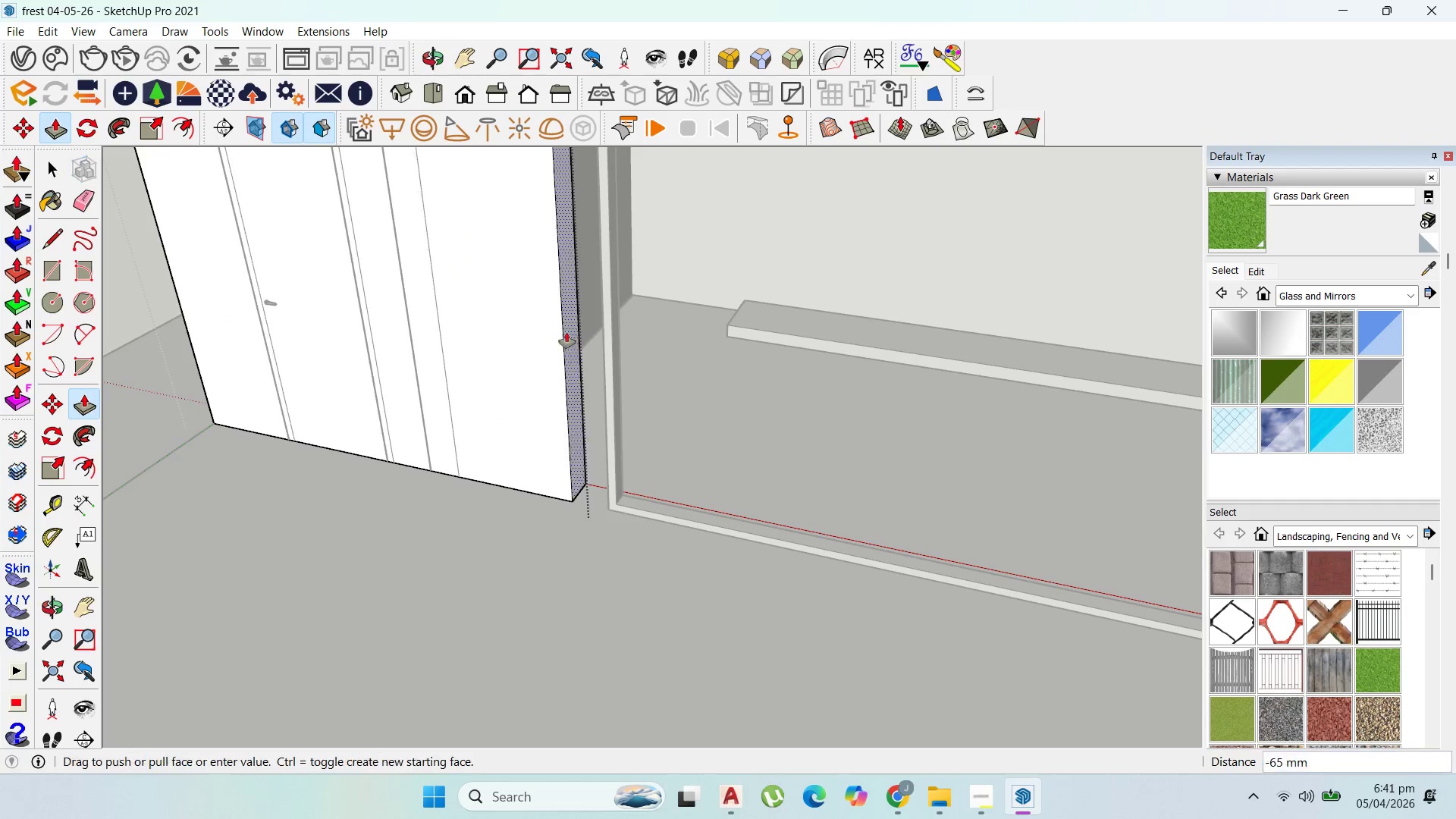 
left_click_drag(start_coordinate=[580, 331], to_coordinate=[421, 402])
 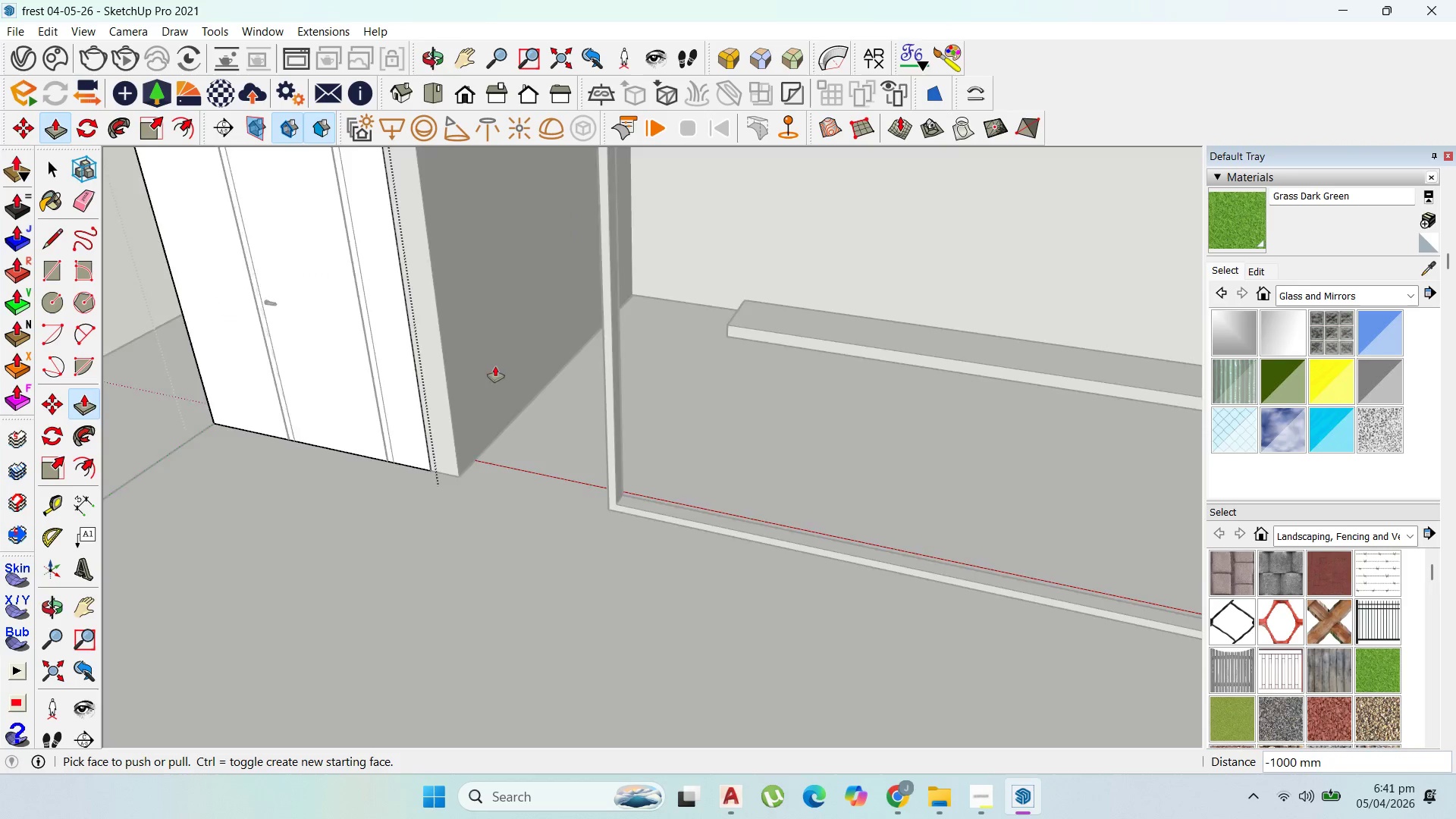 
scroll: coordinate [532, 358], scroll_direction: down, amount: 2.0
 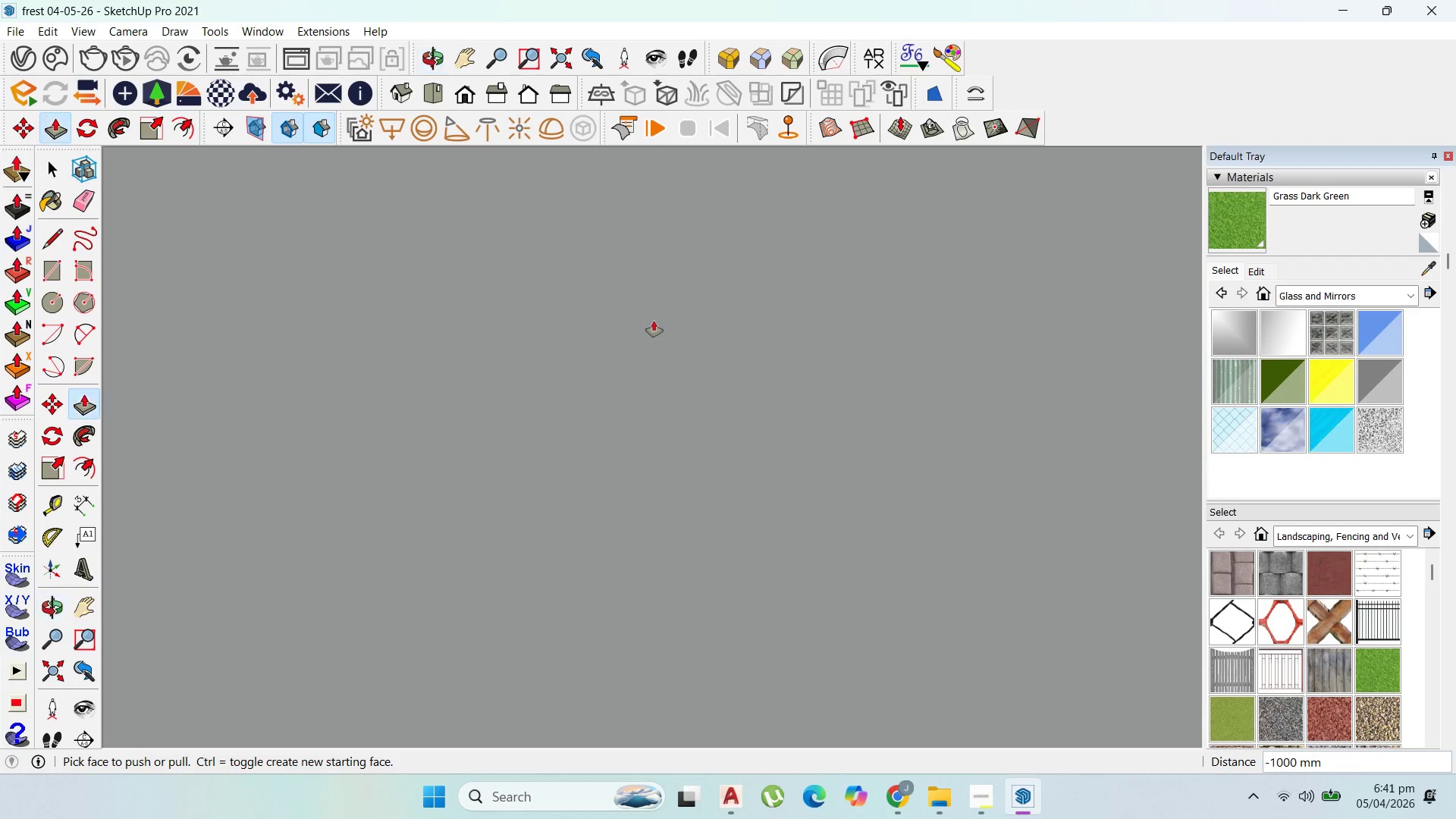 
scroll: coordinate [406, 418], scroll_direction: up, amount: 60.0
 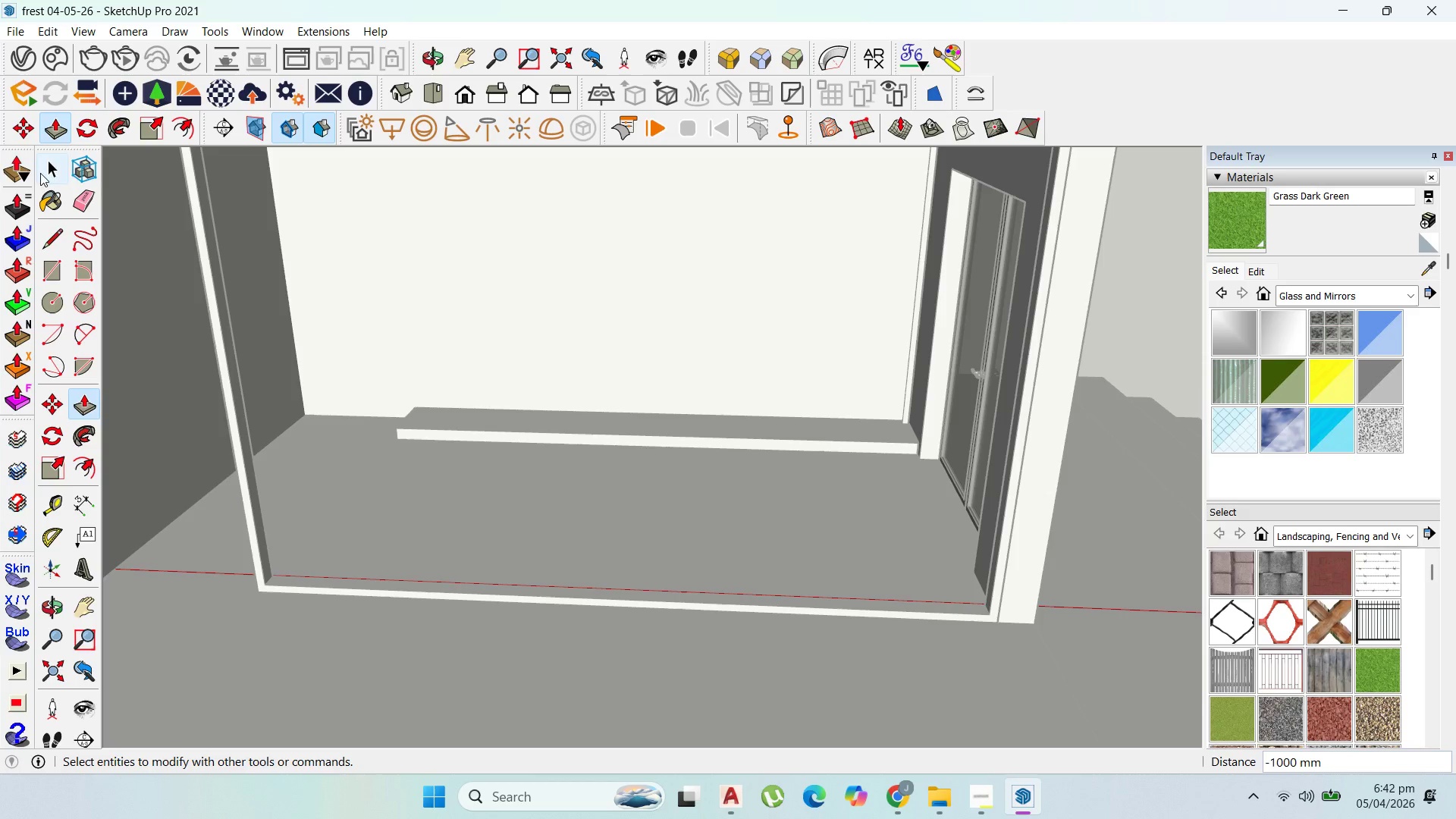 
scroll: coordinate [205, 366], scroll_direction: none, amount: 0.0
 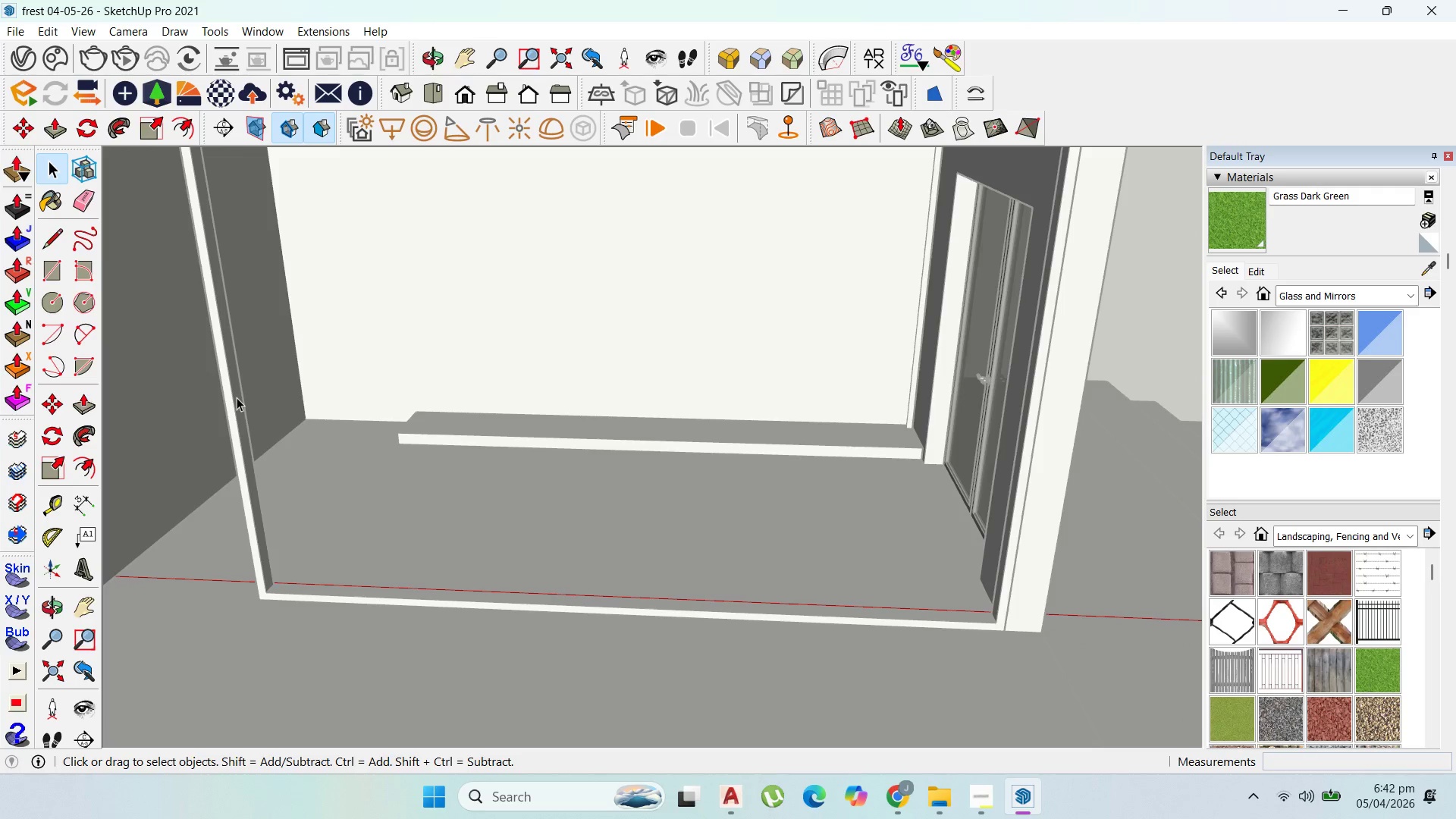 
double_click([237, 397])
 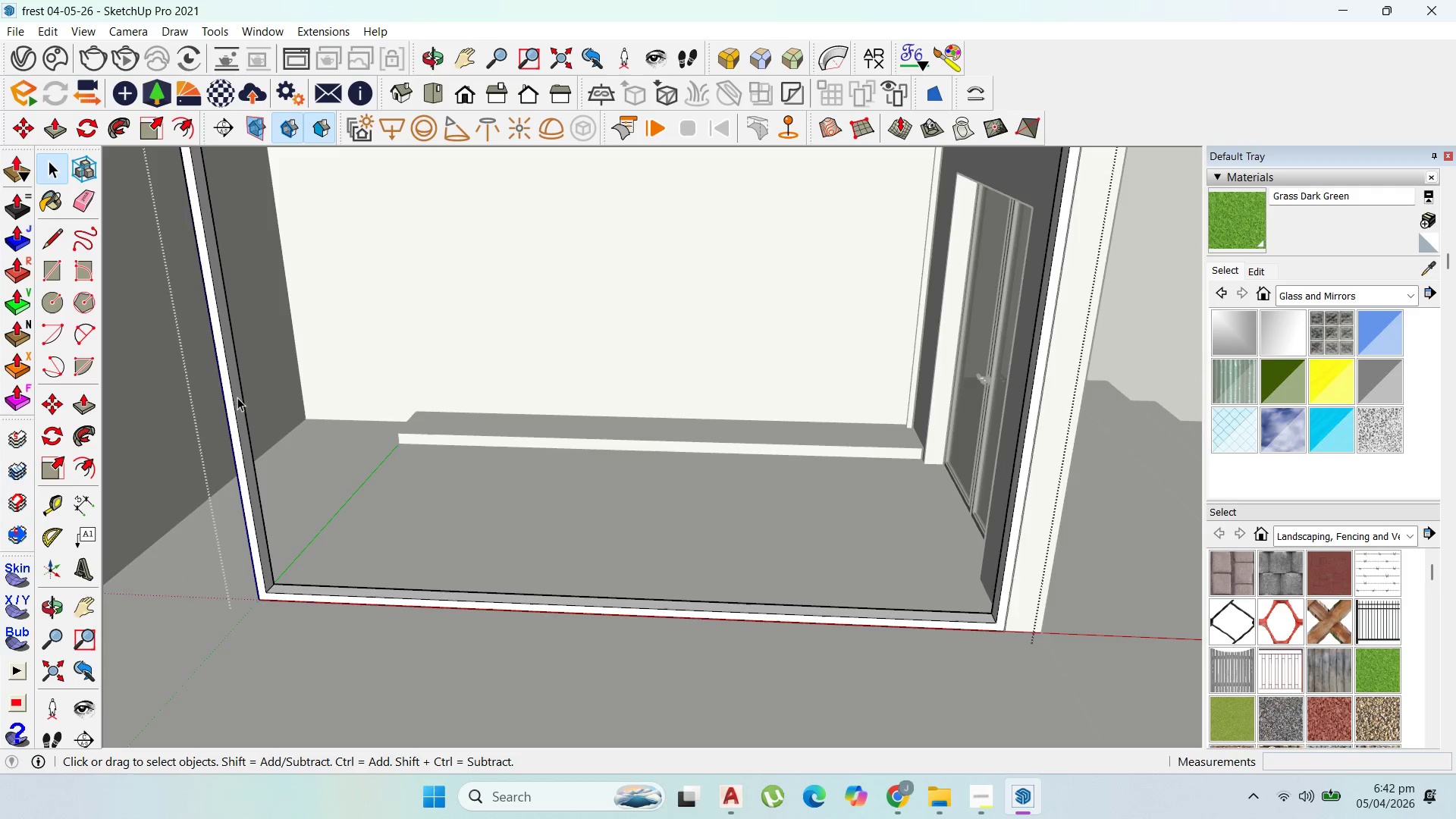 
triple_click([237, 397])
 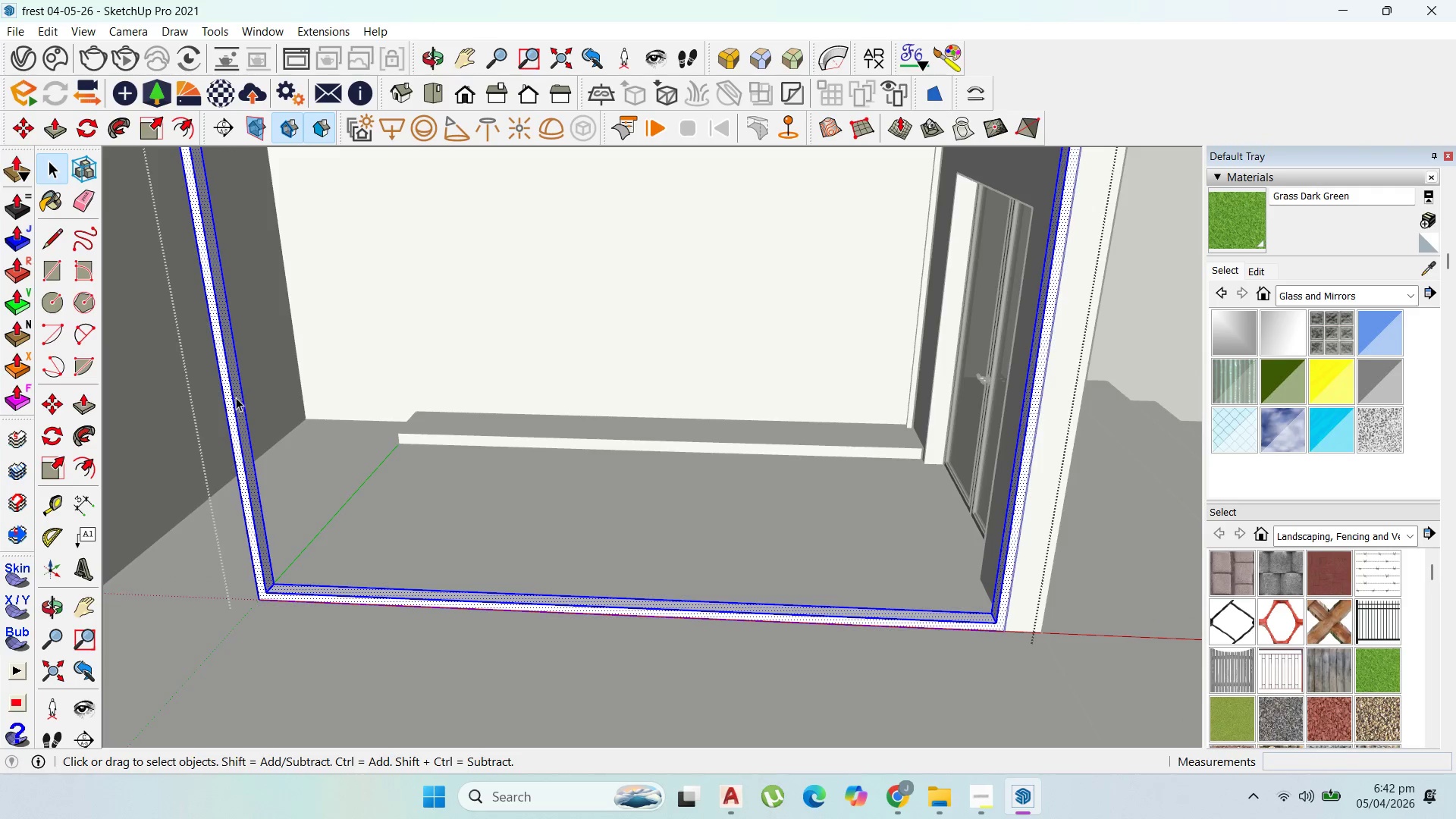 
triple_click([235, 397])
 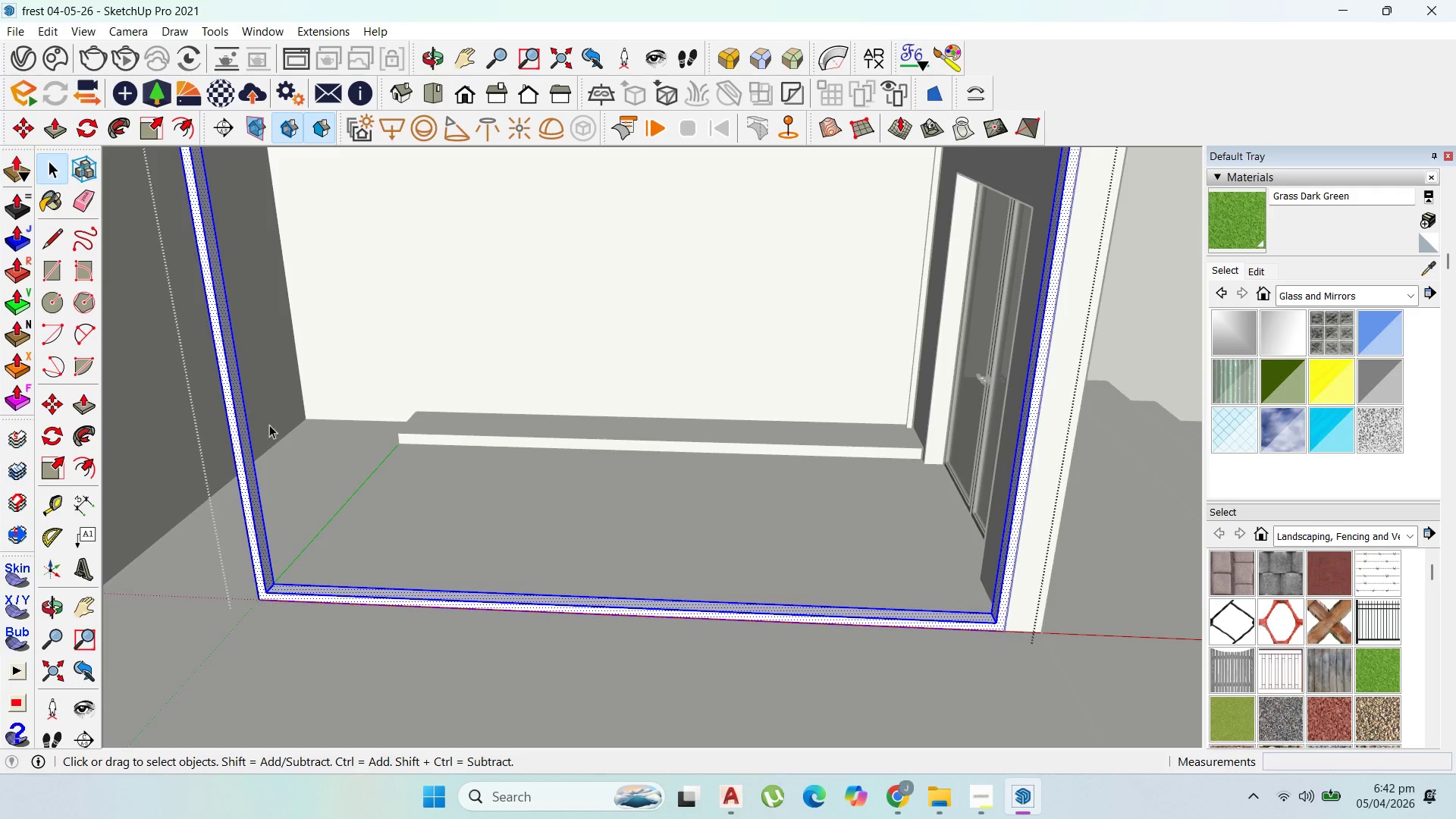 
left_click_drag(start_coordinate=[269, 425], to_coordinate=[187, 374])
 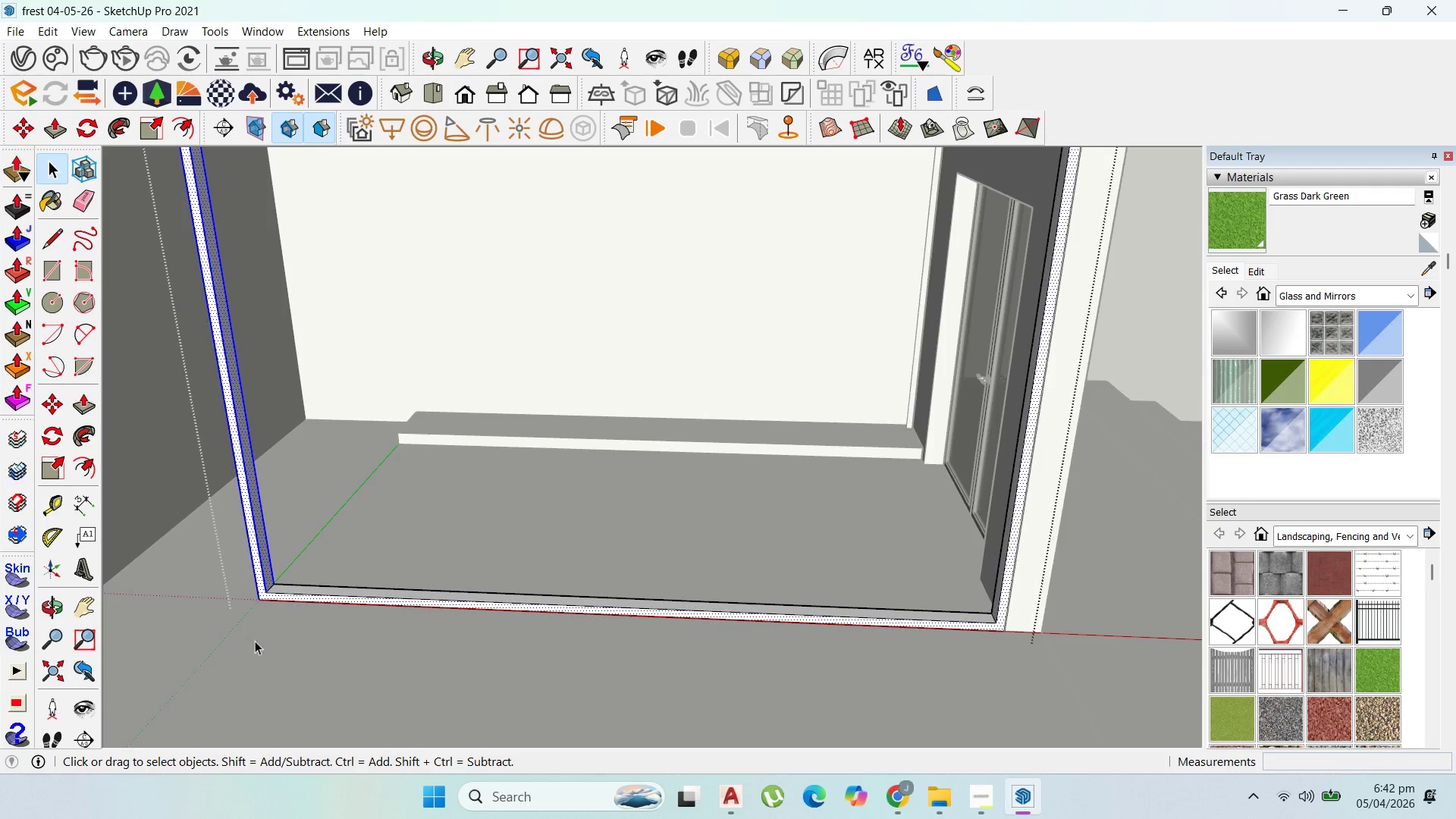 
scroll: coordinate [259, 667], scroll_direction: up, amount: 2.0
 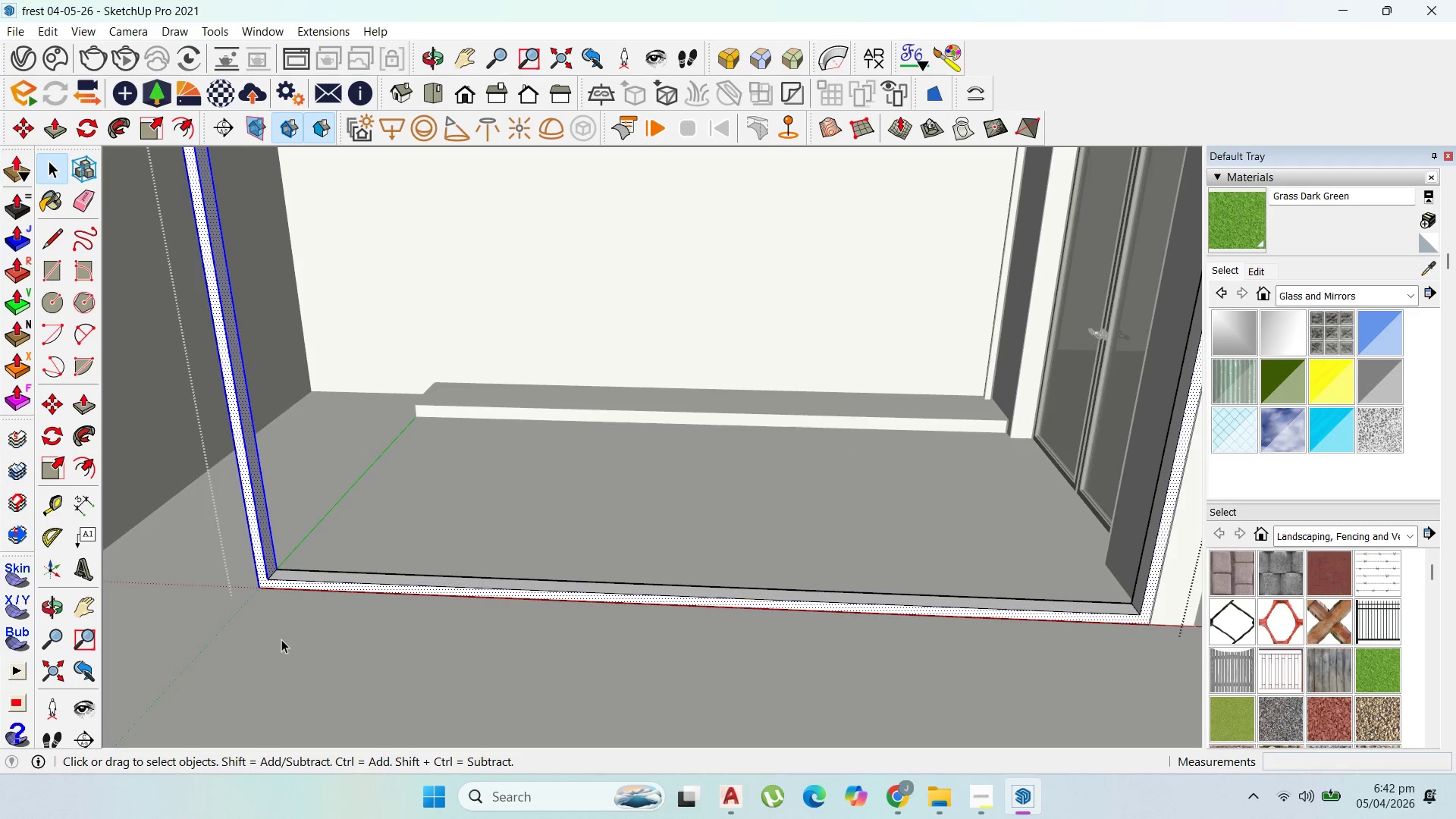 
key(M)
 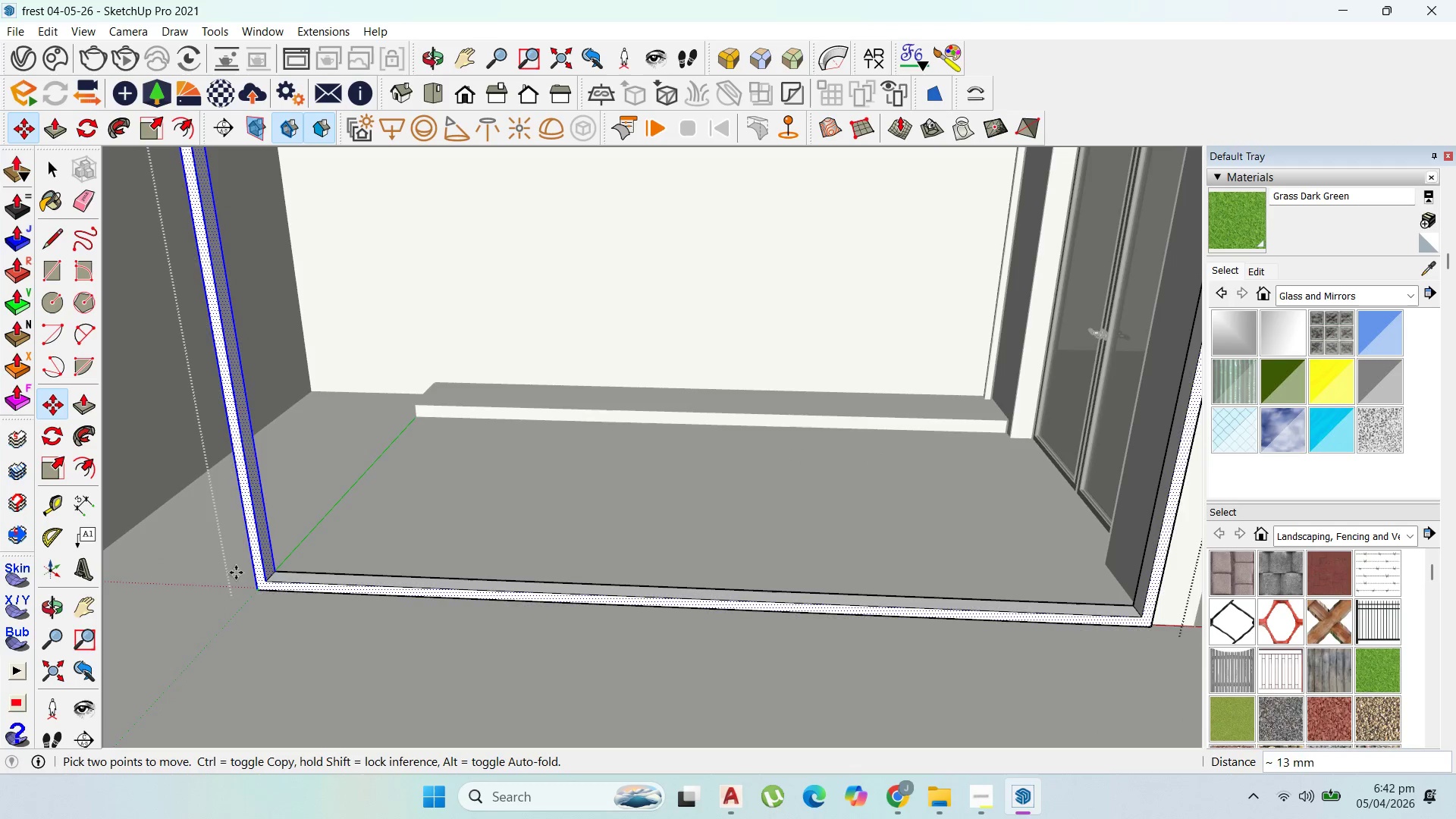 
scroll: coordinate [288, 566], scroll_direction: down, amount: 3.0
 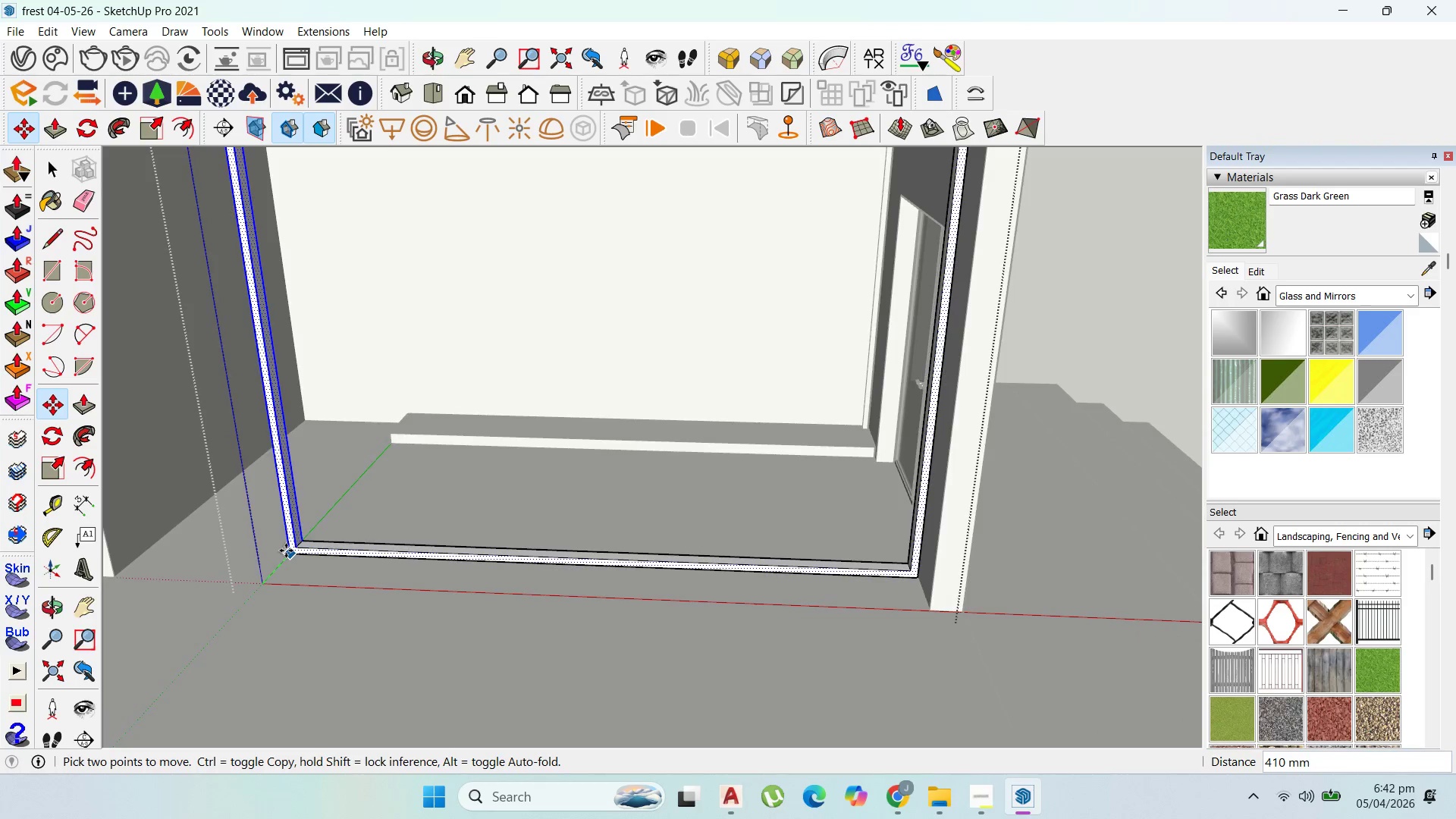 
key(Escape)
 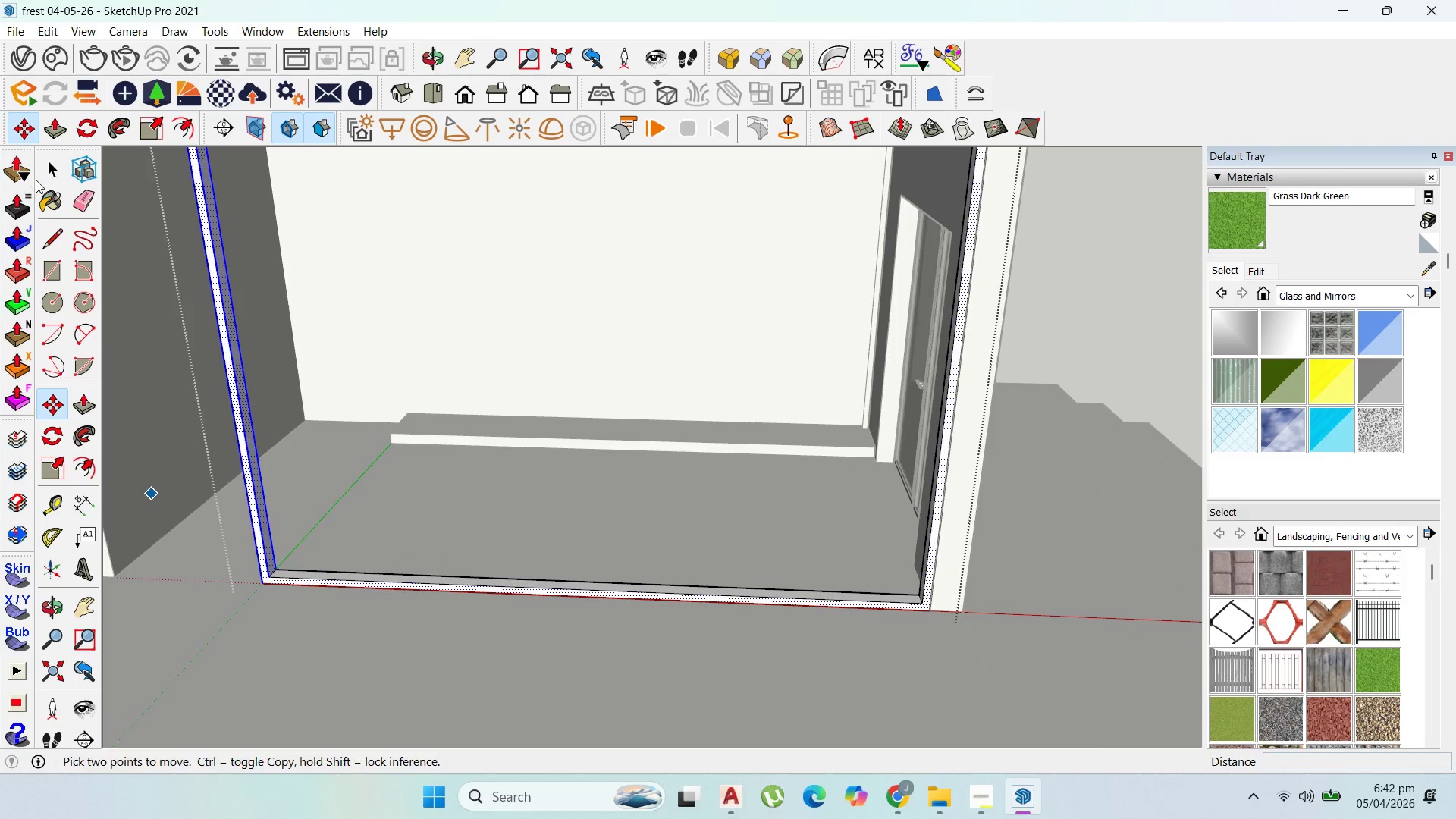 
left_click_drag(start_coordinate=[52, 165], to_coordinate=[58, 165])
 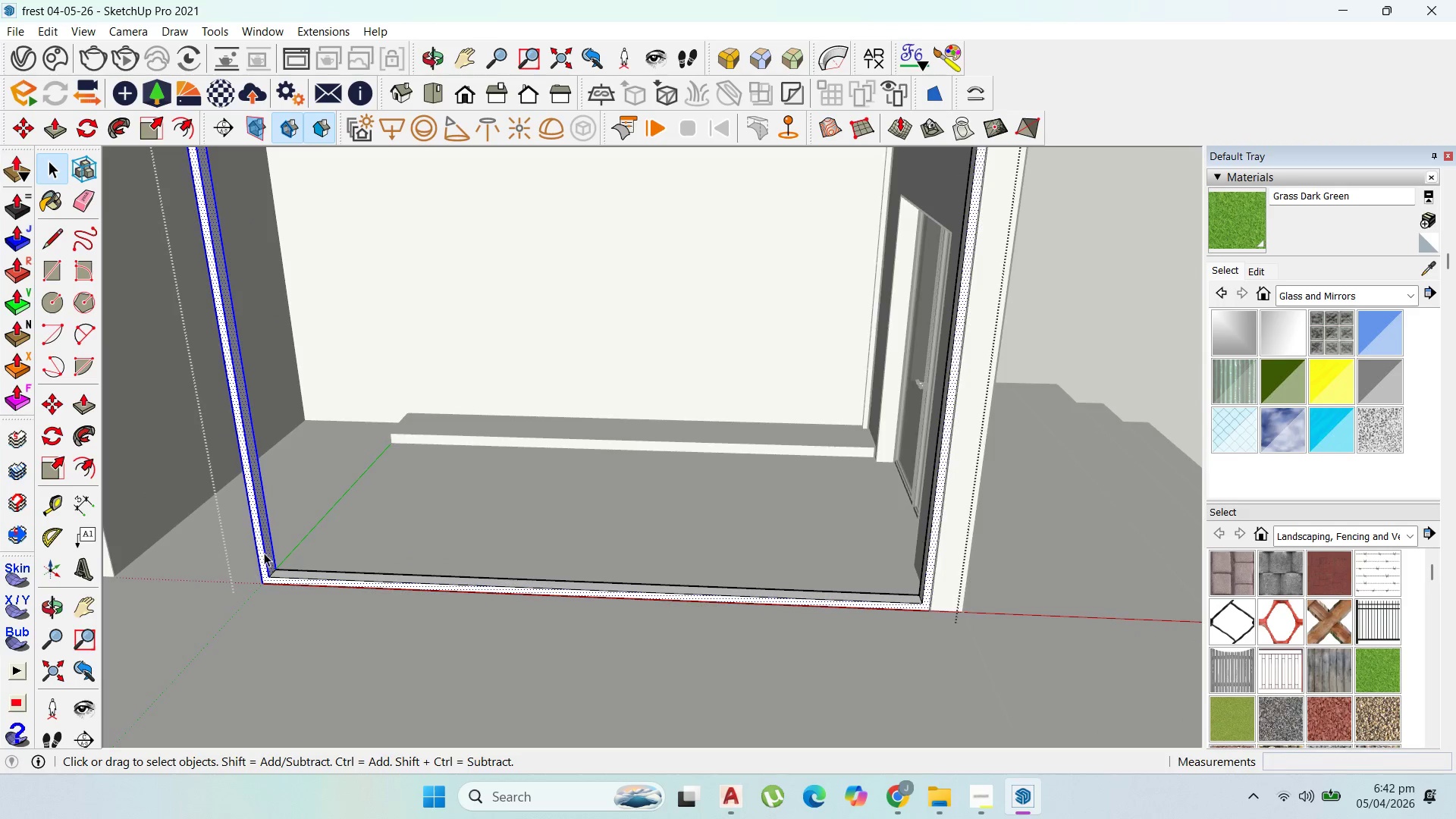 
hold_key(key=ShiftLeft, duration=1.03)
 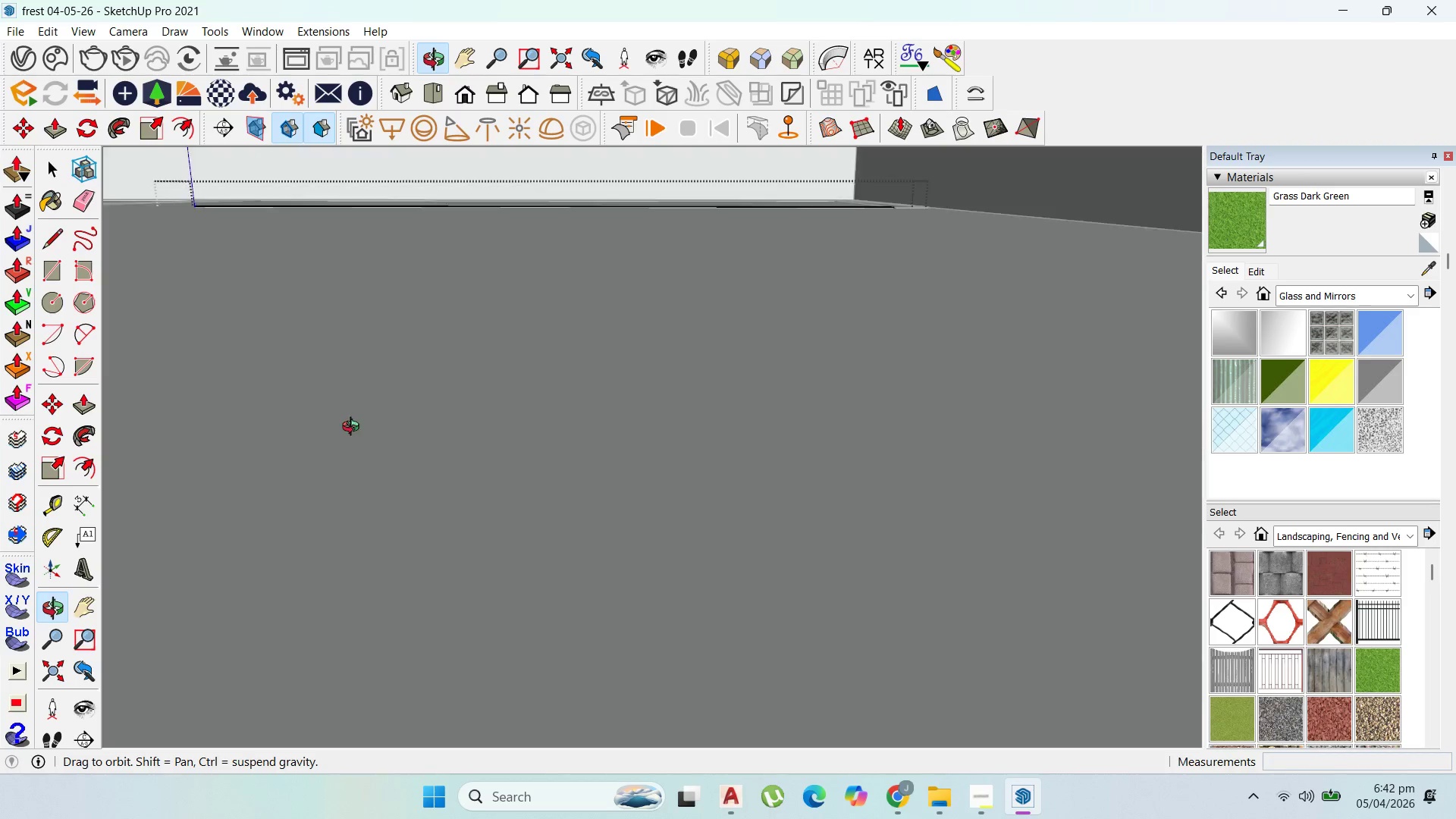 
scroll: coordinate [276, 569], scroll_direction: up, amount: 3.0
 